 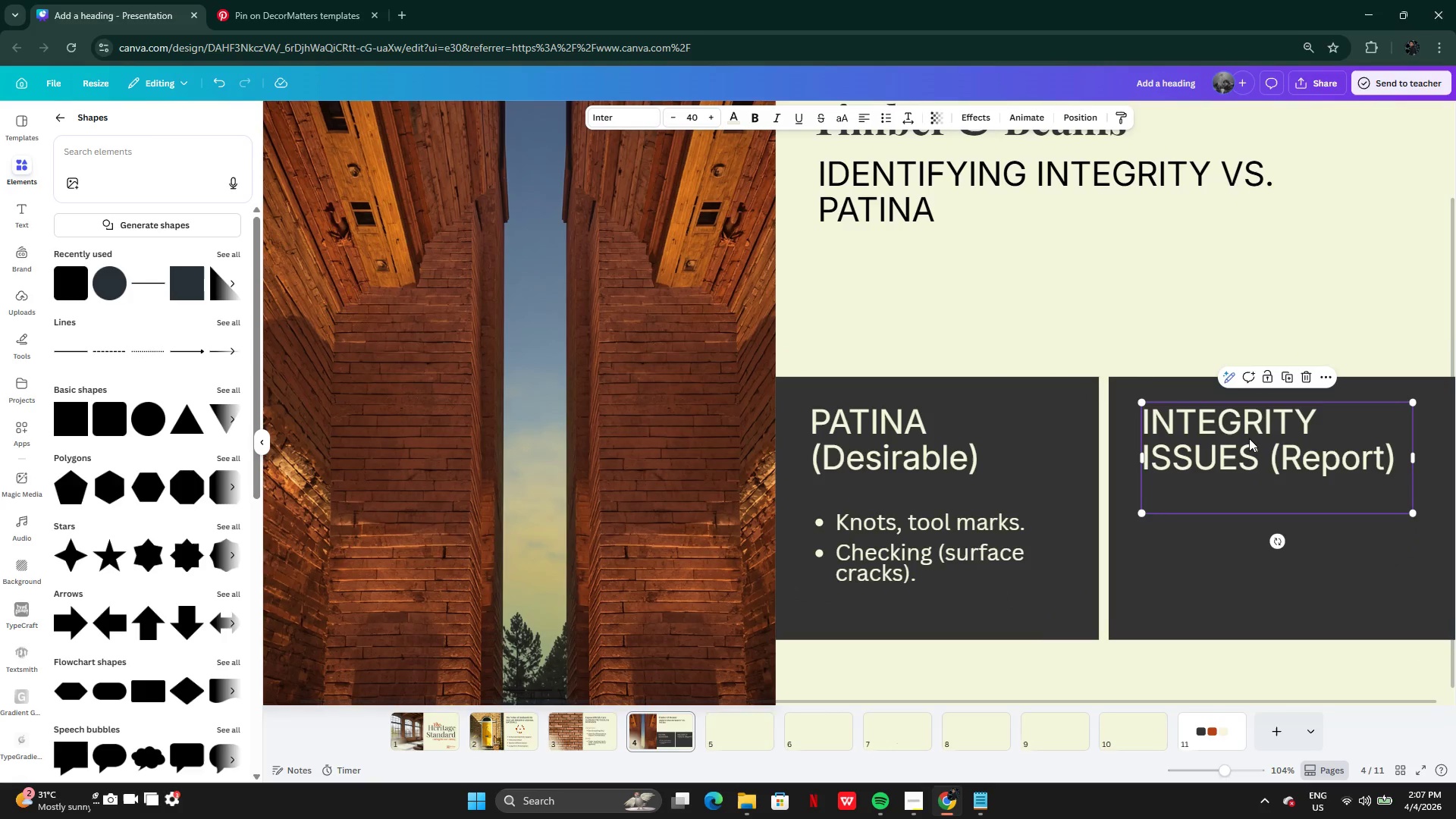 
left_click_drag(start_coordinate=[1249, 438], to_coordinate=[575, 299])
 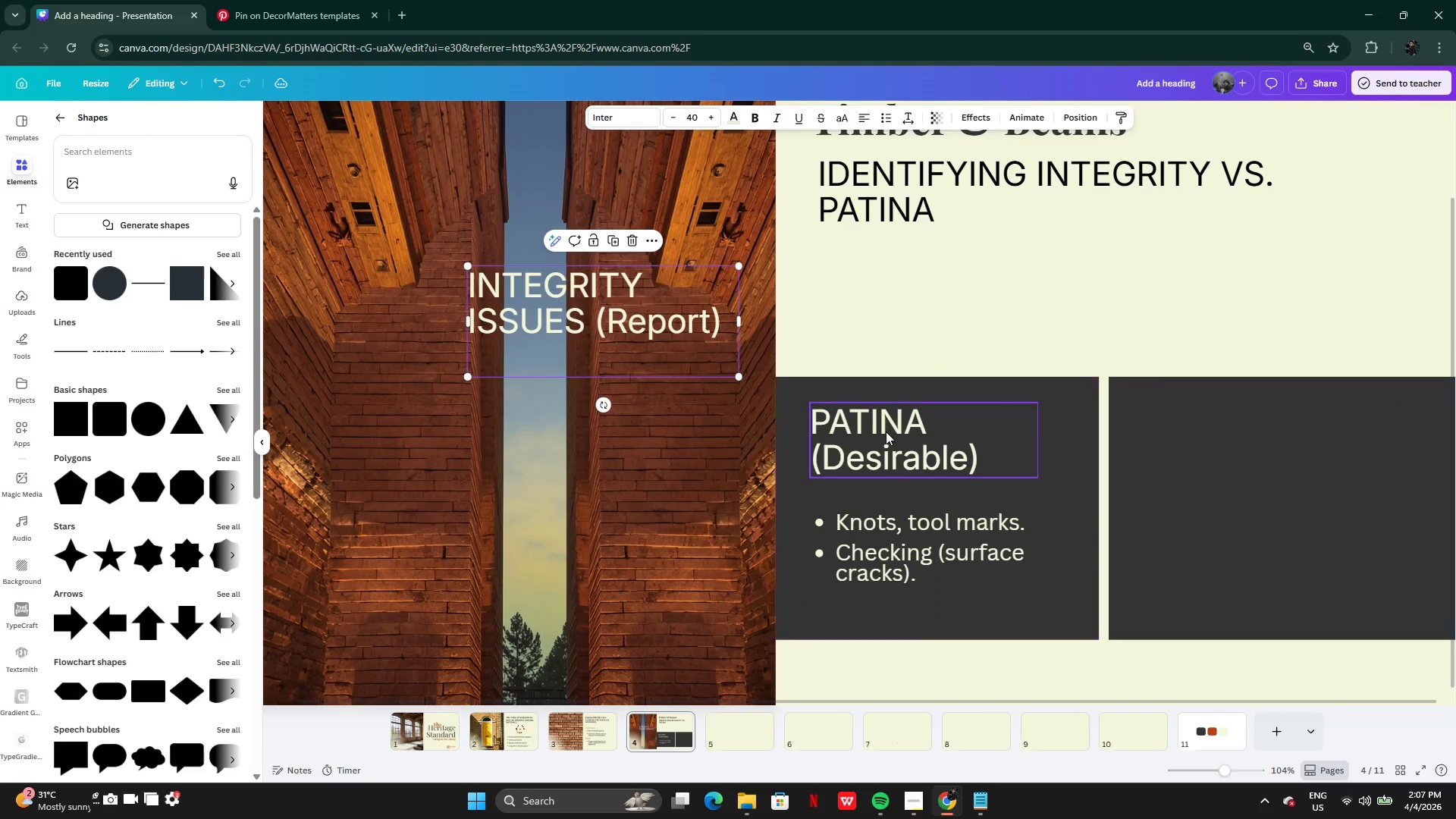 
left_click([875, 439])
 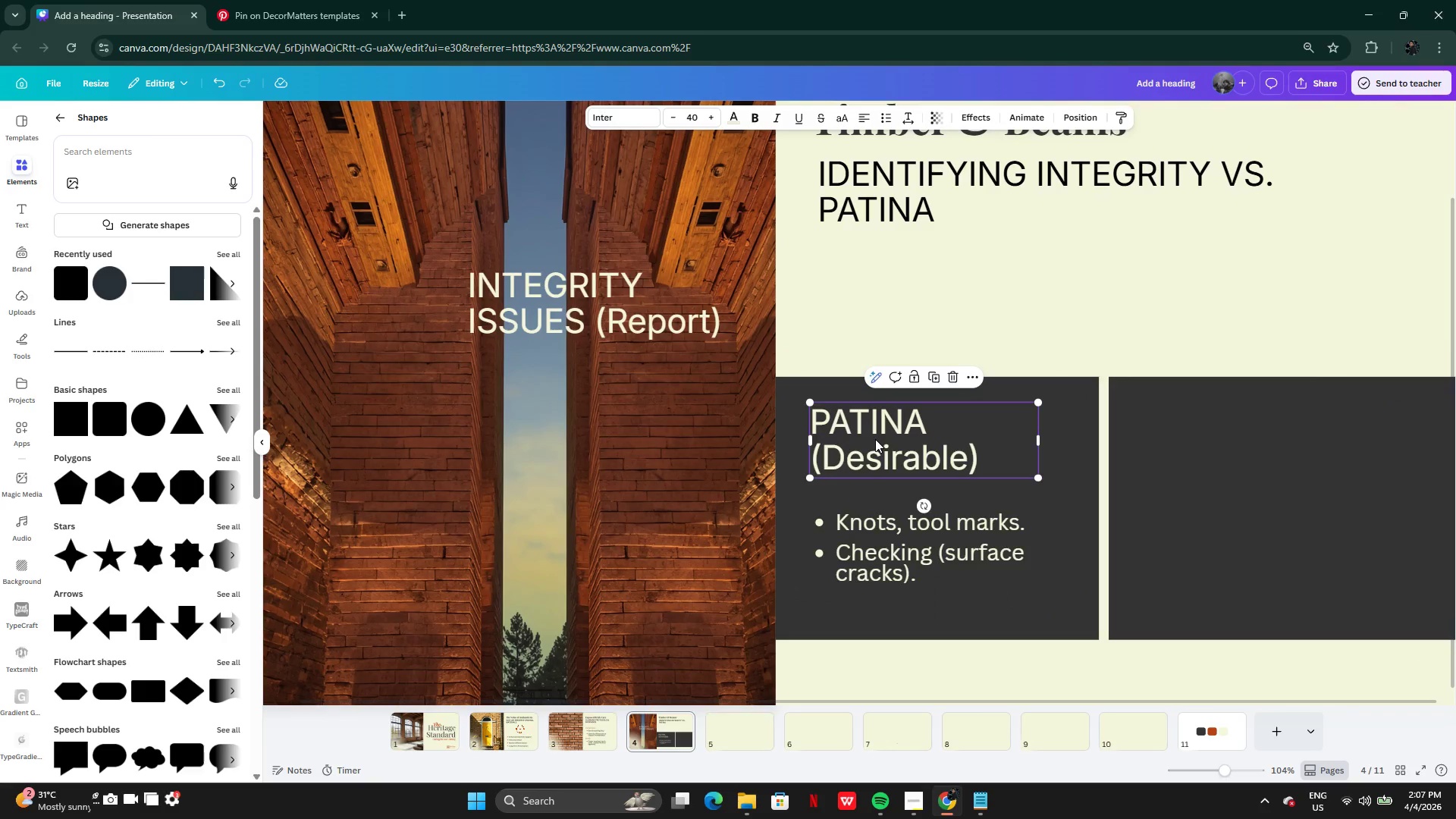 
left_click_drag(start_coordinate=[875, 439], to_coordinate=[1189, 430])
 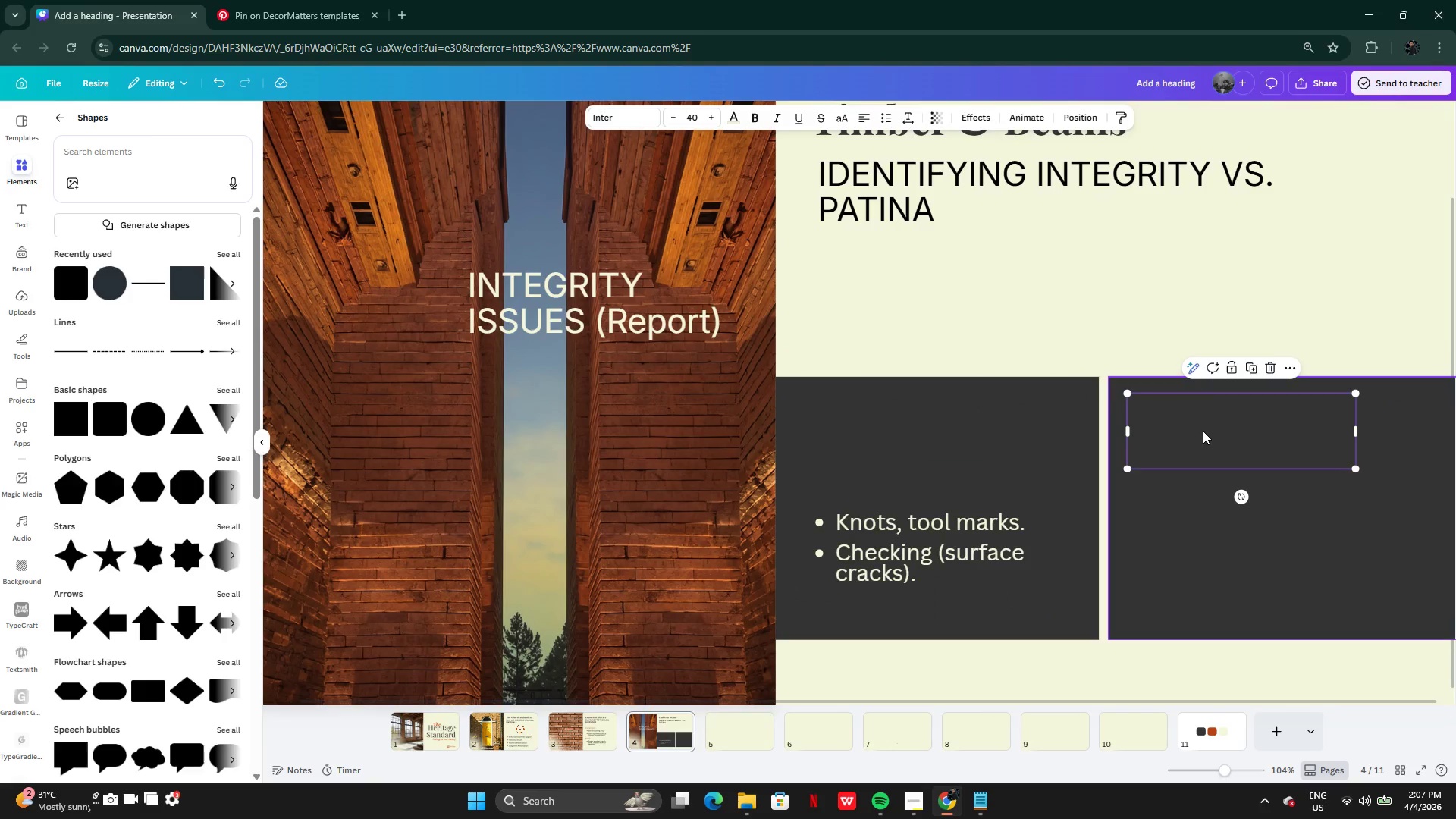 
right_click([1203, 431])
 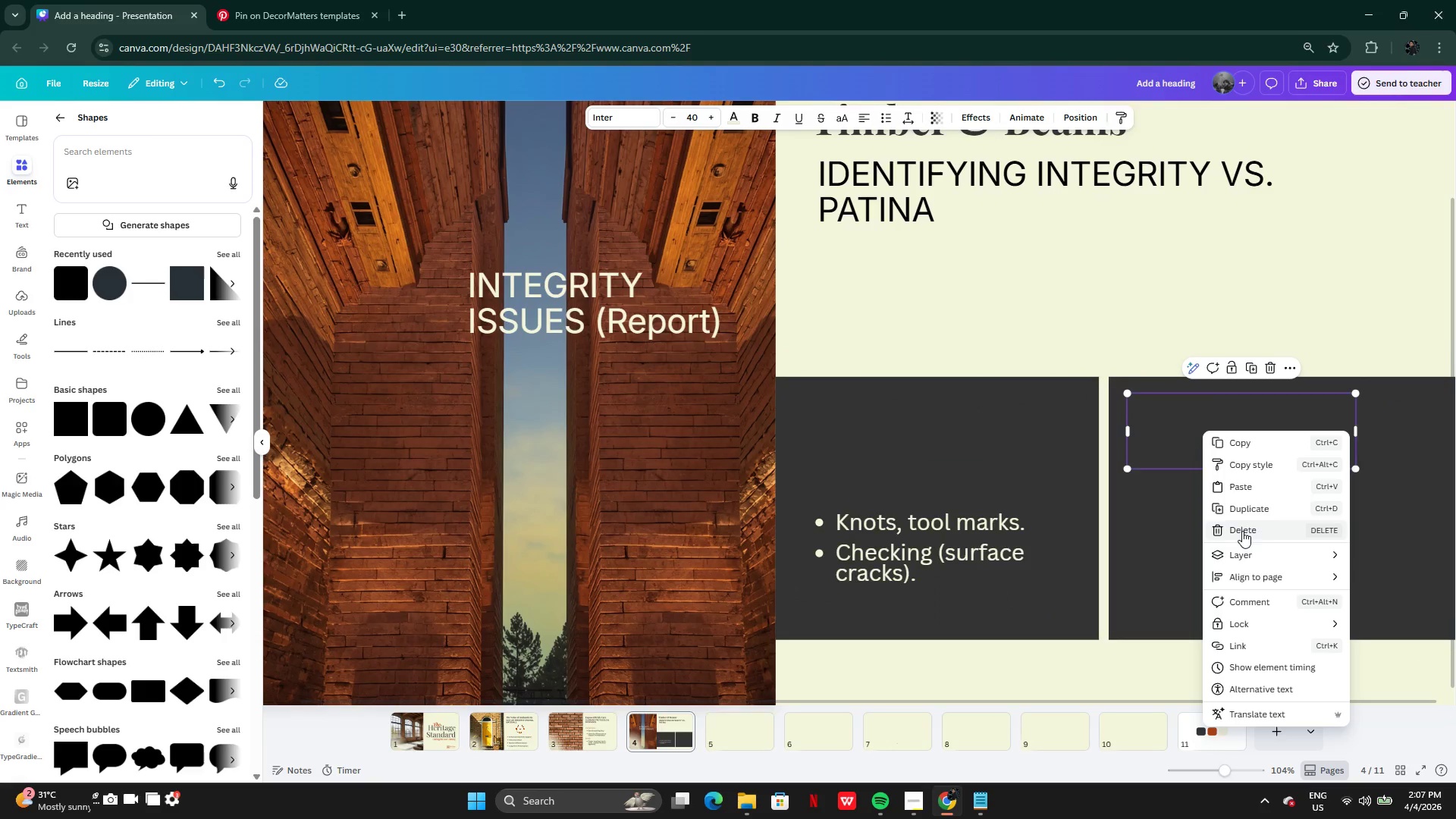 
left_click([1255, 556])
 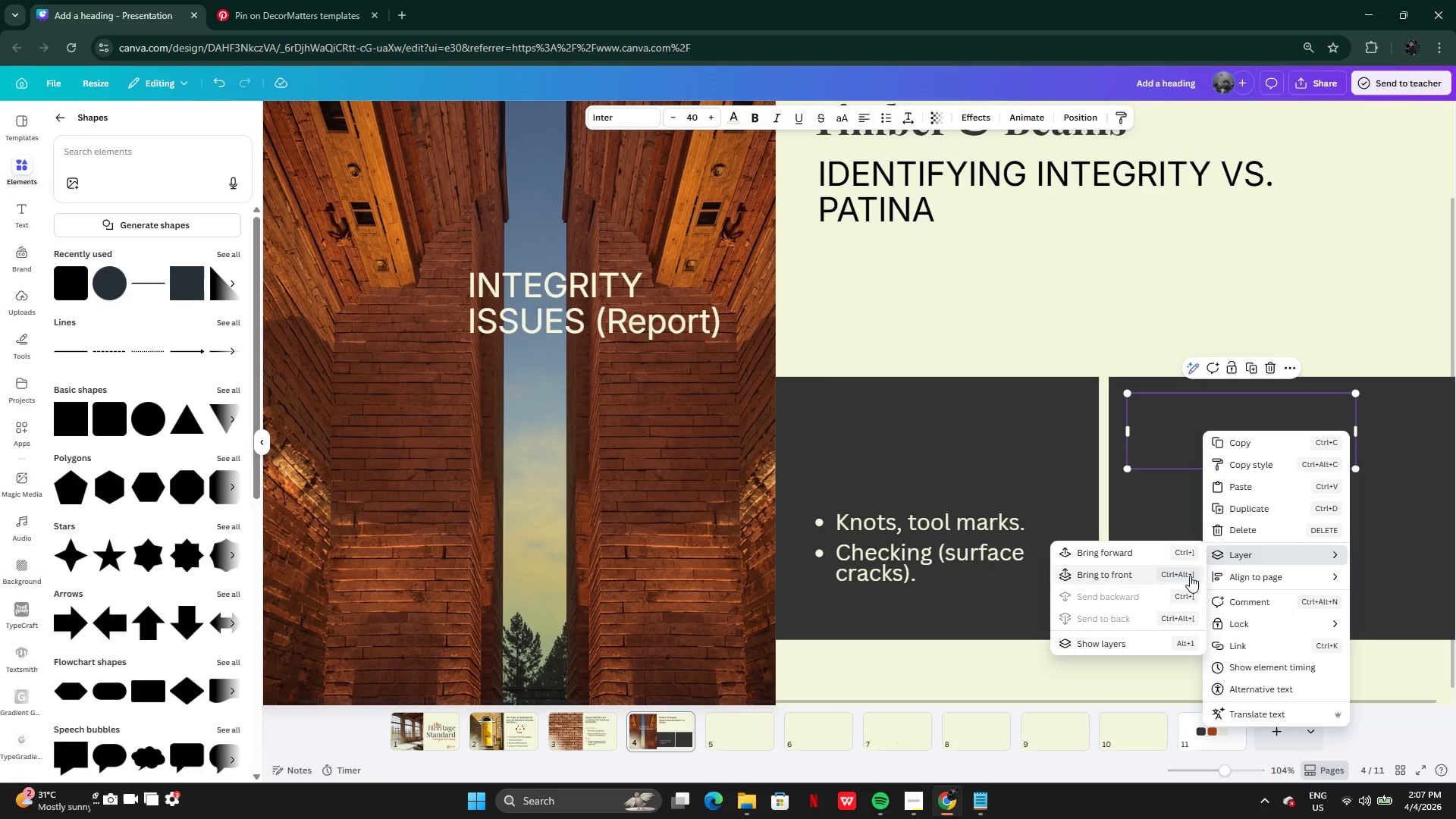 
left_click([1155, 557])
 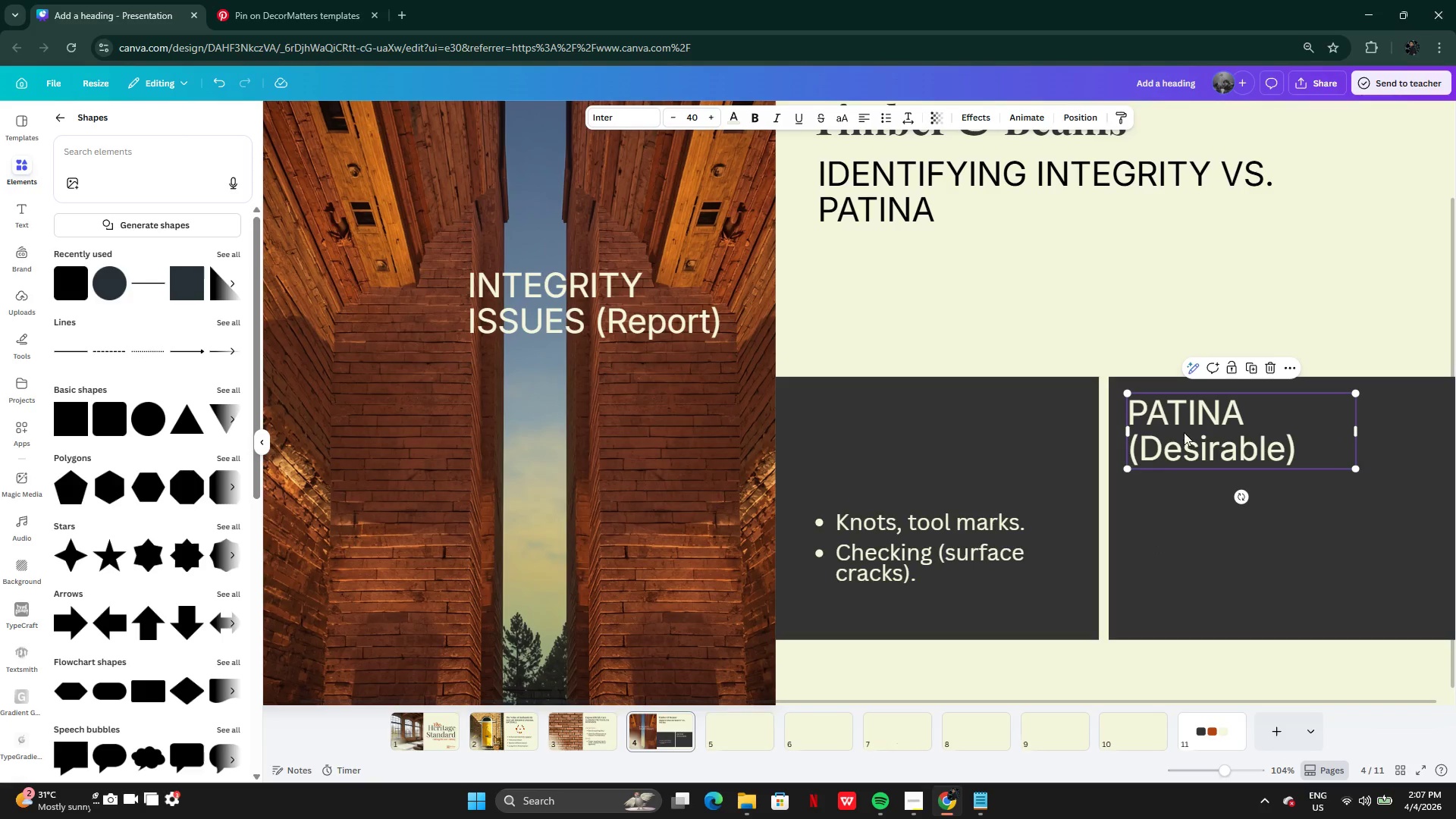 
left_click_drag(start_coordinate=[1194, 419], to_coordinate=[1200, 424])
 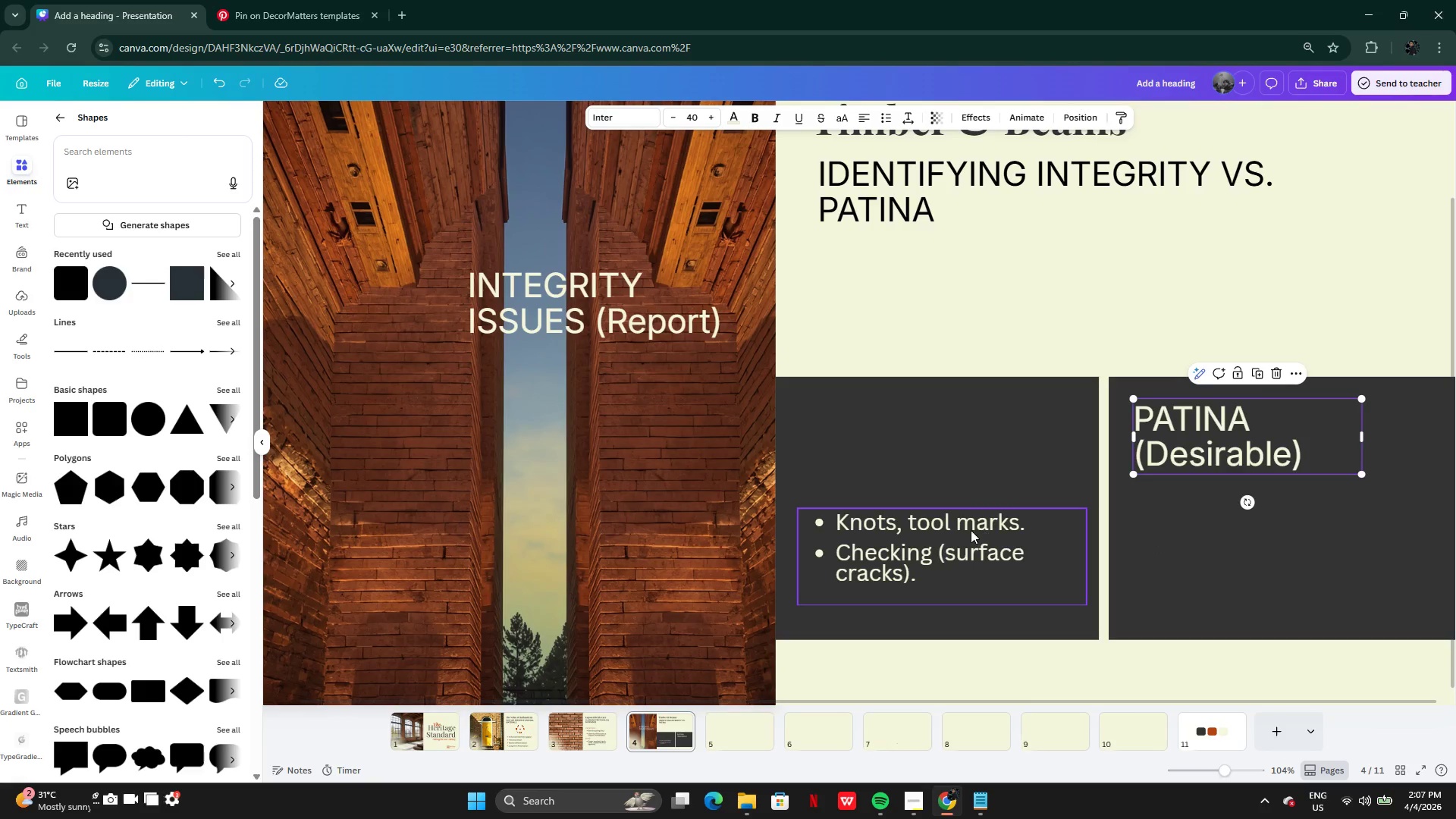 
left_click([971, 530])
 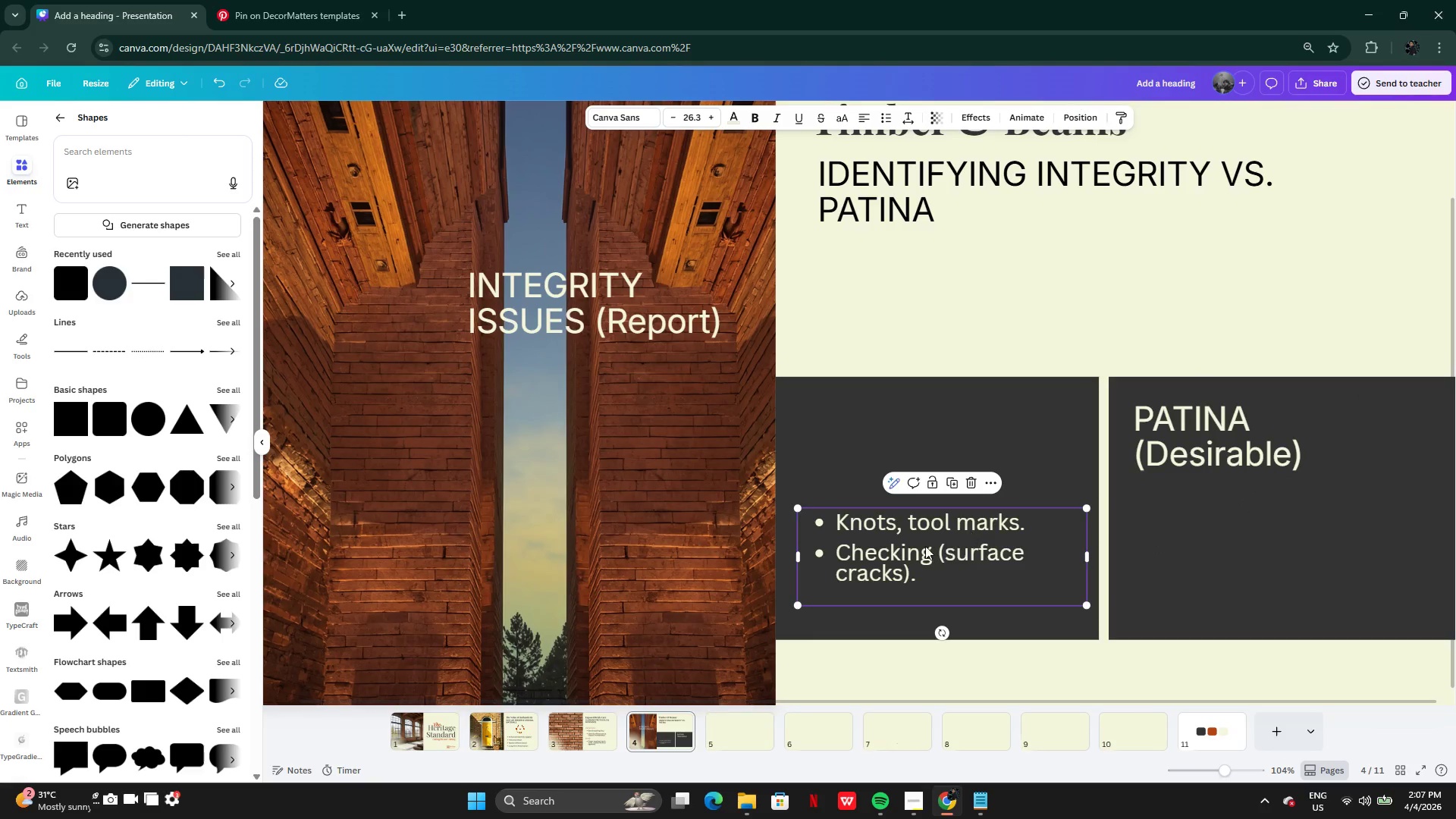 
left_click_drag(start_coordinate=[924, 546], to_coordinate=[1230, 544])
 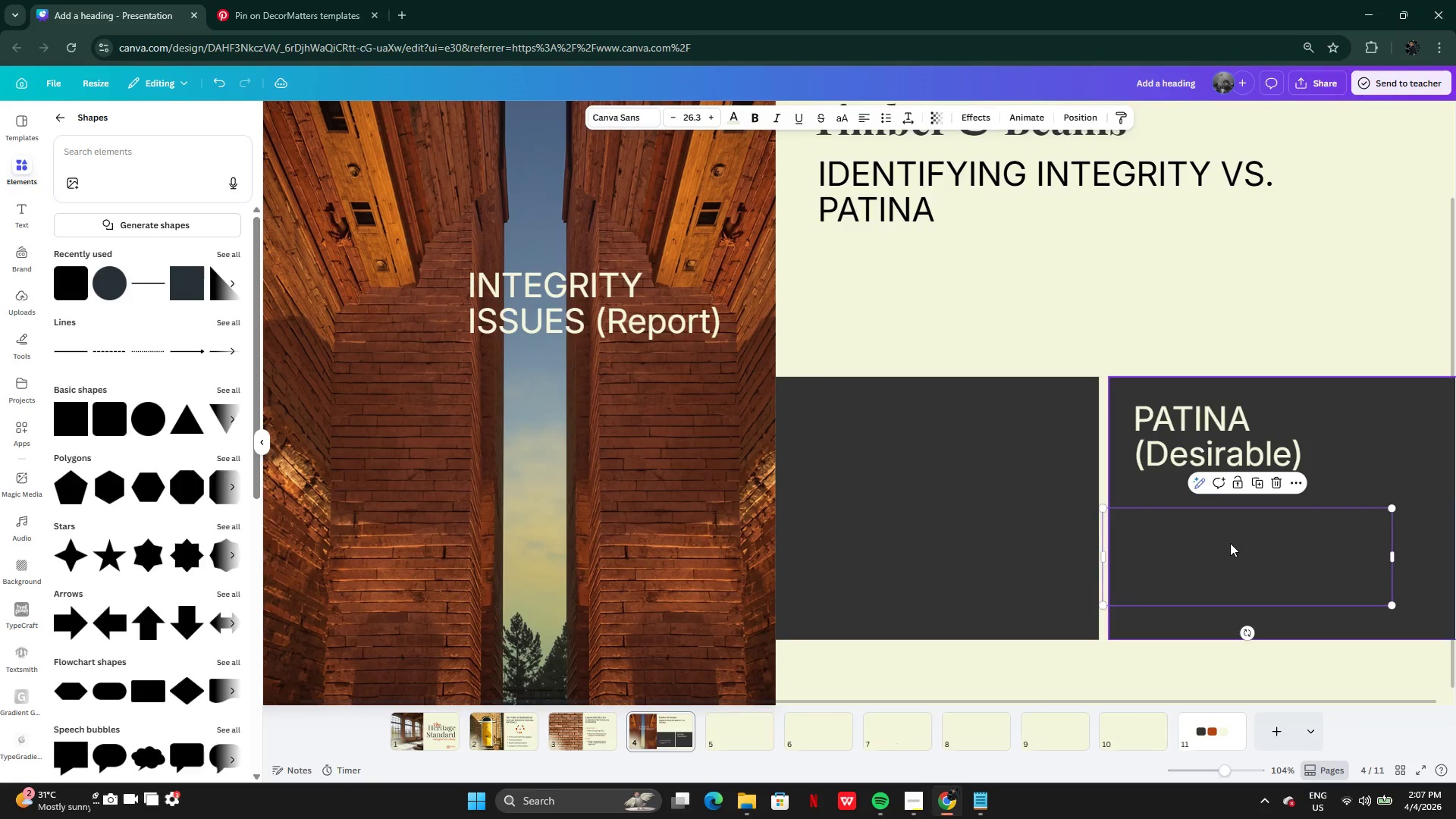 
right_click([1230, 543])
 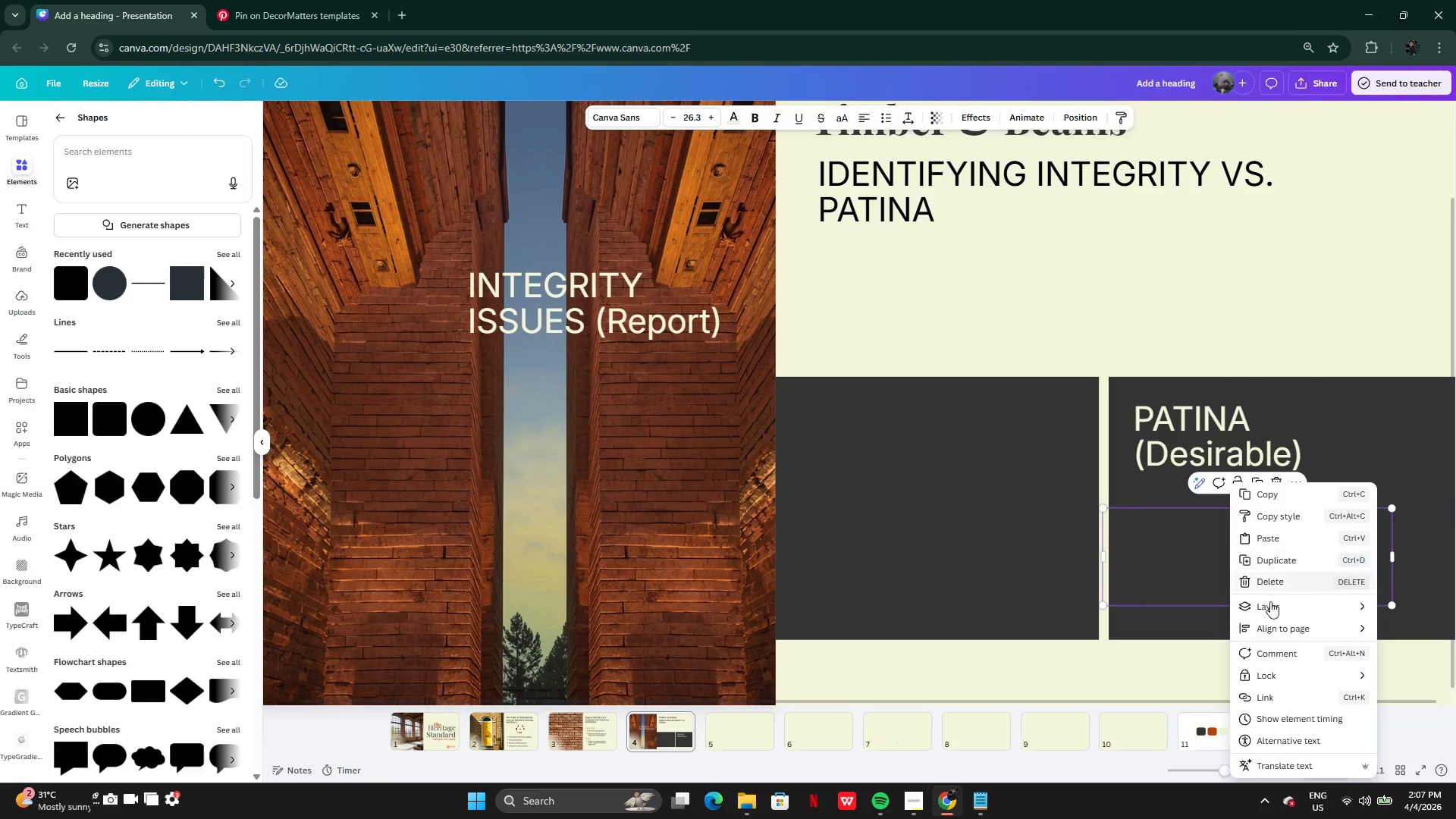 
left_click([1272, 607])
 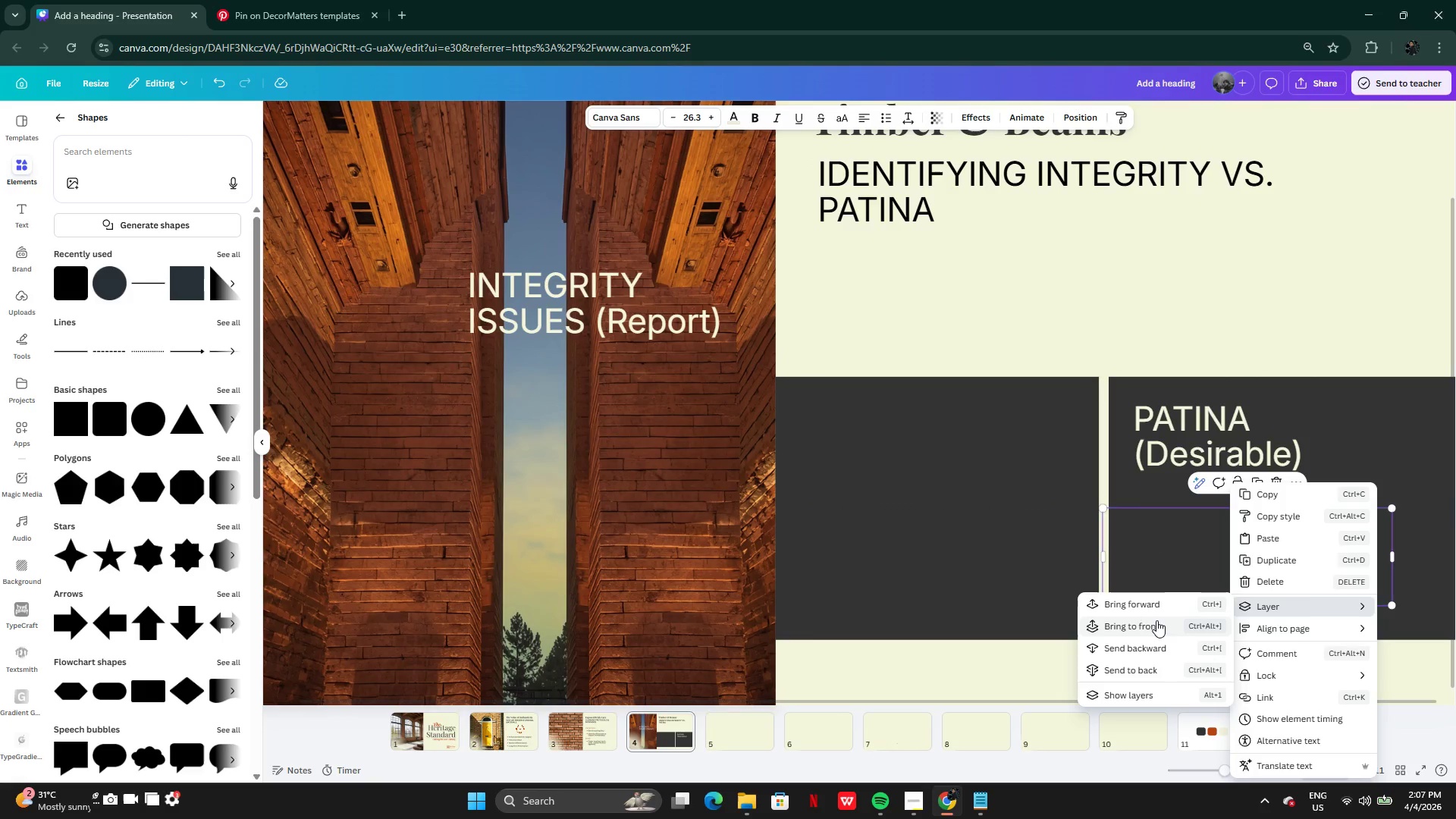 
left_click([1150, 604])
 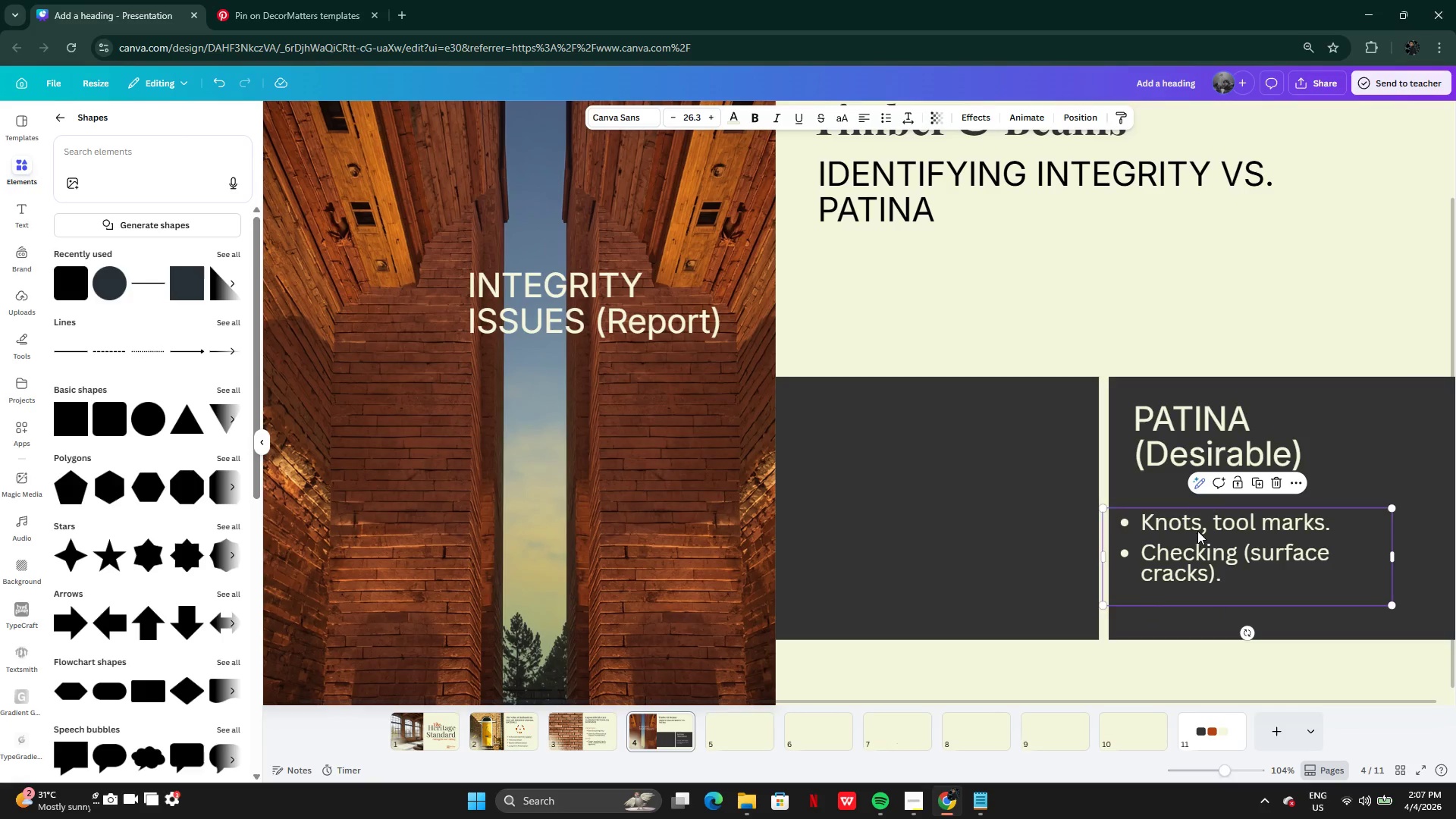 
left_click_drag(start_coordinate=[1197, 531], to_coordinate=[1225, 519])
 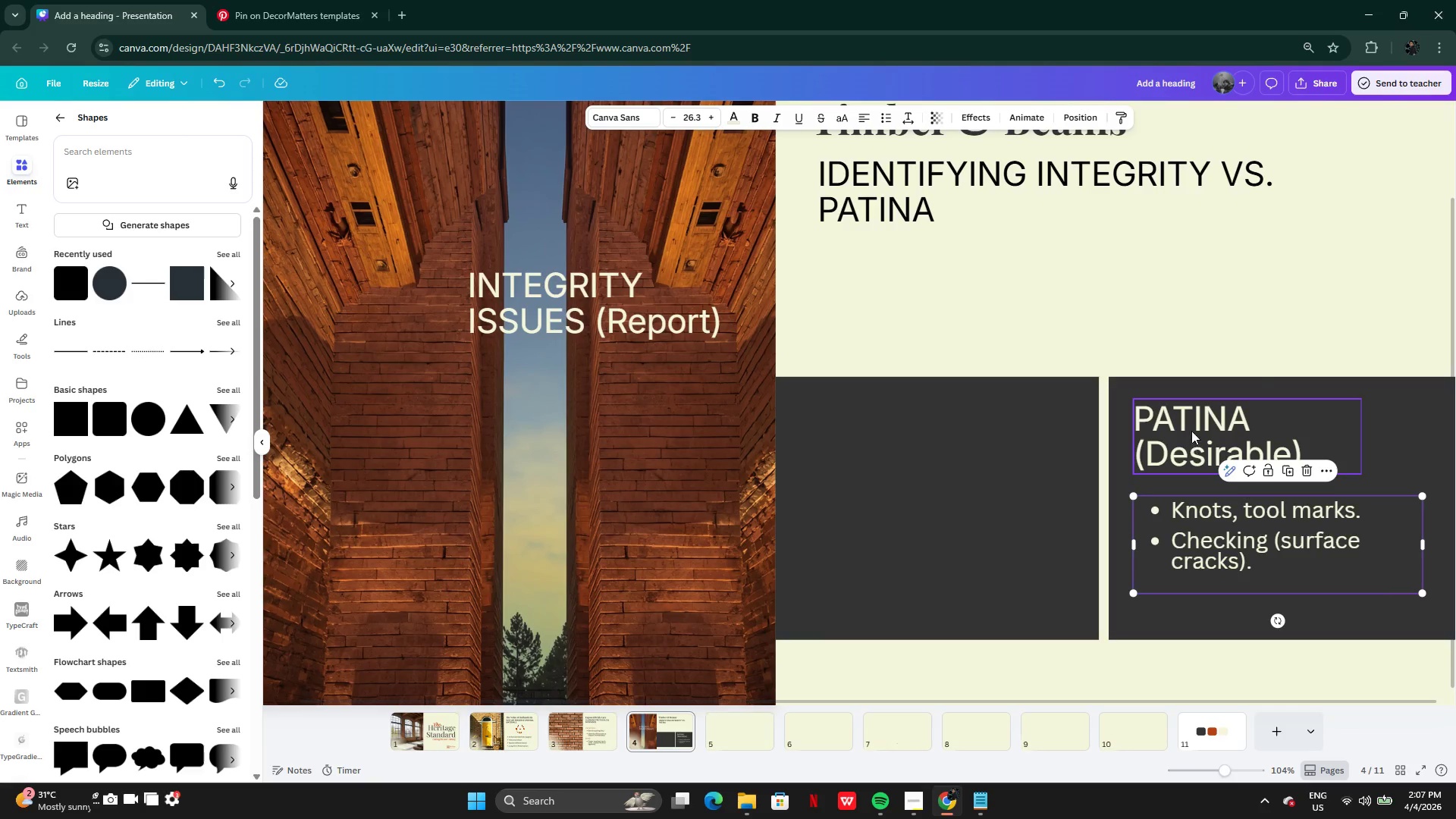 
left_click([1191, 430])
 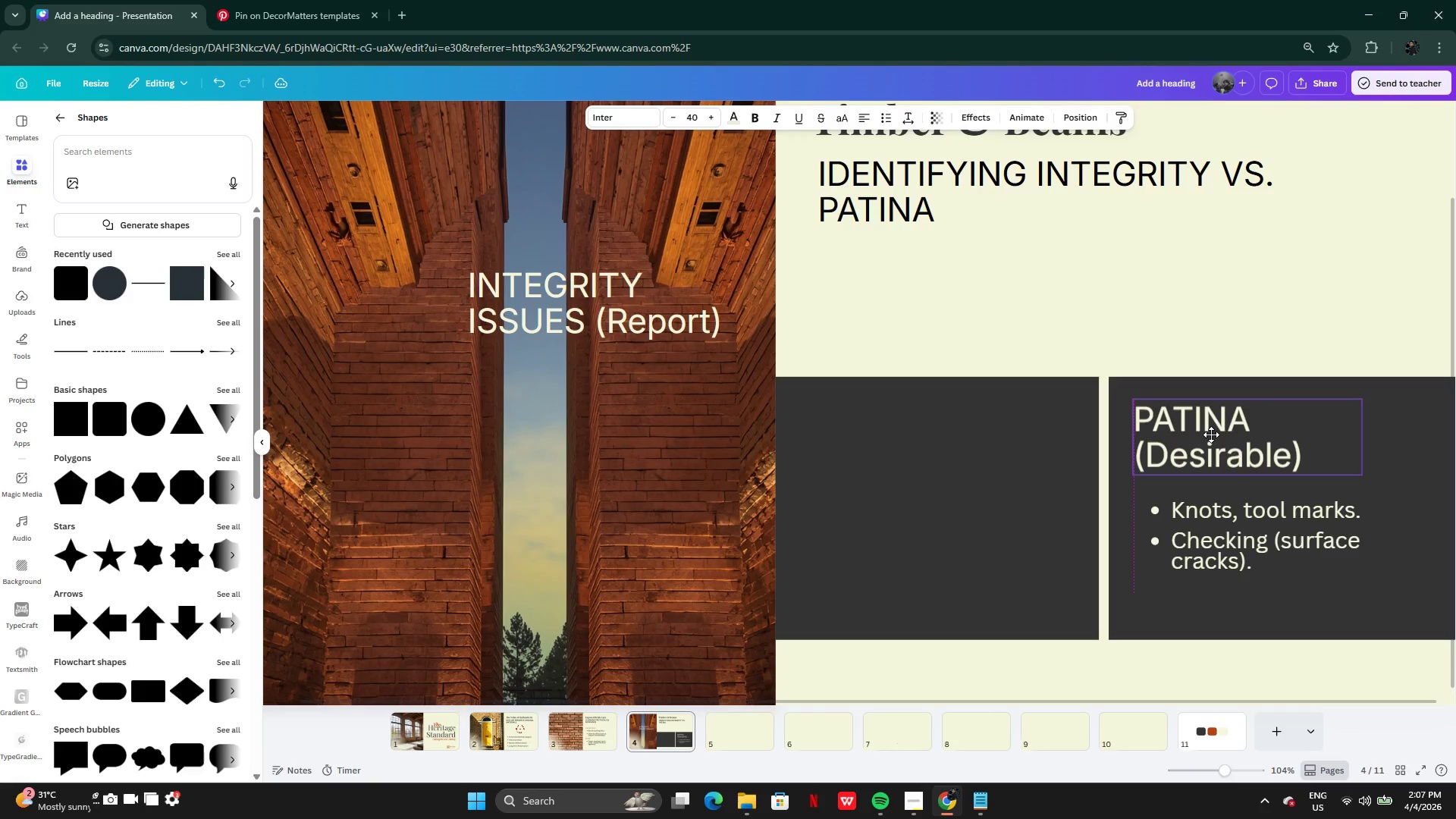 
left_click([522, 306])
 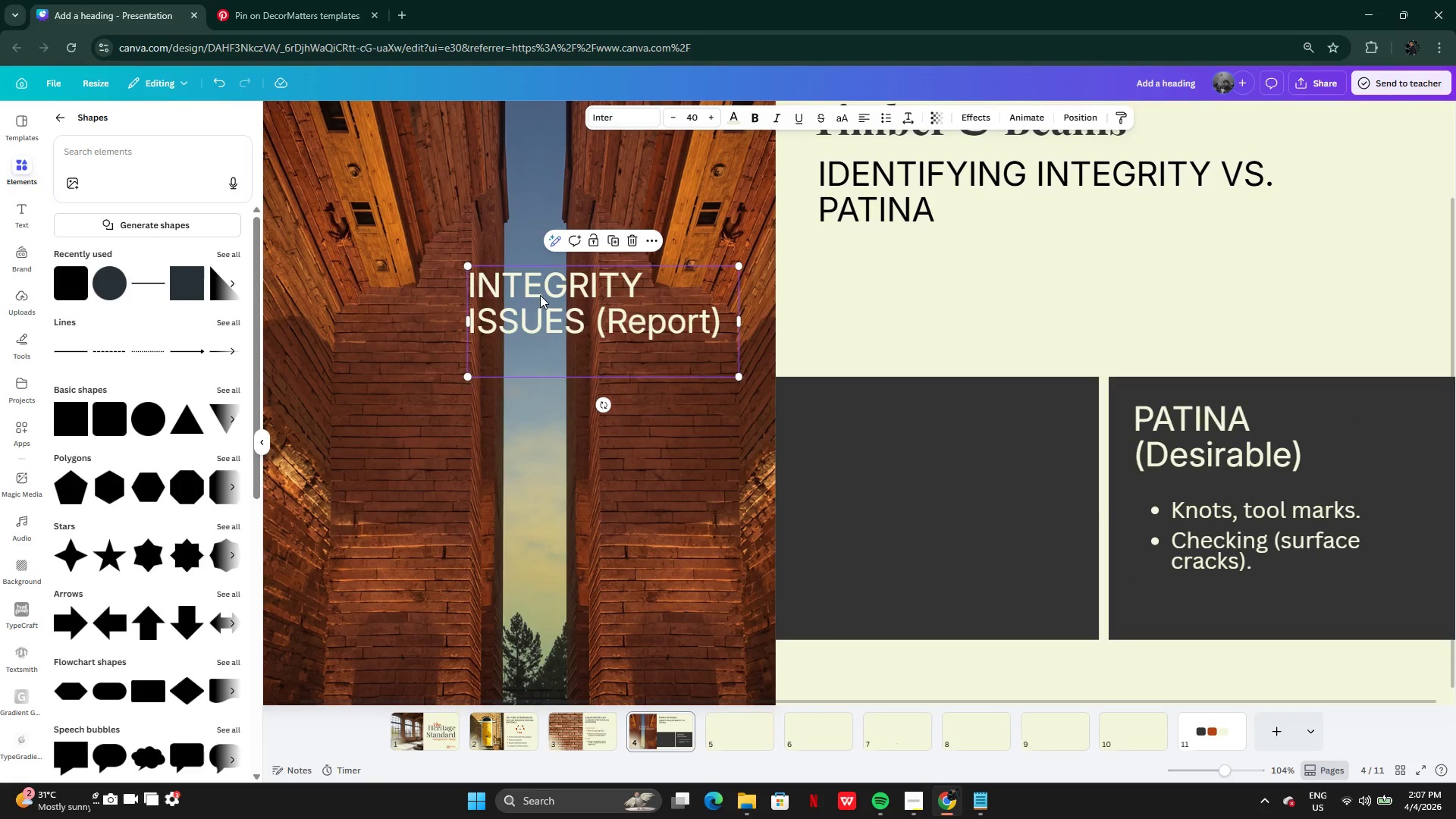 
left_click_drag(start_coordinate=[540, 295], to_coordinate=[871, 428])
 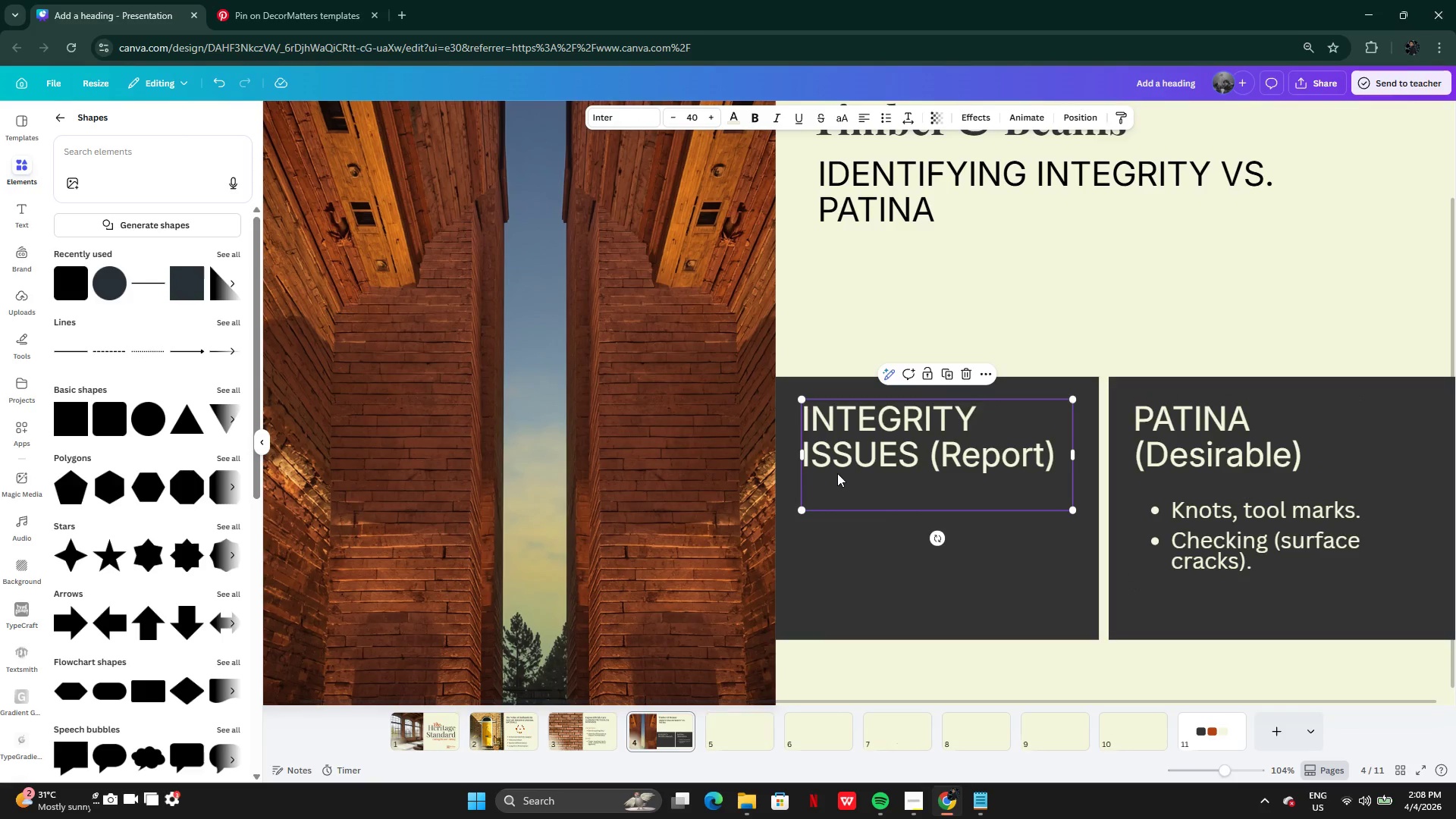 
left_click([837, 473])
 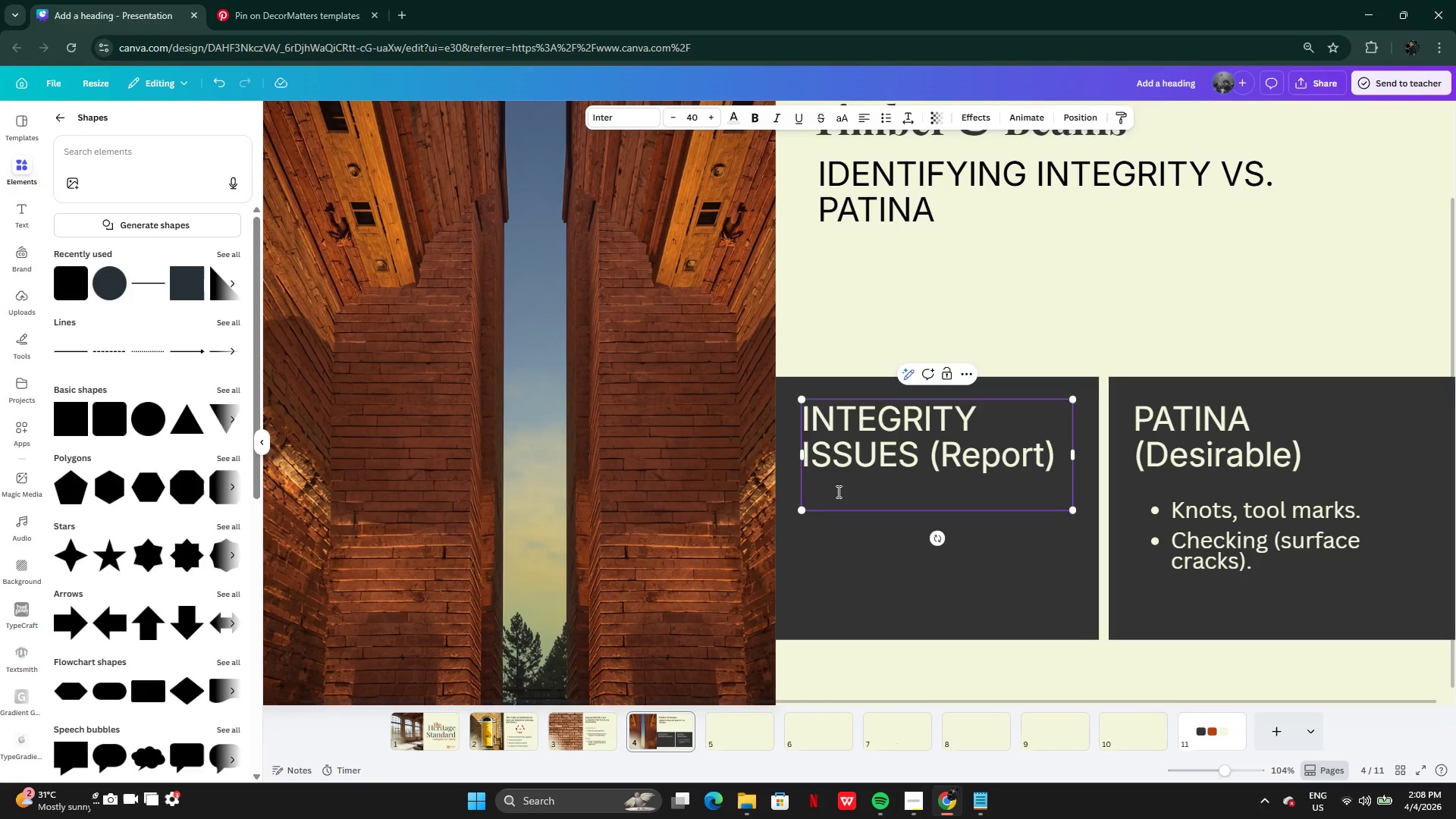 
key(Backspace)
 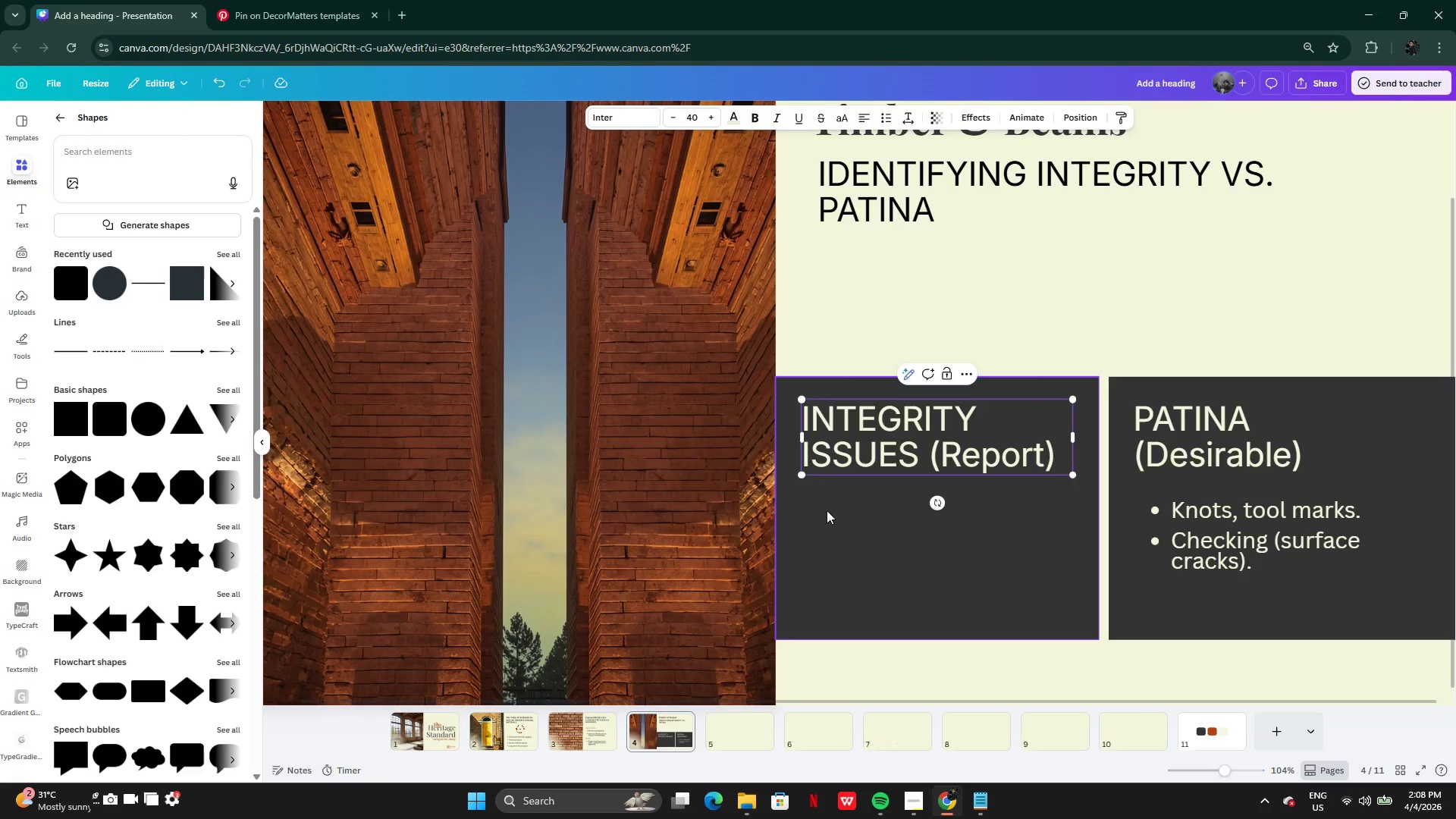 
left_click([831, 539])
 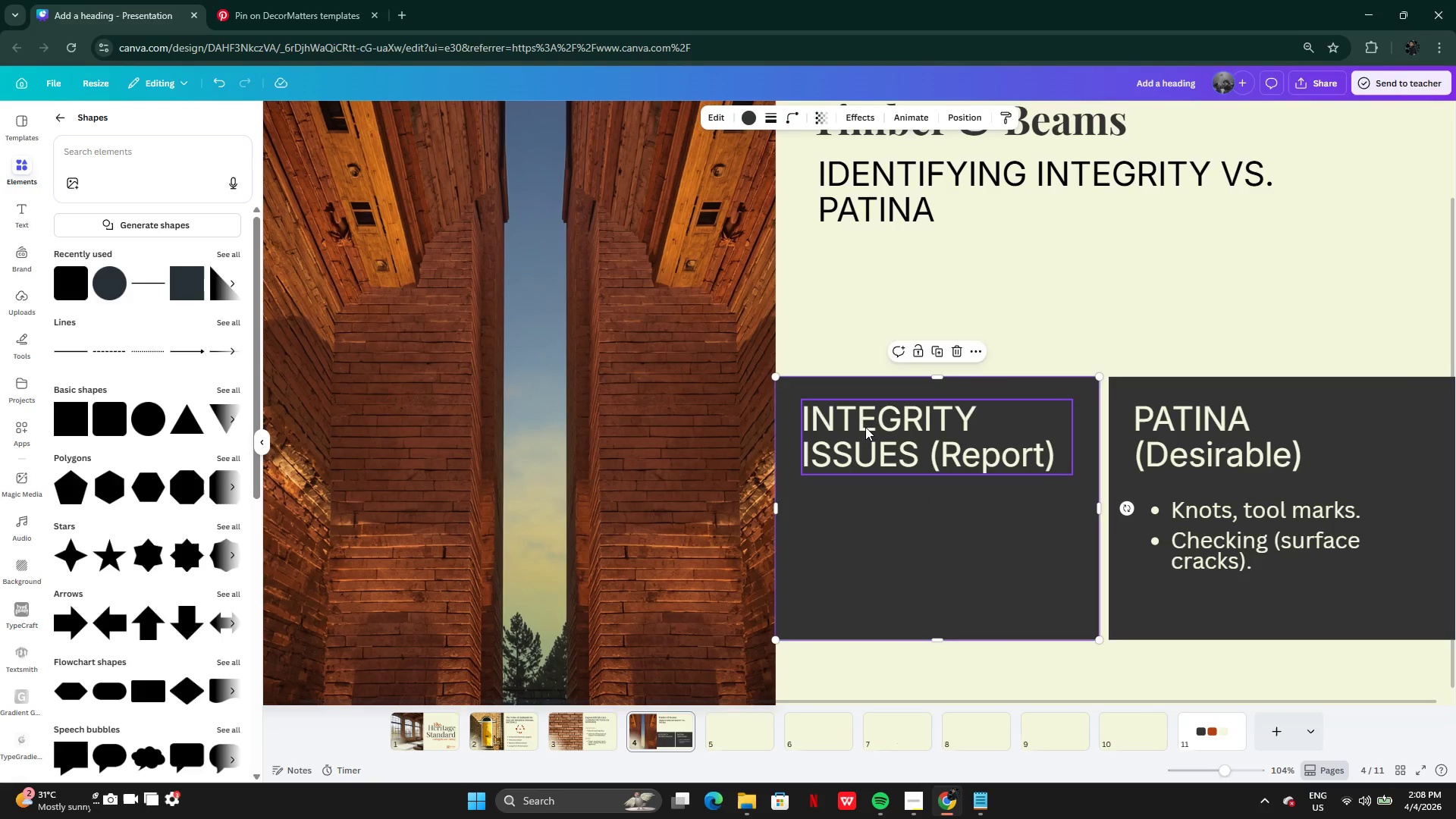 
left_click([867, 425])
 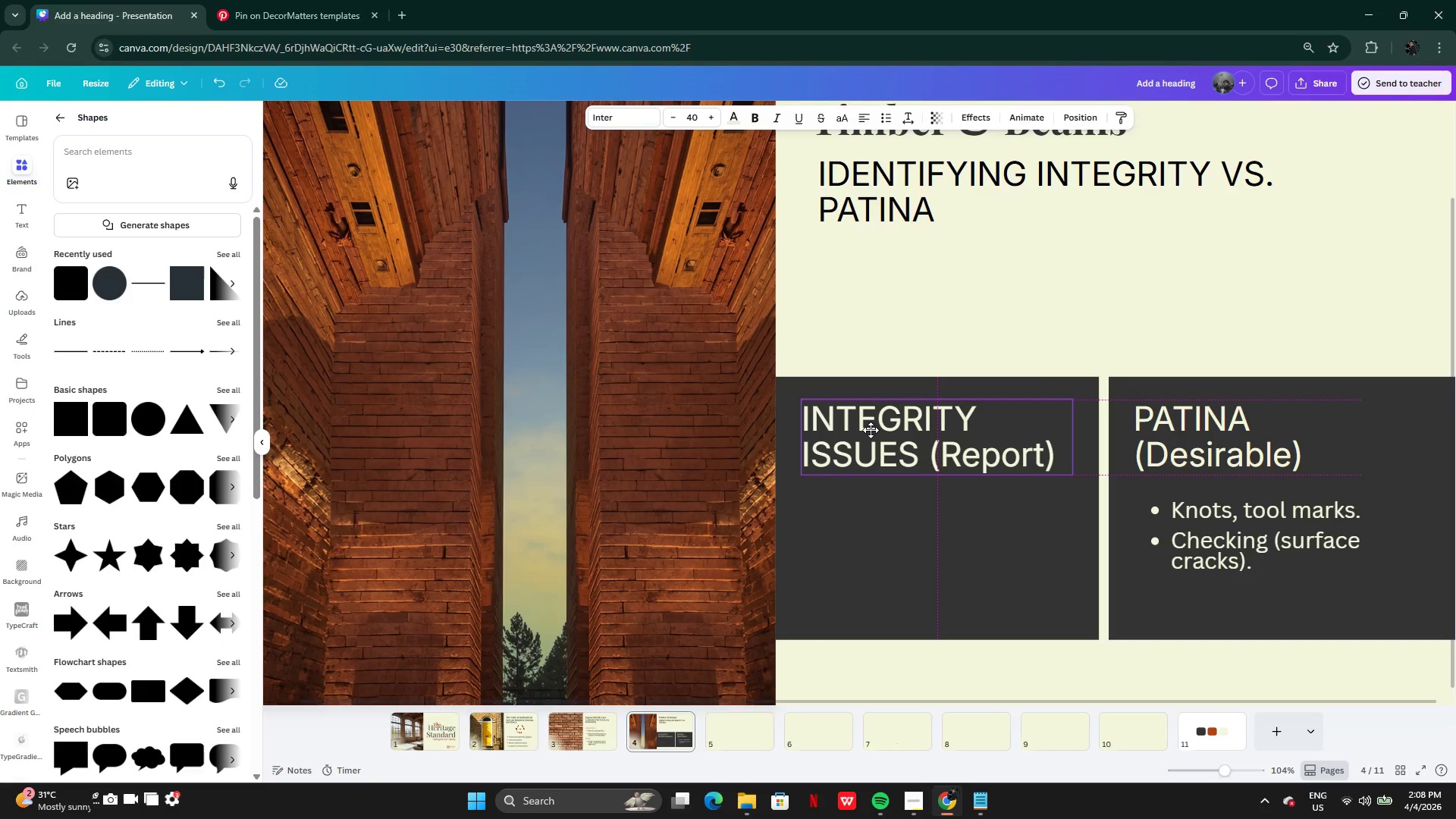 
left_click([1203, 526])
 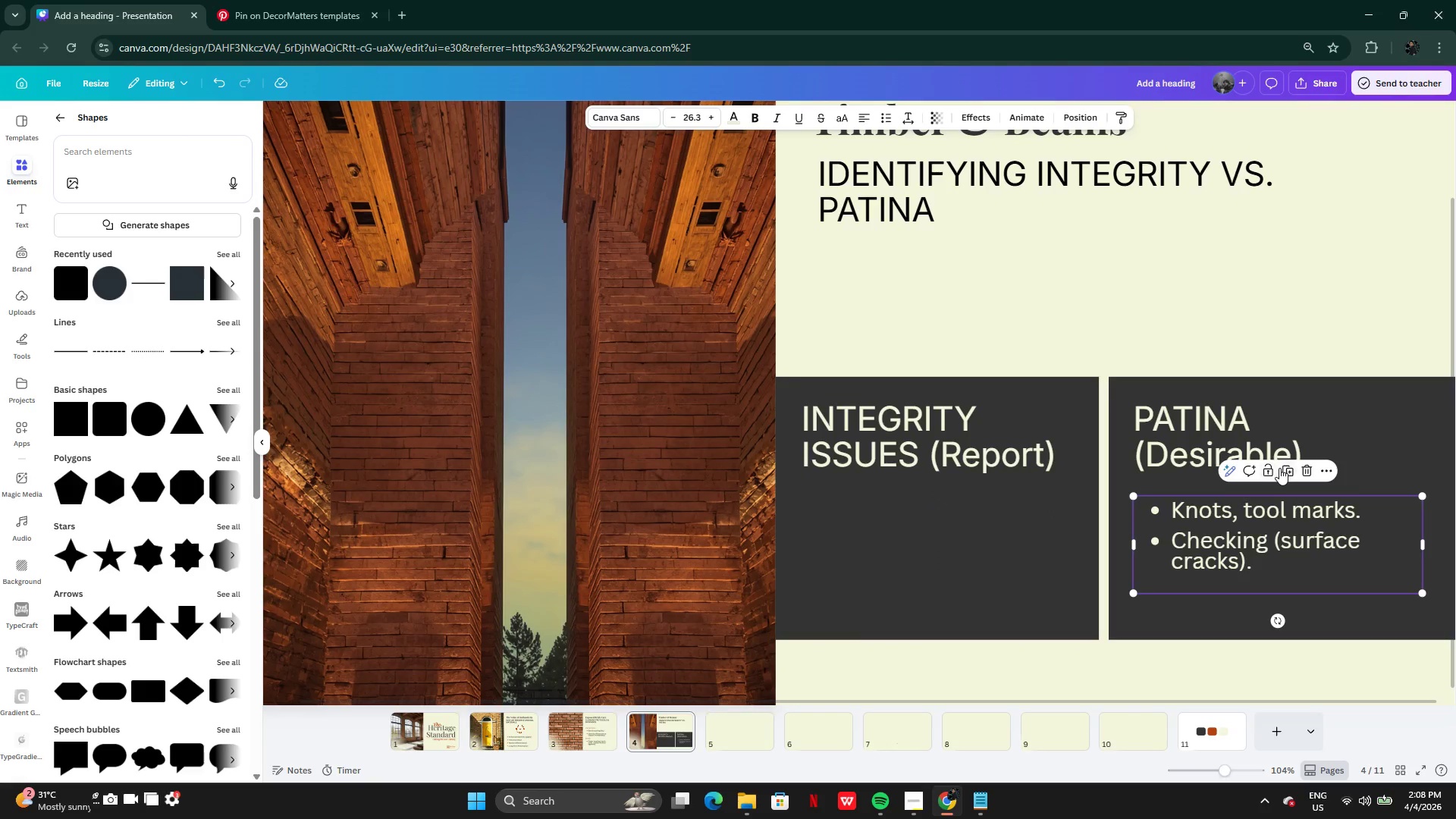 
left_click([1288, 474])
 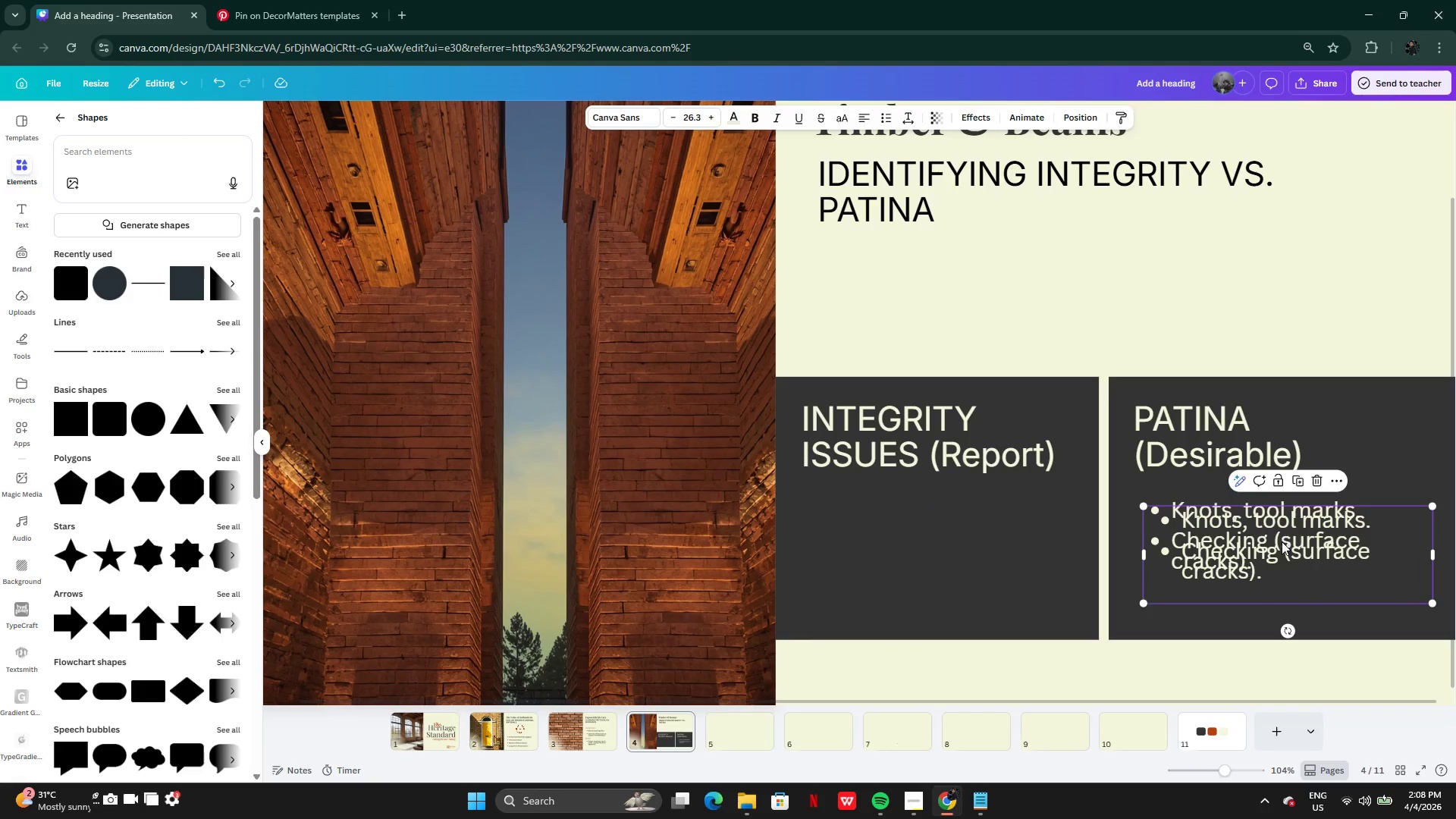 
left_click_drag(start_coordinate=[1282, 542], to_coordinate=[927, 534])
 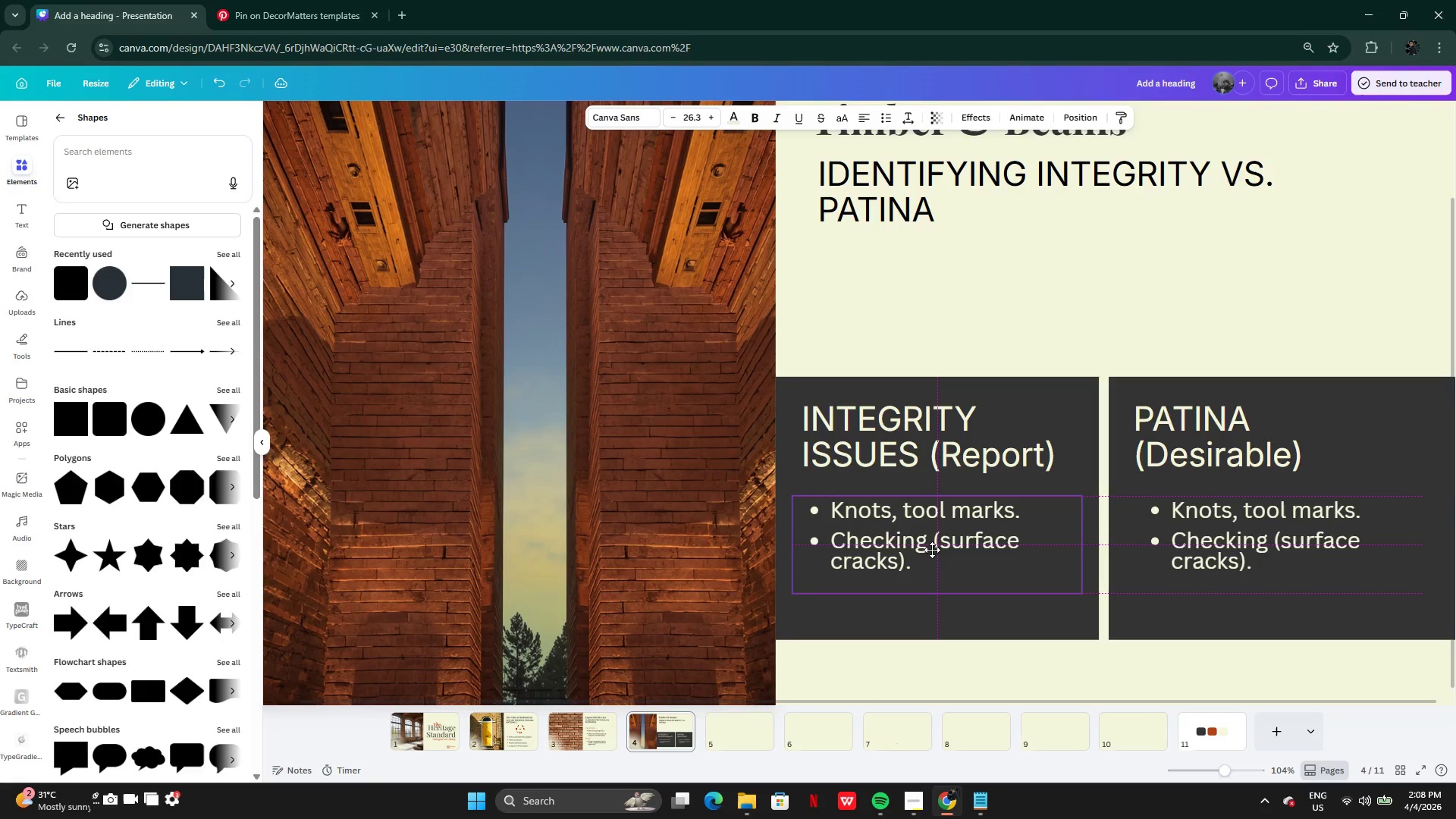 
wait(5.19)
 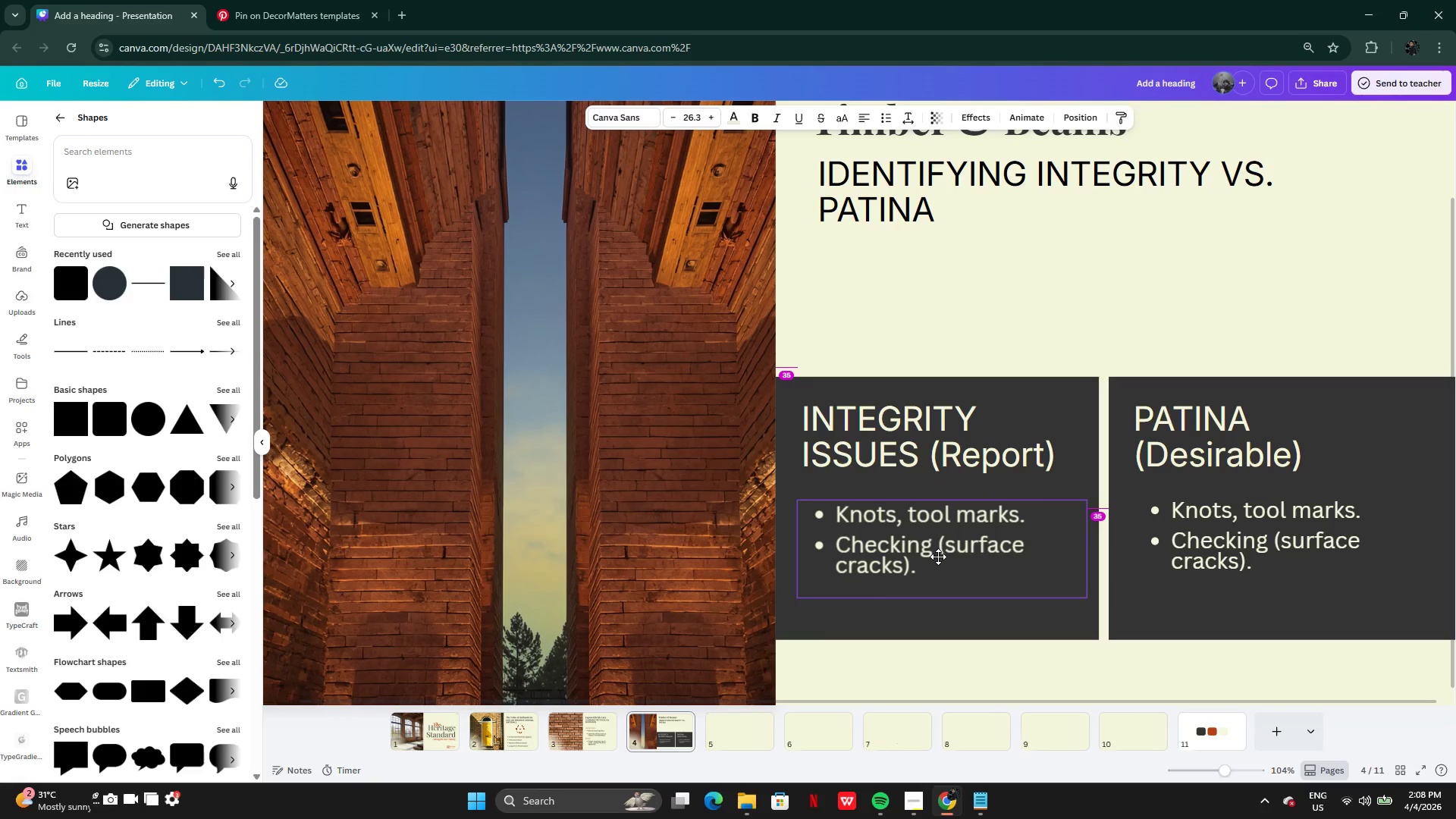 
left_click([979, 808])
 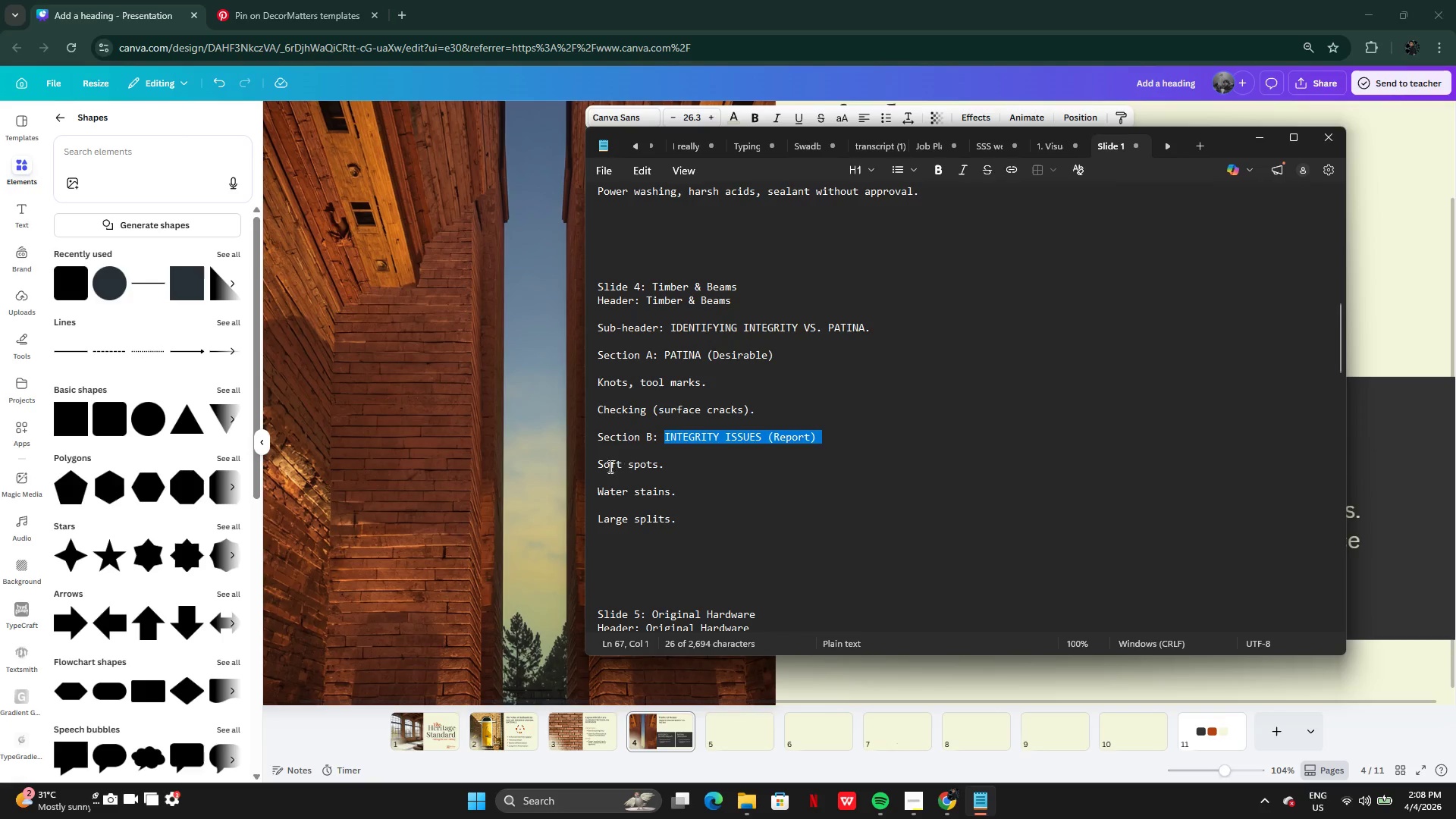 
left_click([602, 466])
 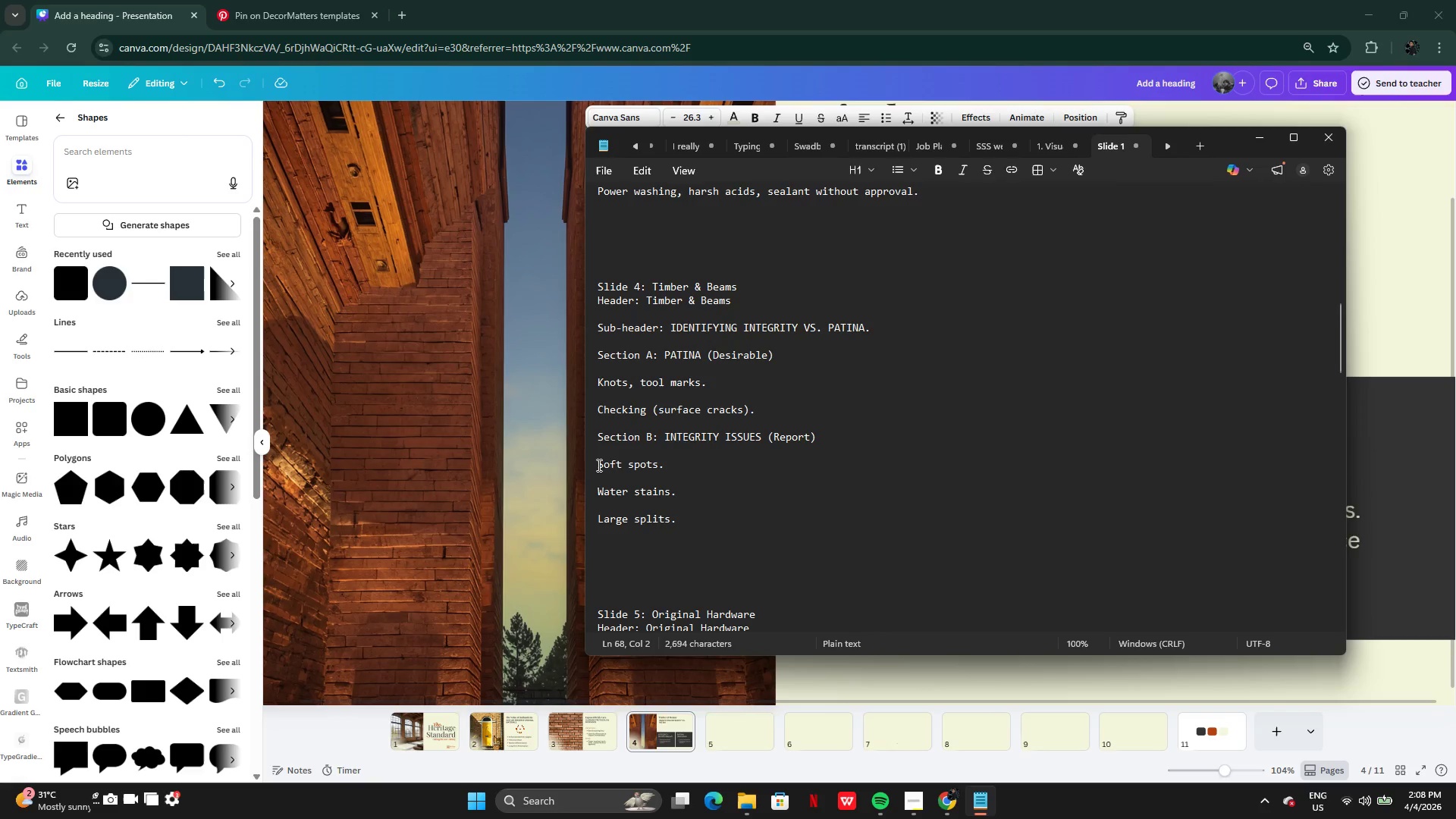 
left_click_drag(start_coordinate=[598, 465], to_coordinate=[680, 519])
 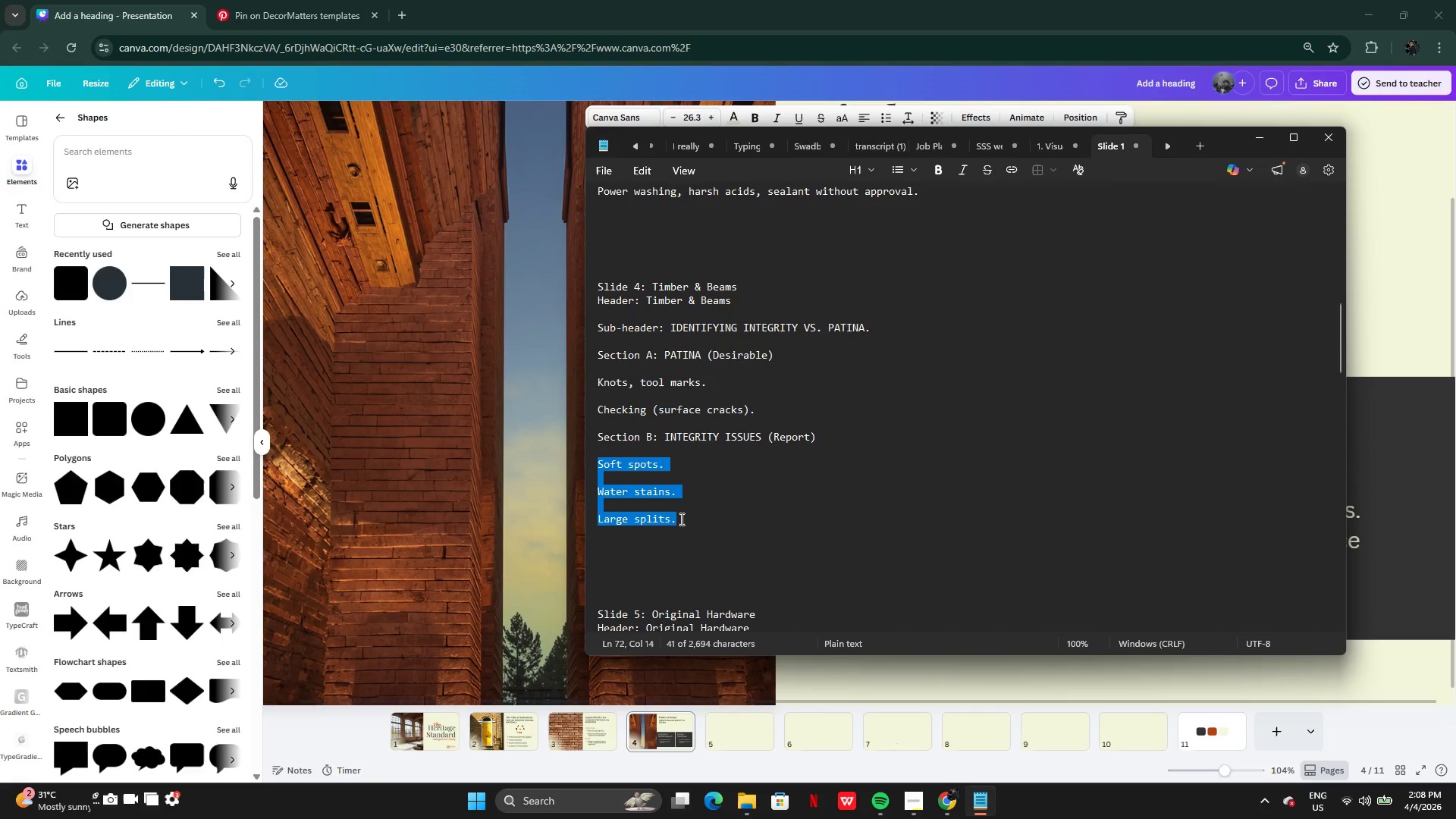 
key(Control+C)
 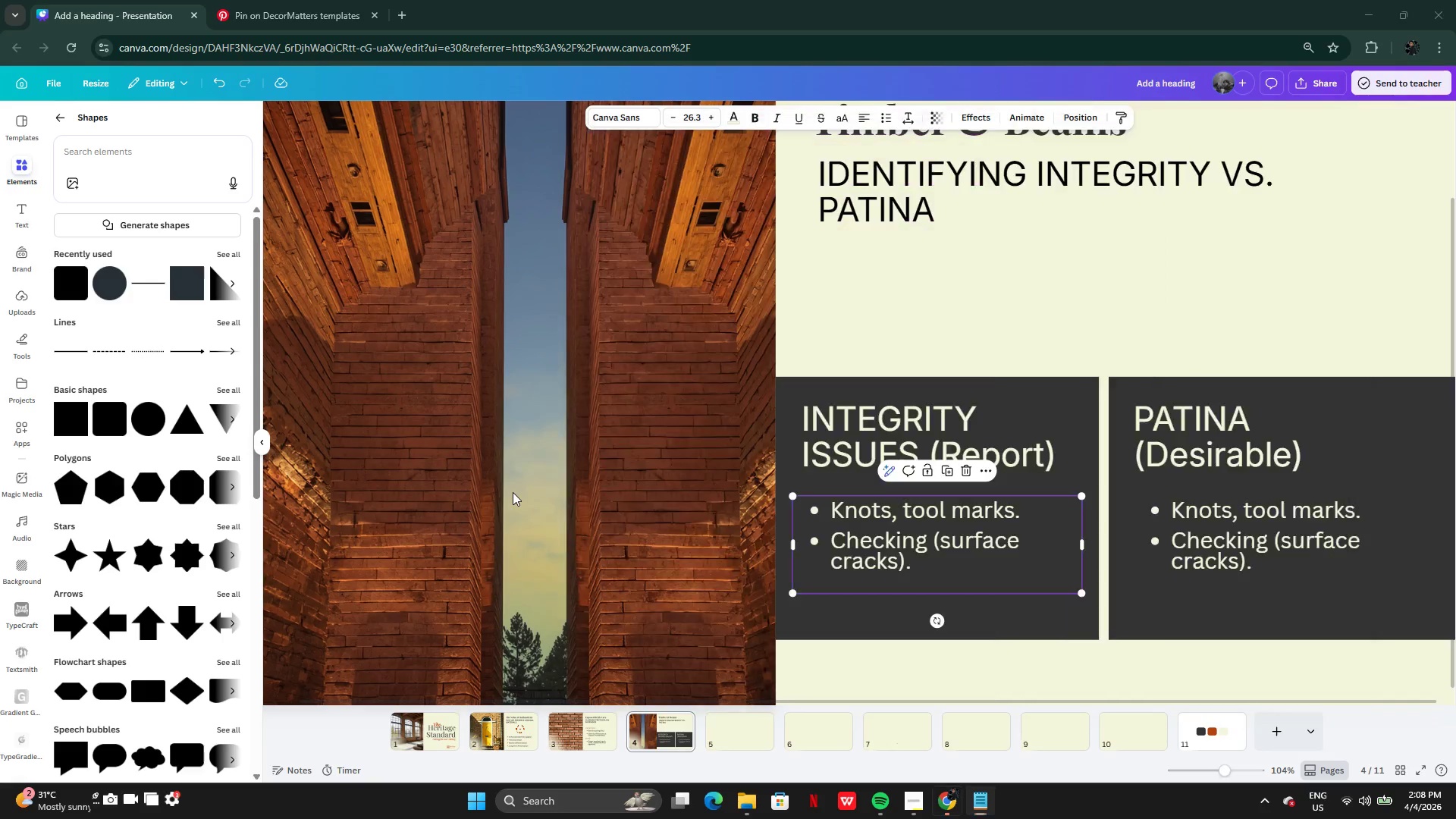 
left_click([513, 492])
 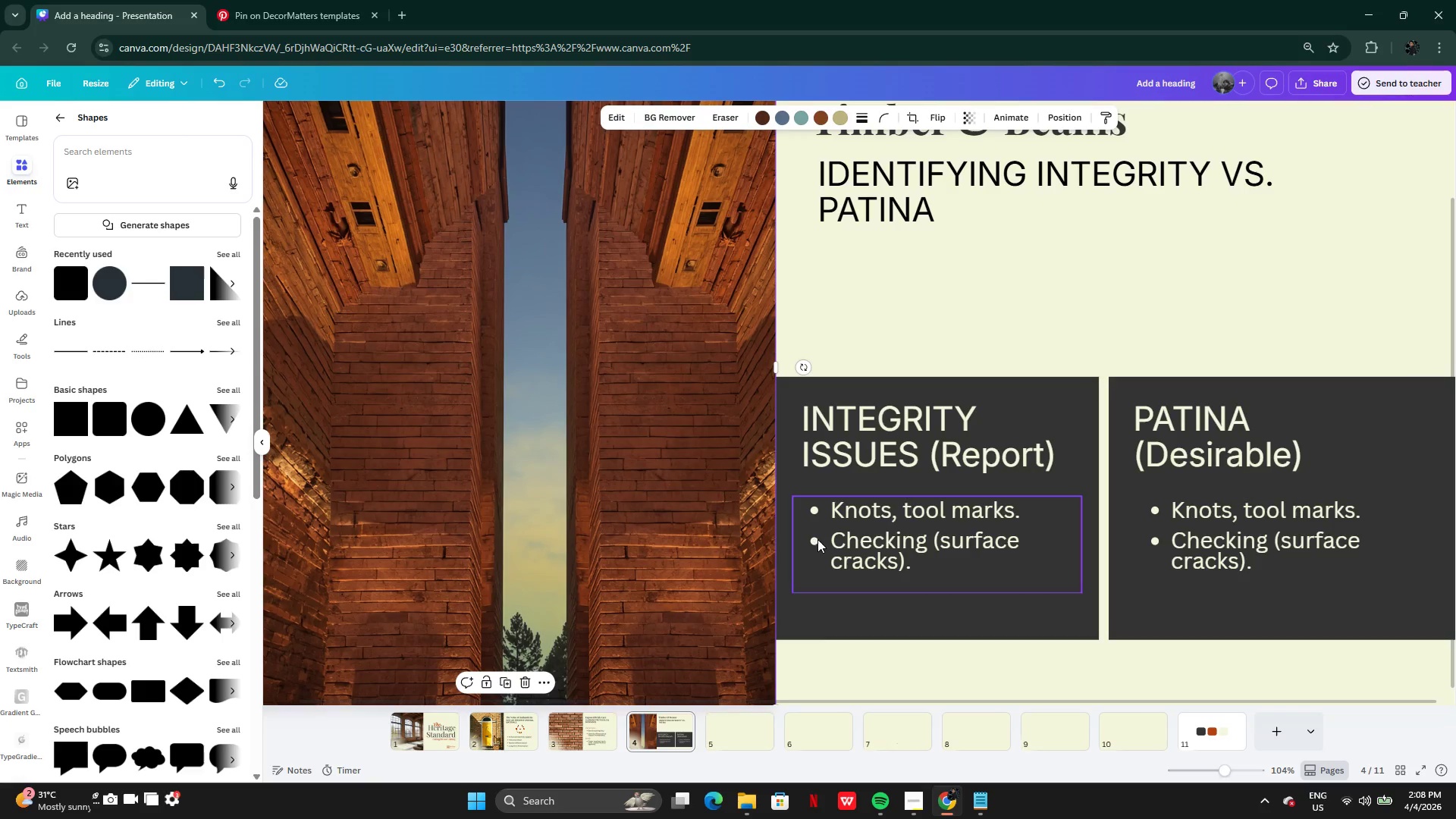 
double_click([858, 548])
 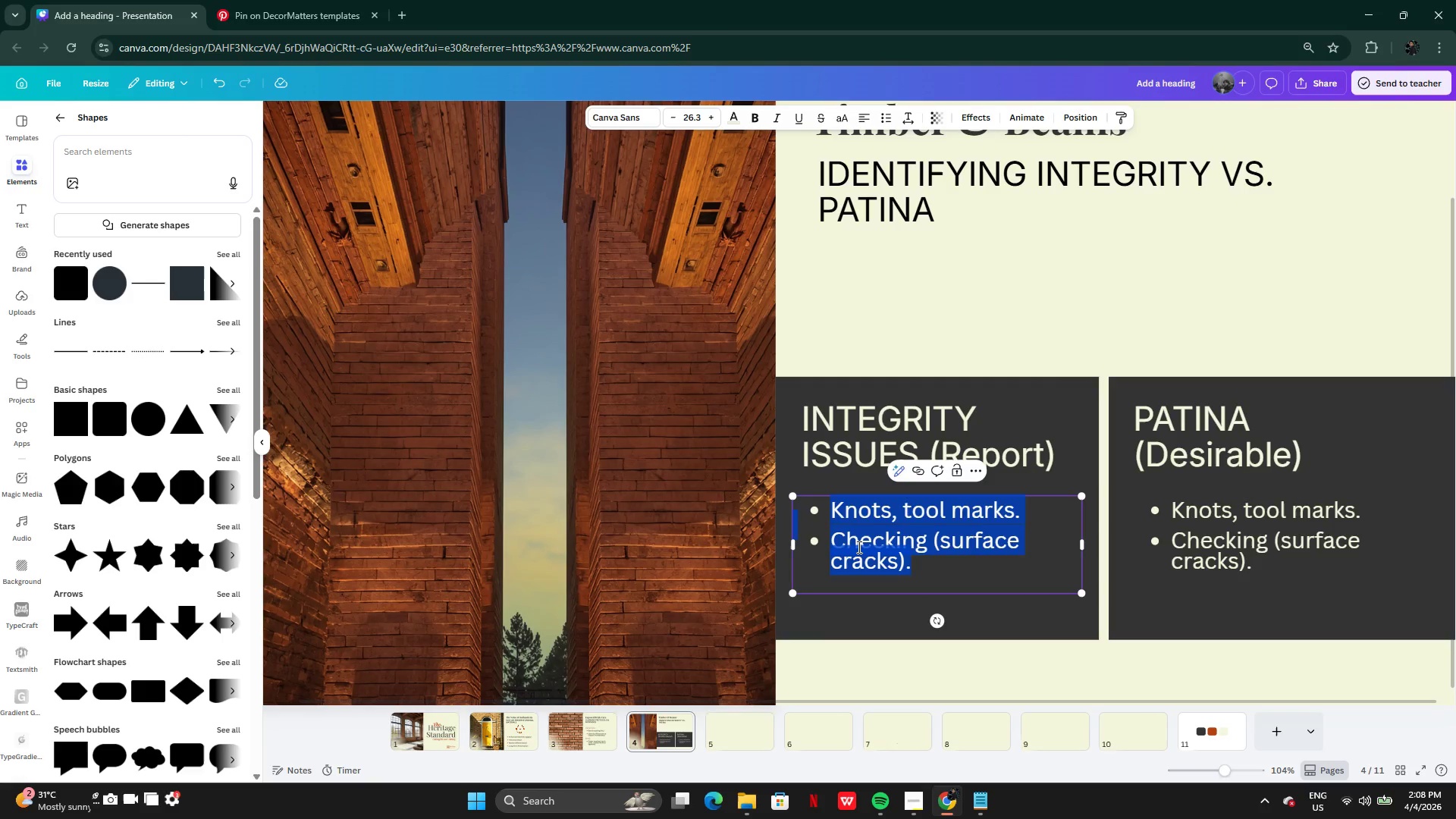 
key(Control+V)
 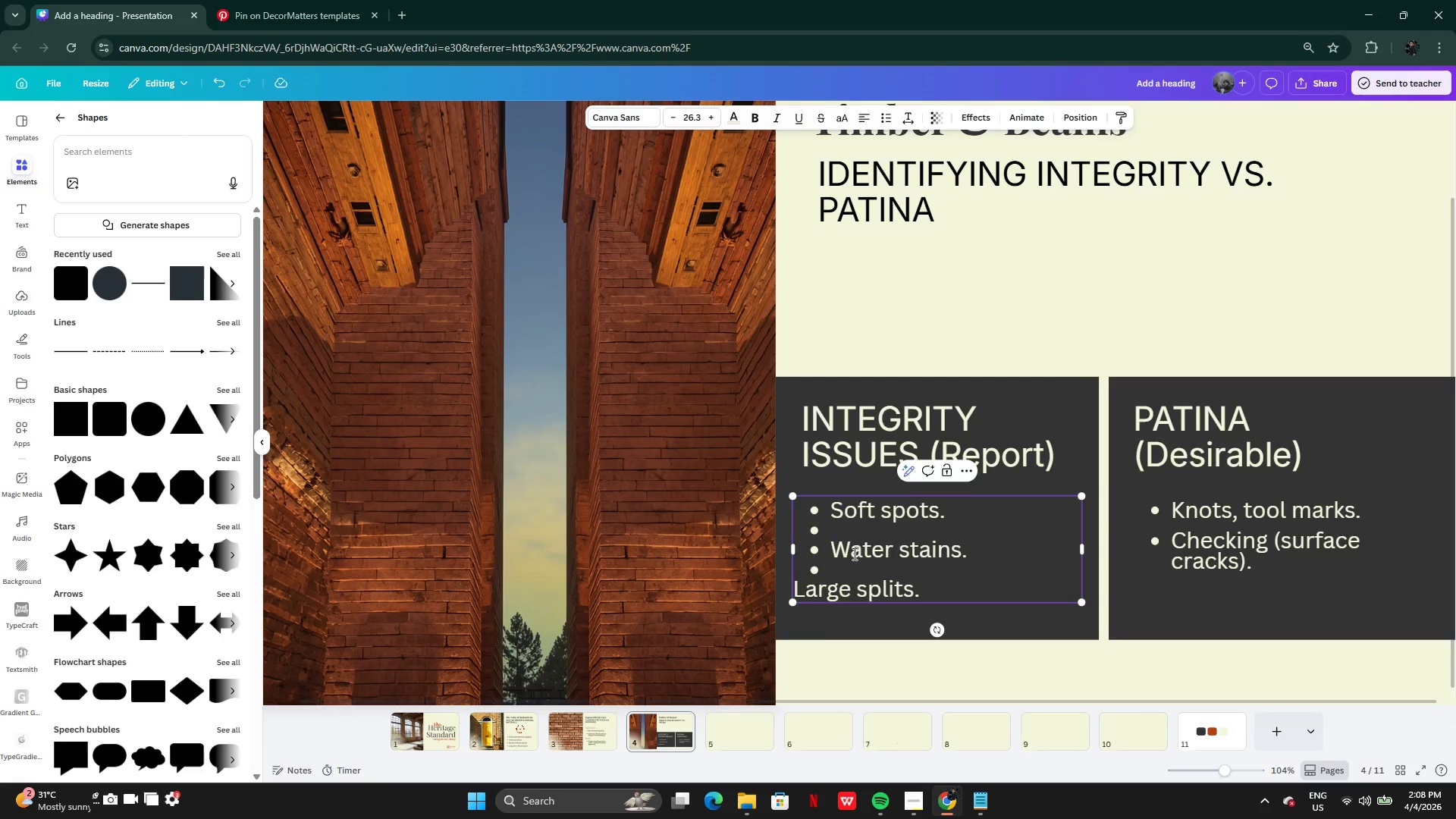 
left_click([842, 572])
 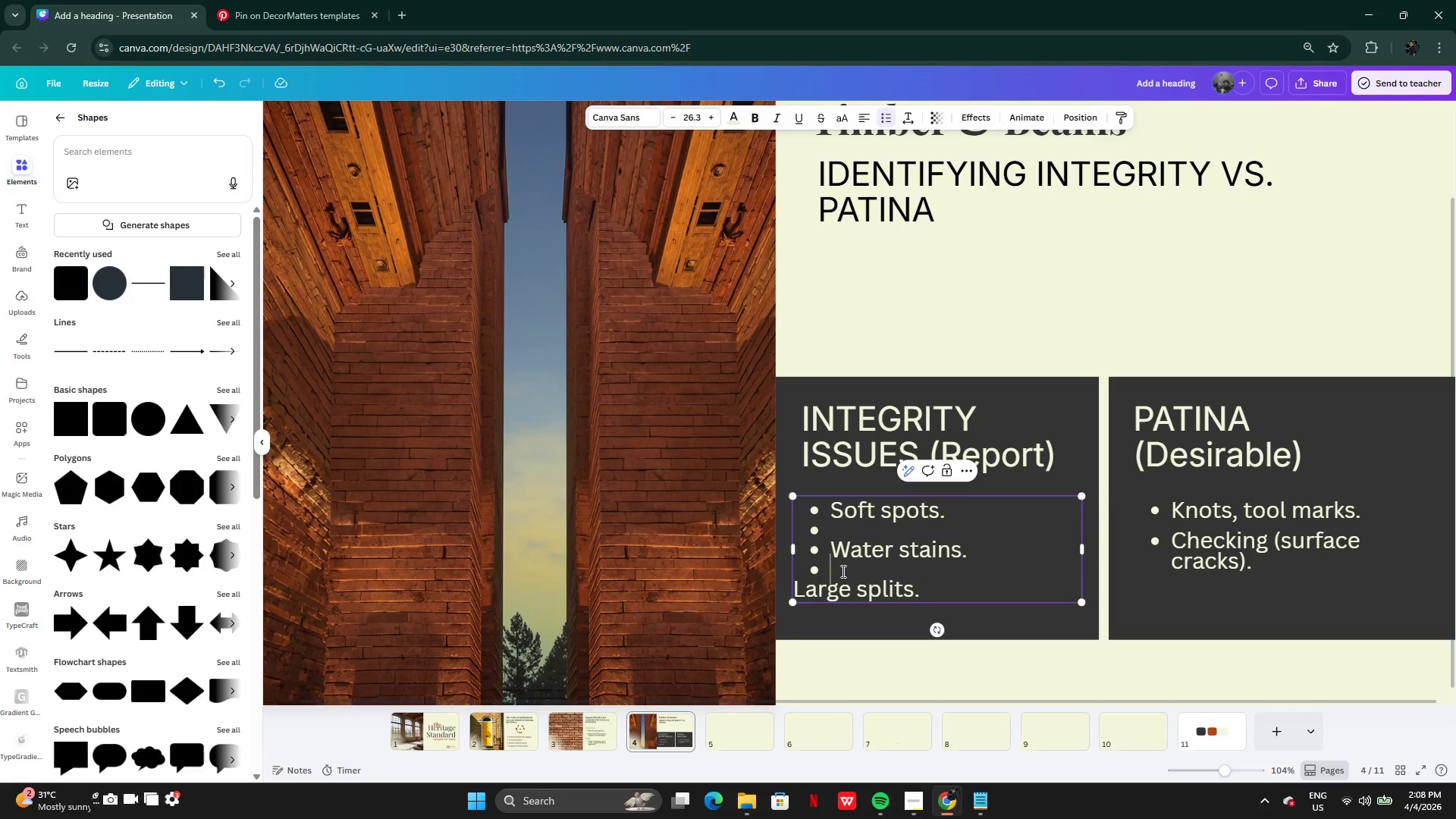 
key(Backspace)
 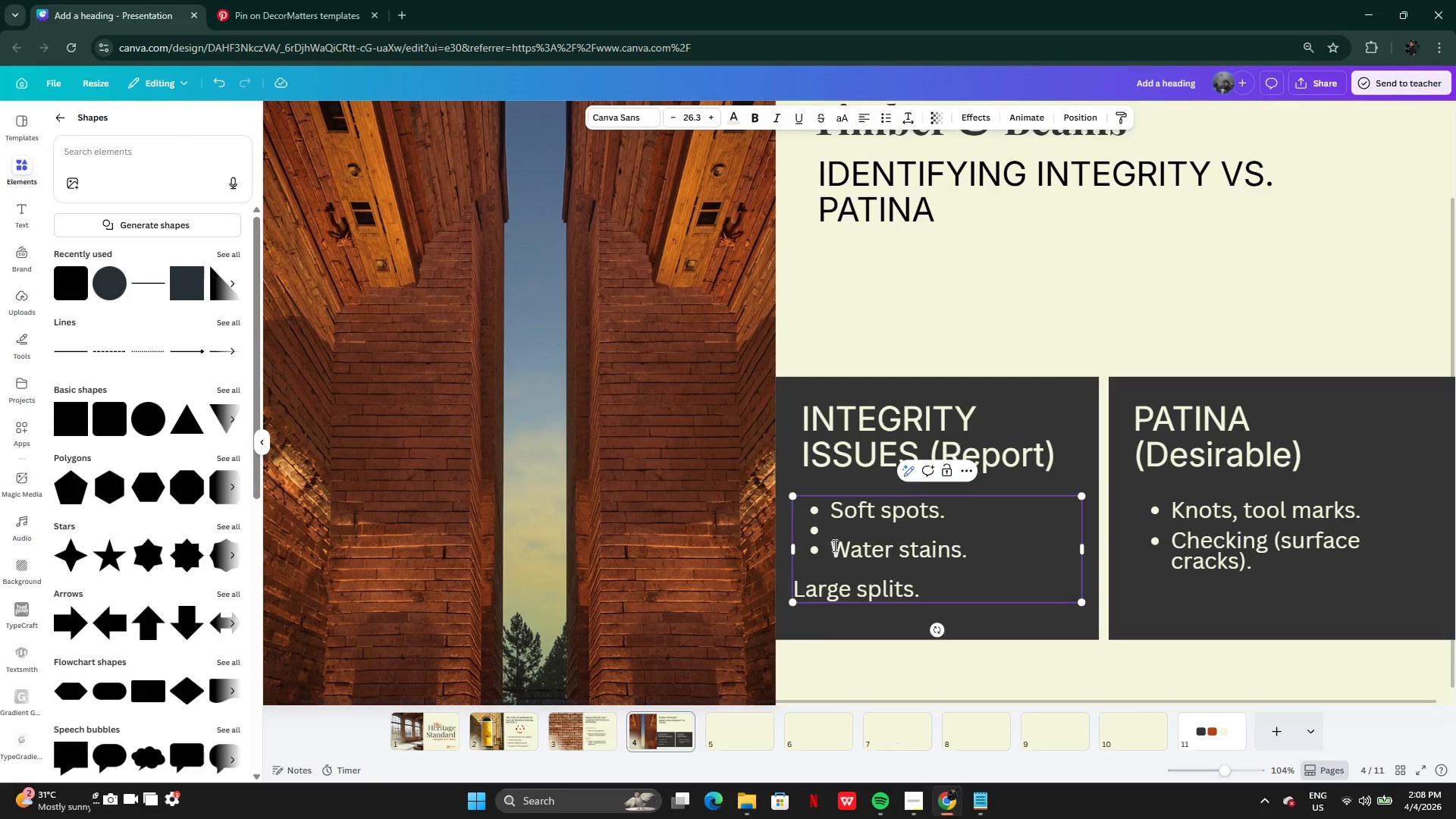 
left_click([832, 532])
 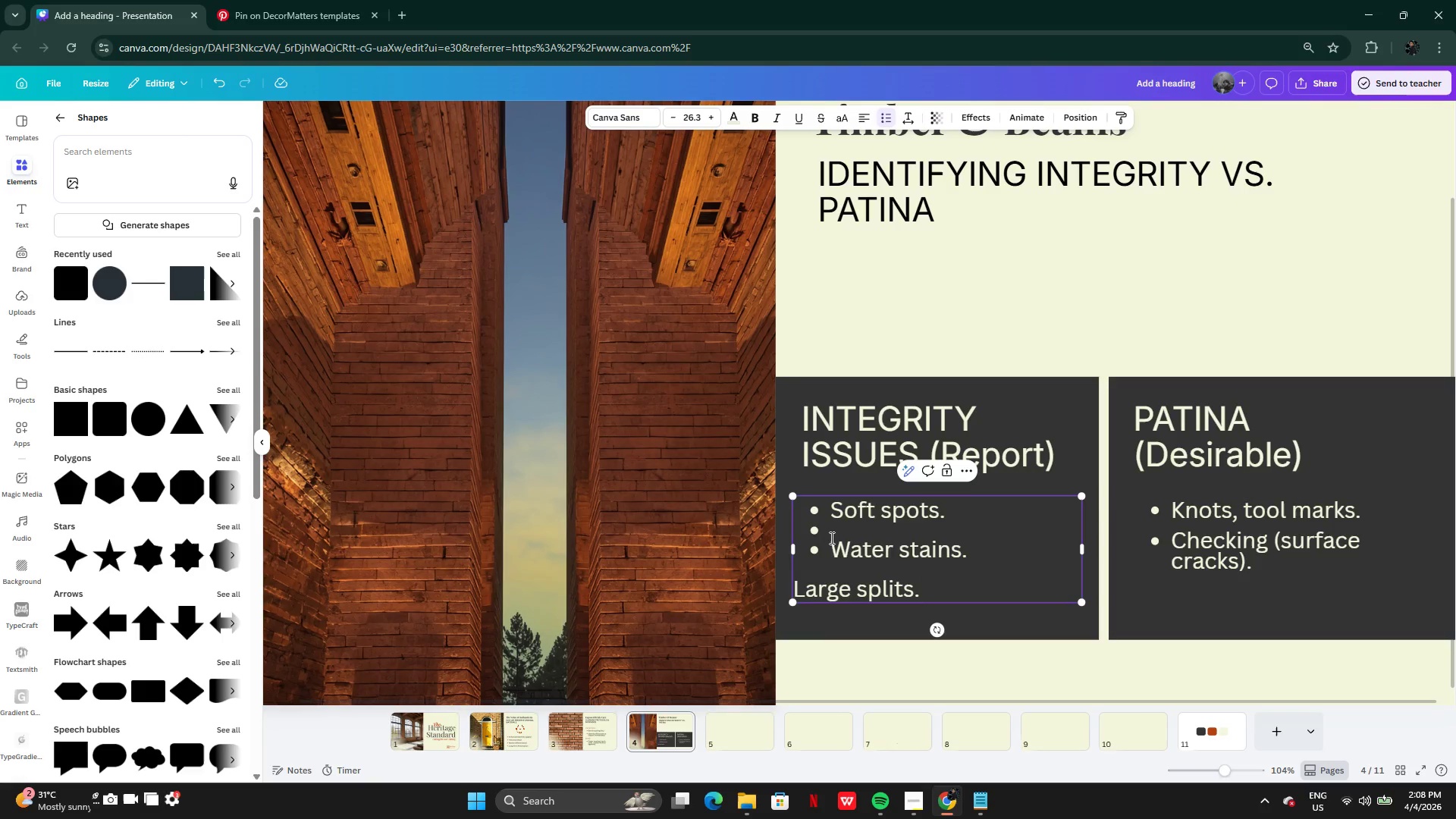 
key(Backspace)
 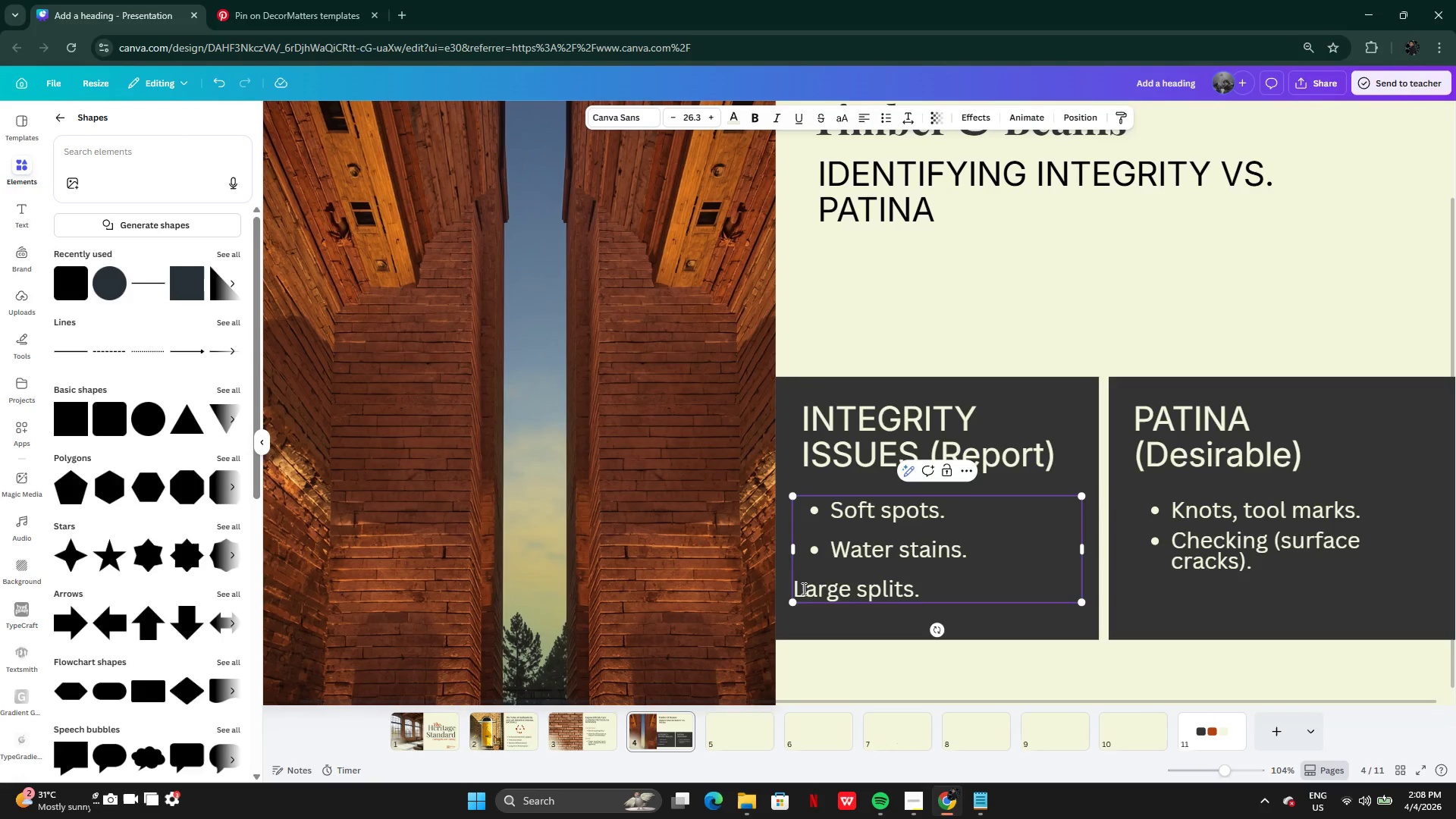 
left_click([801, 588])
 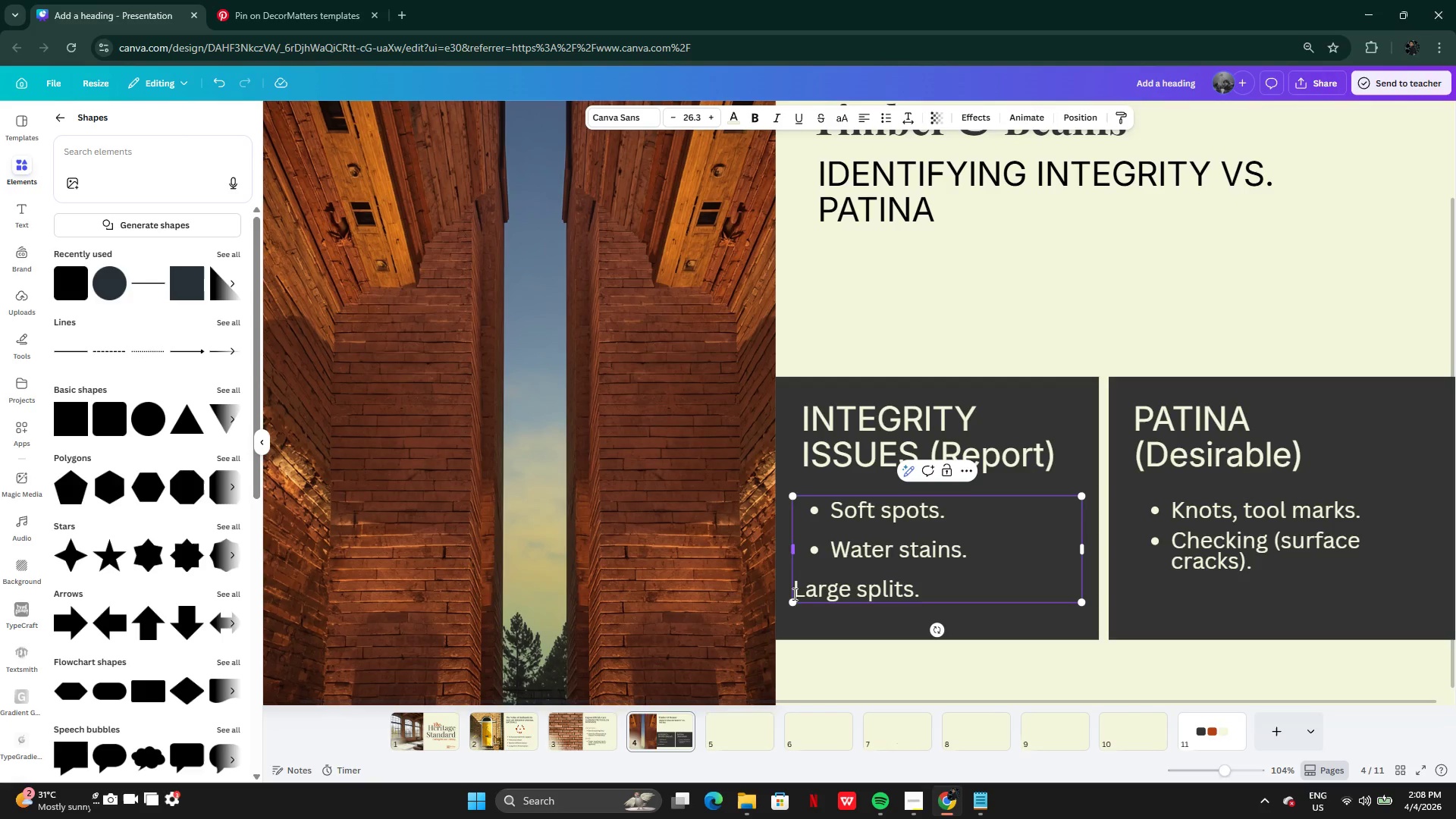 
left_click([794, 592])
 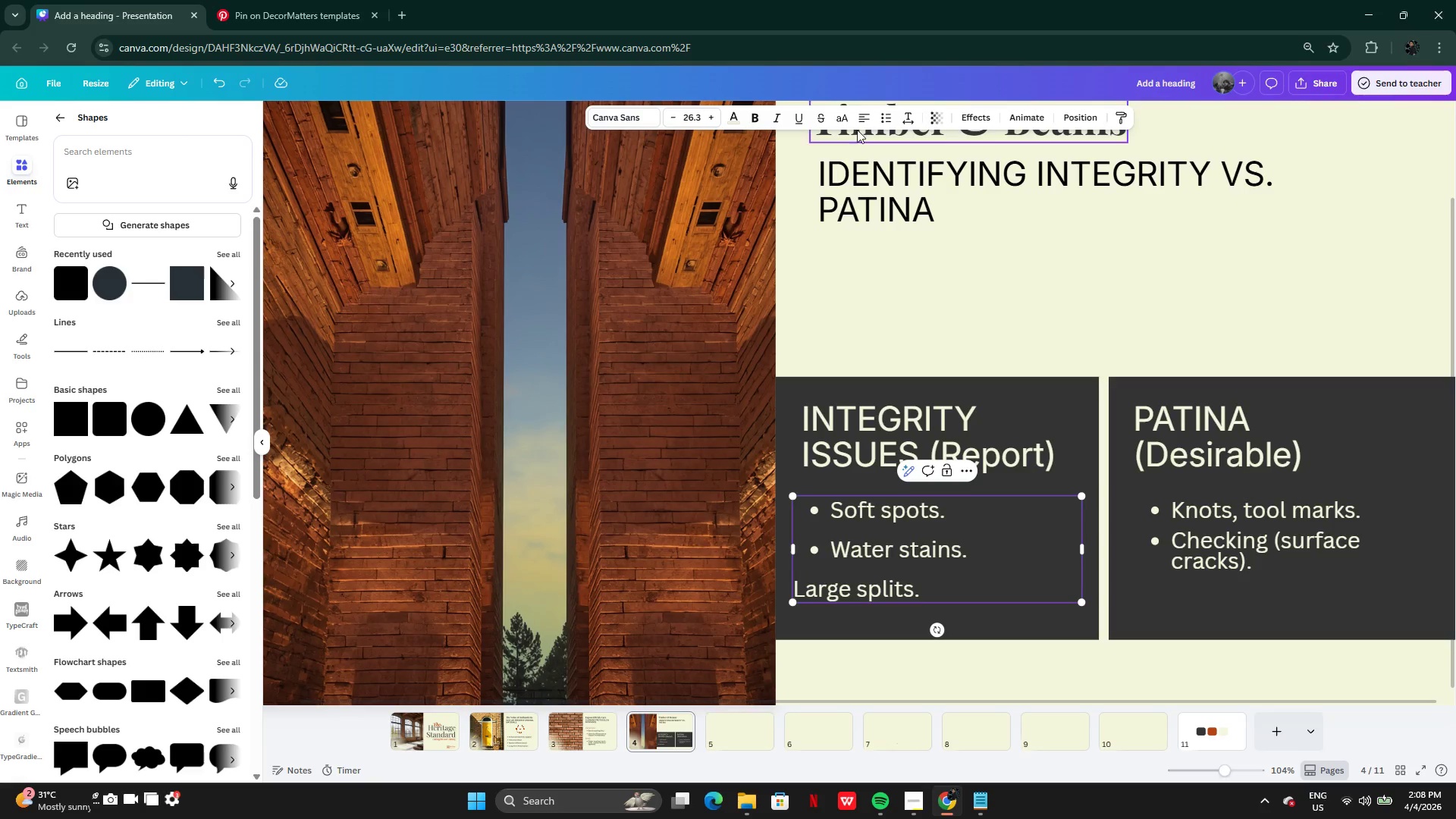 
left_click([880, 117])
 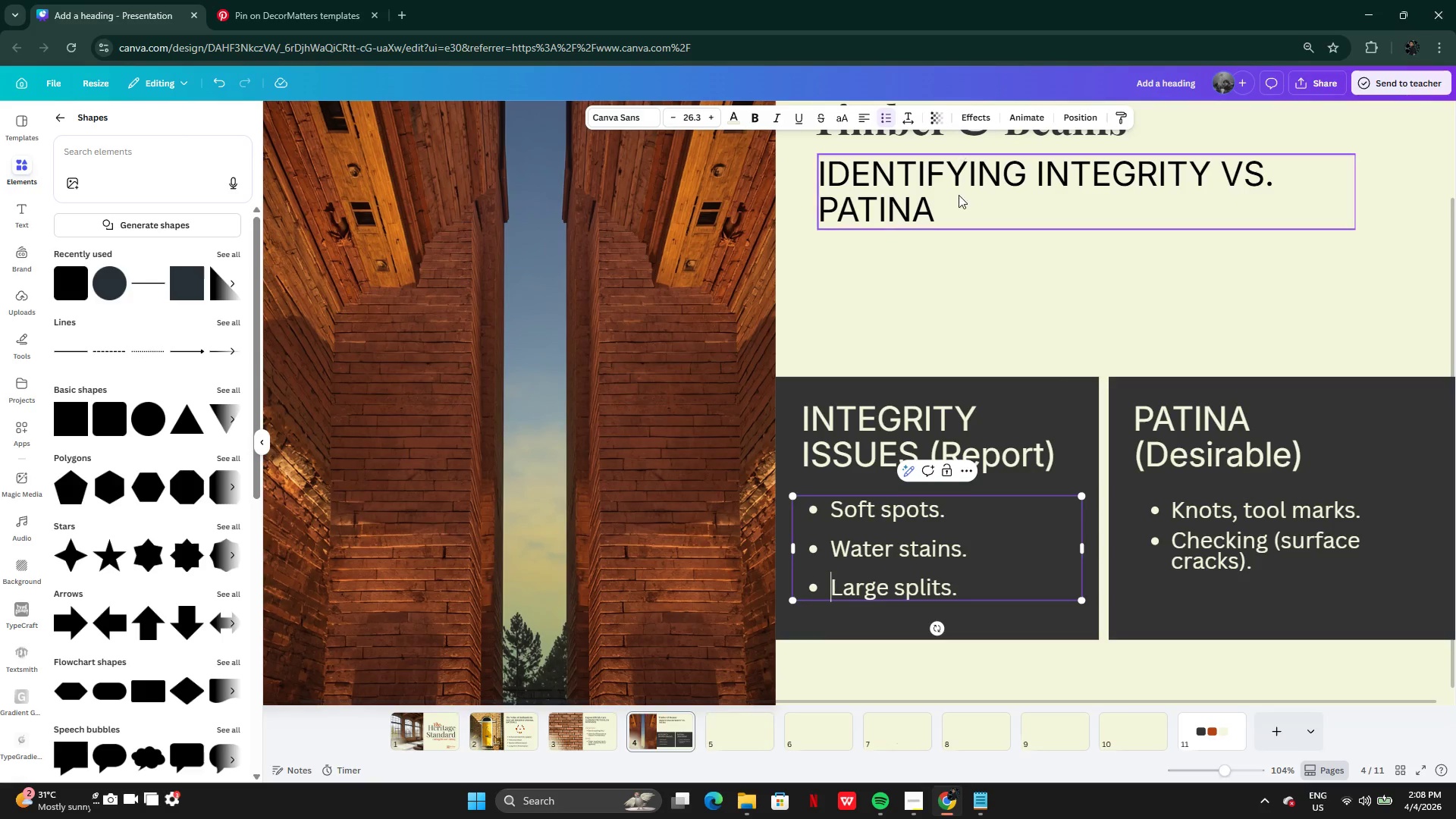 
left_click([912, 119])
 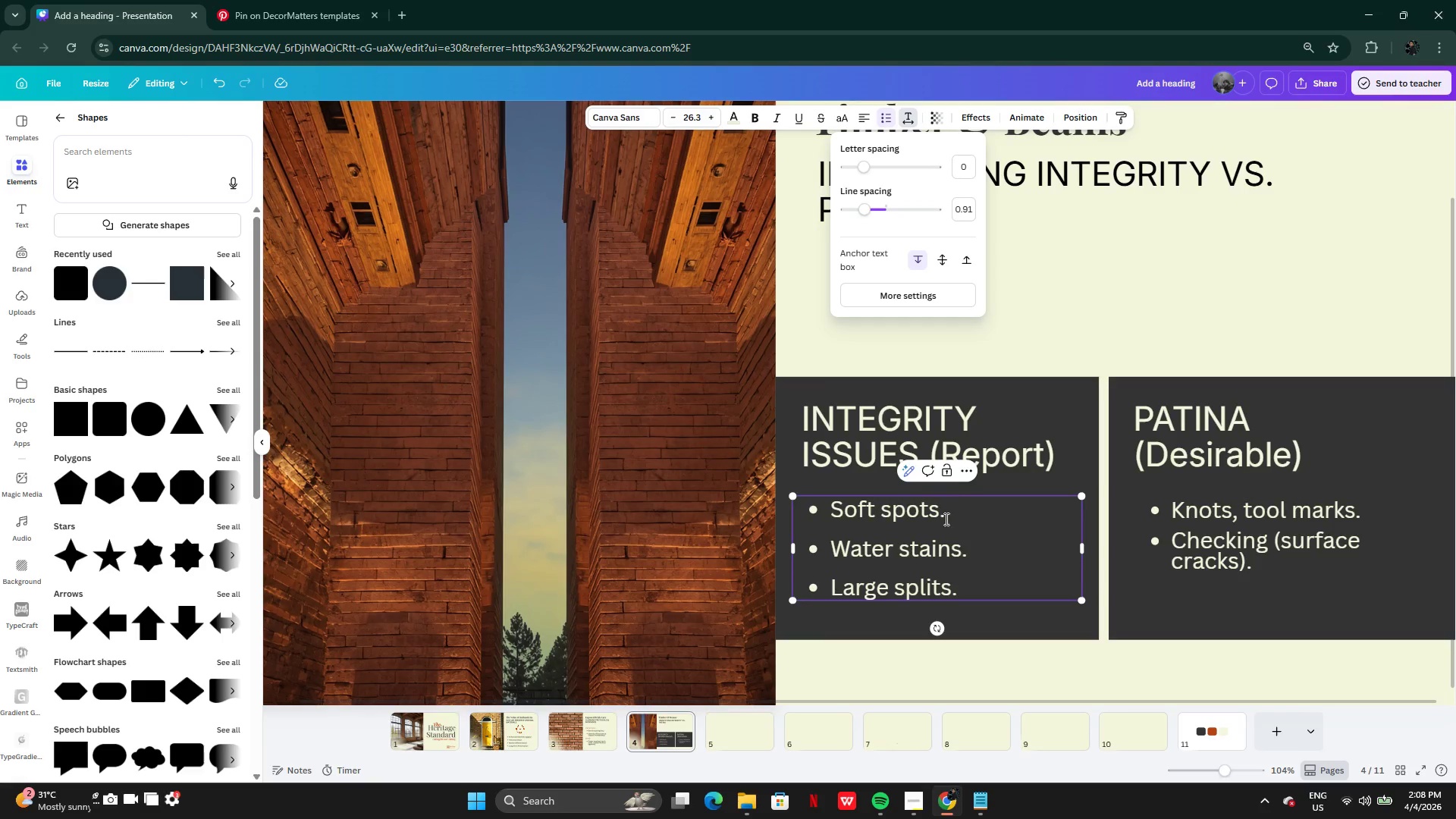 
left_click([585, 505])
 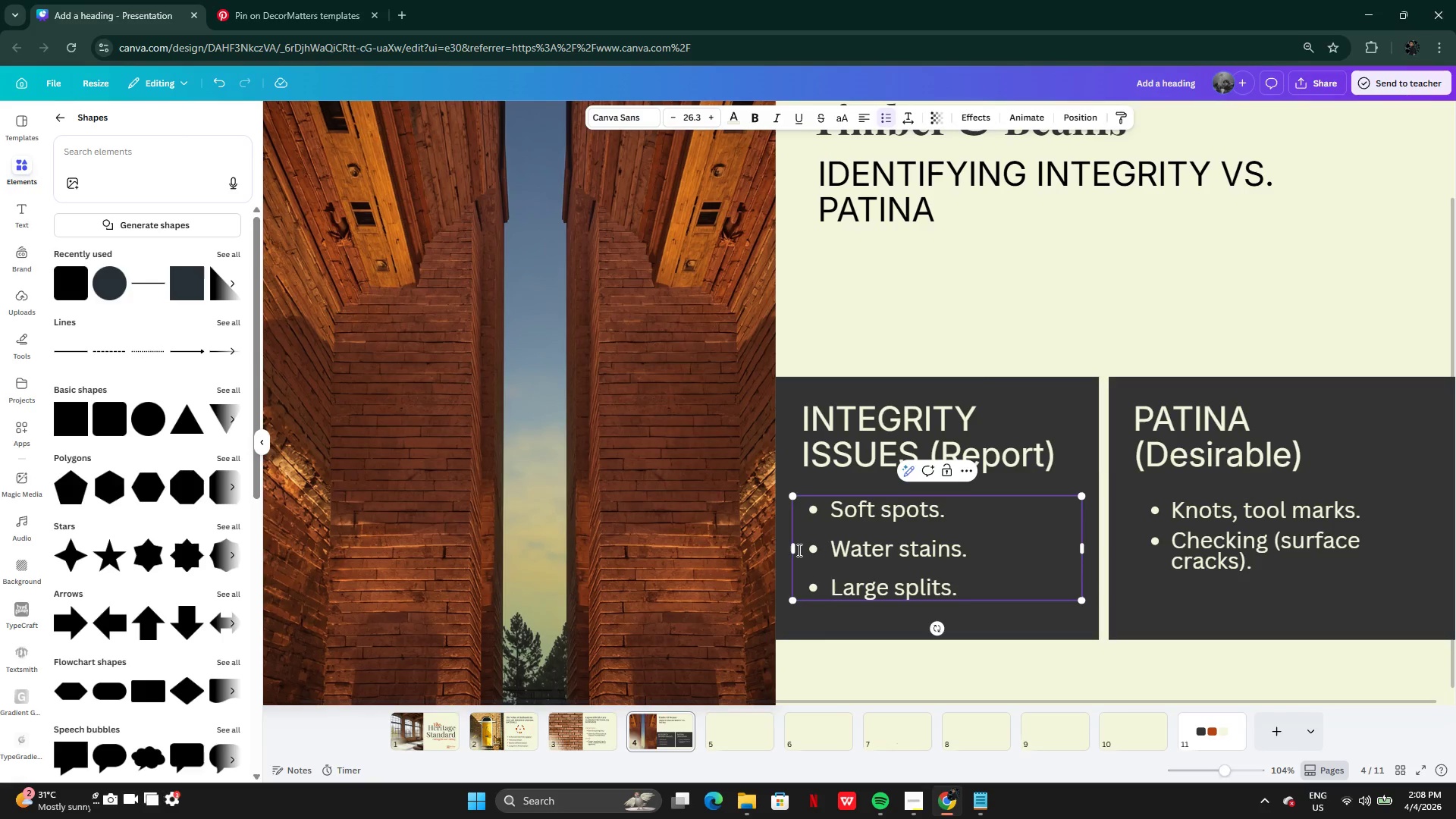 
left_click([726, 561])
 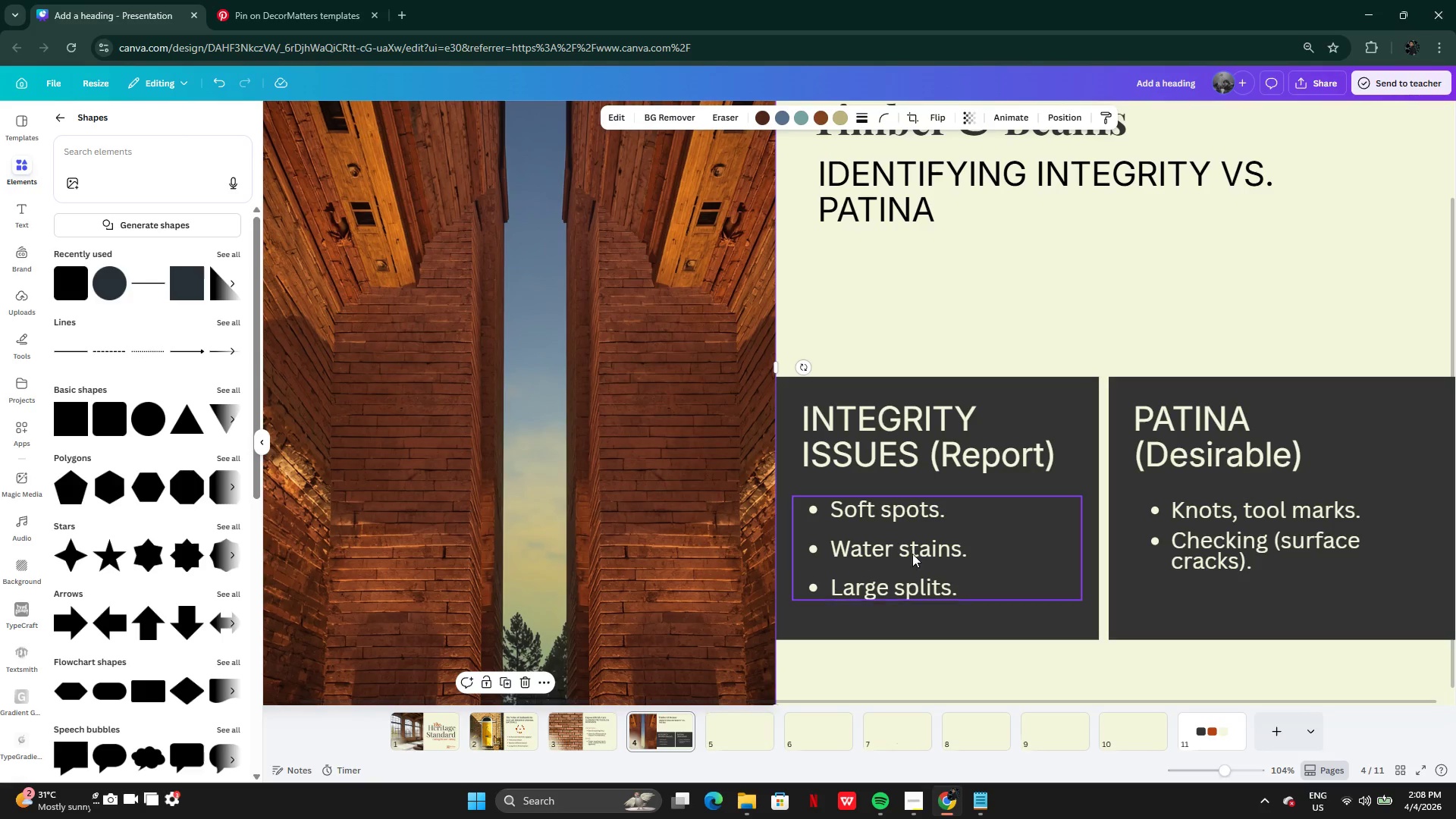 
left_click([914, 553])
 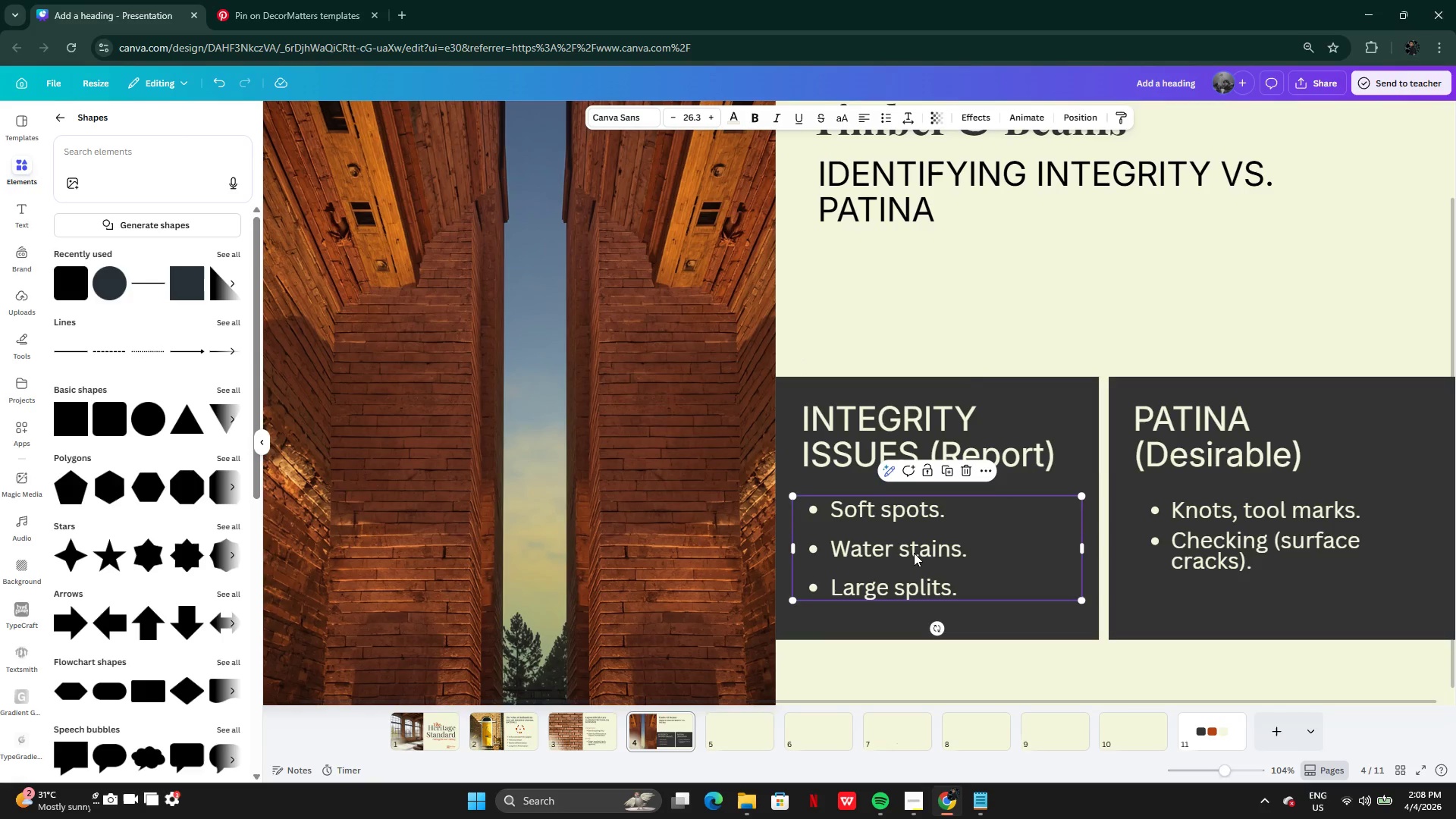 
left_click_drag(start_coordinate=[914, 553], to_coordinate=[924, 554])
 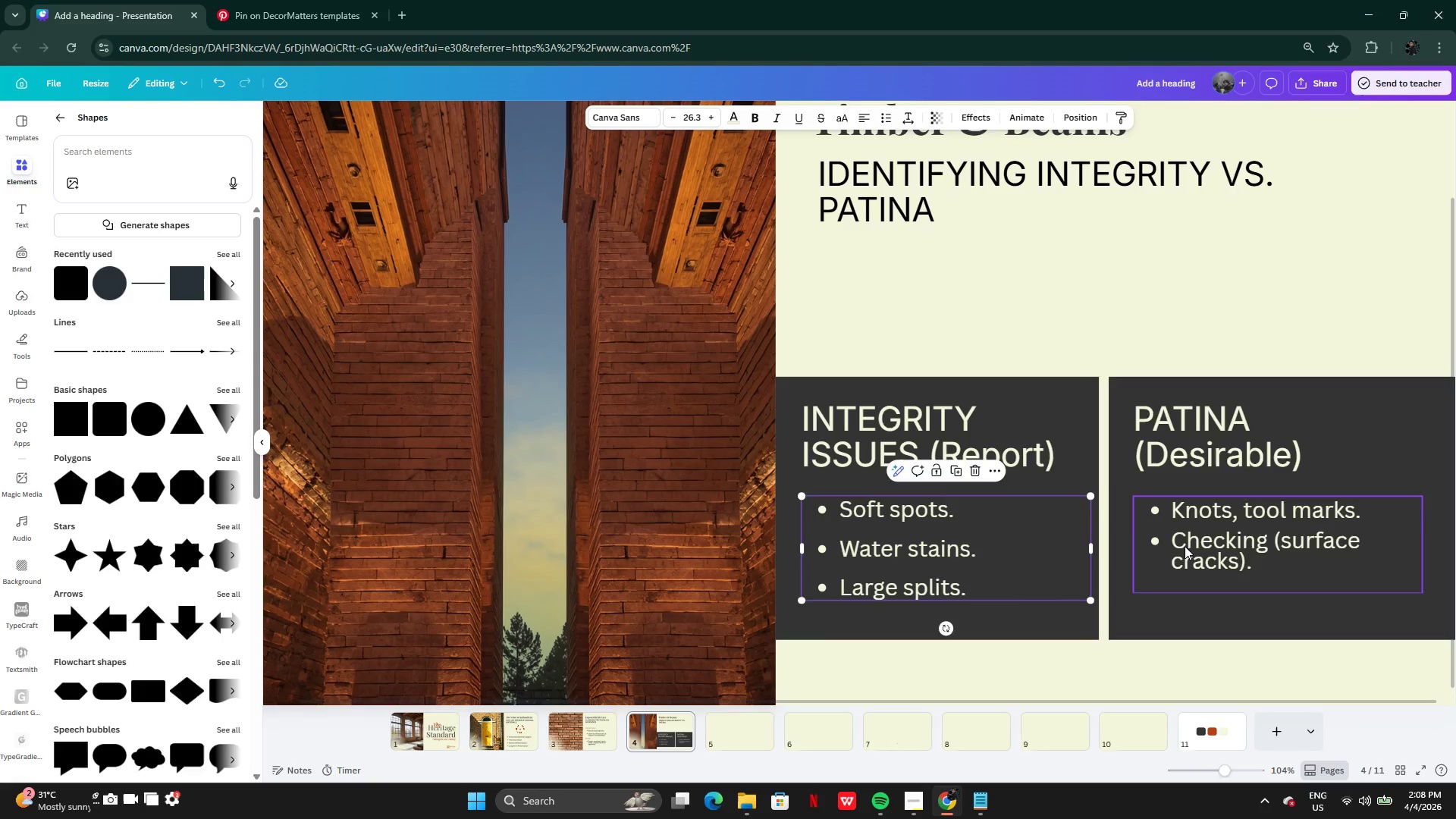 
left_click([1185, 546])
 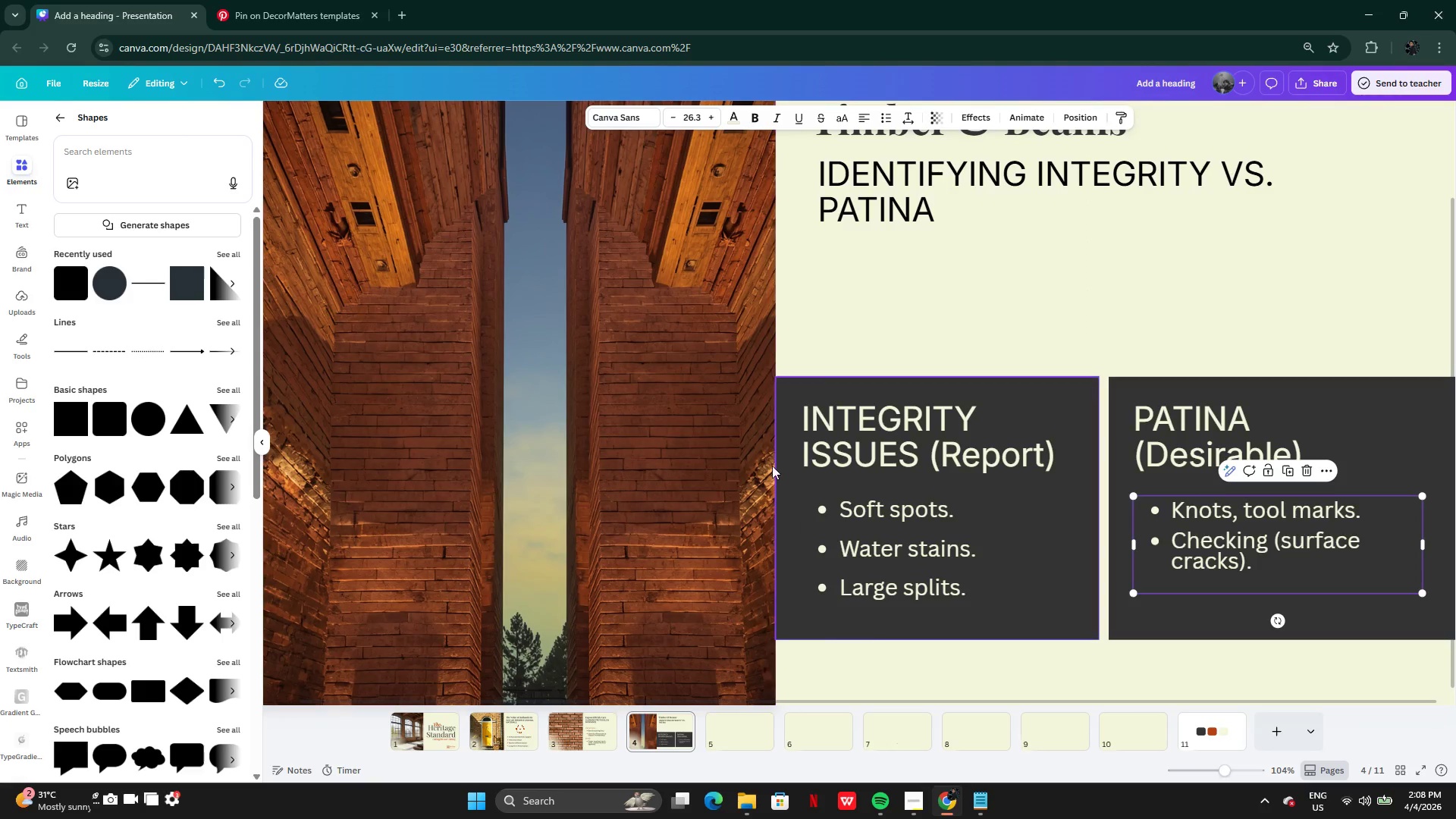 
wait(5.12)
 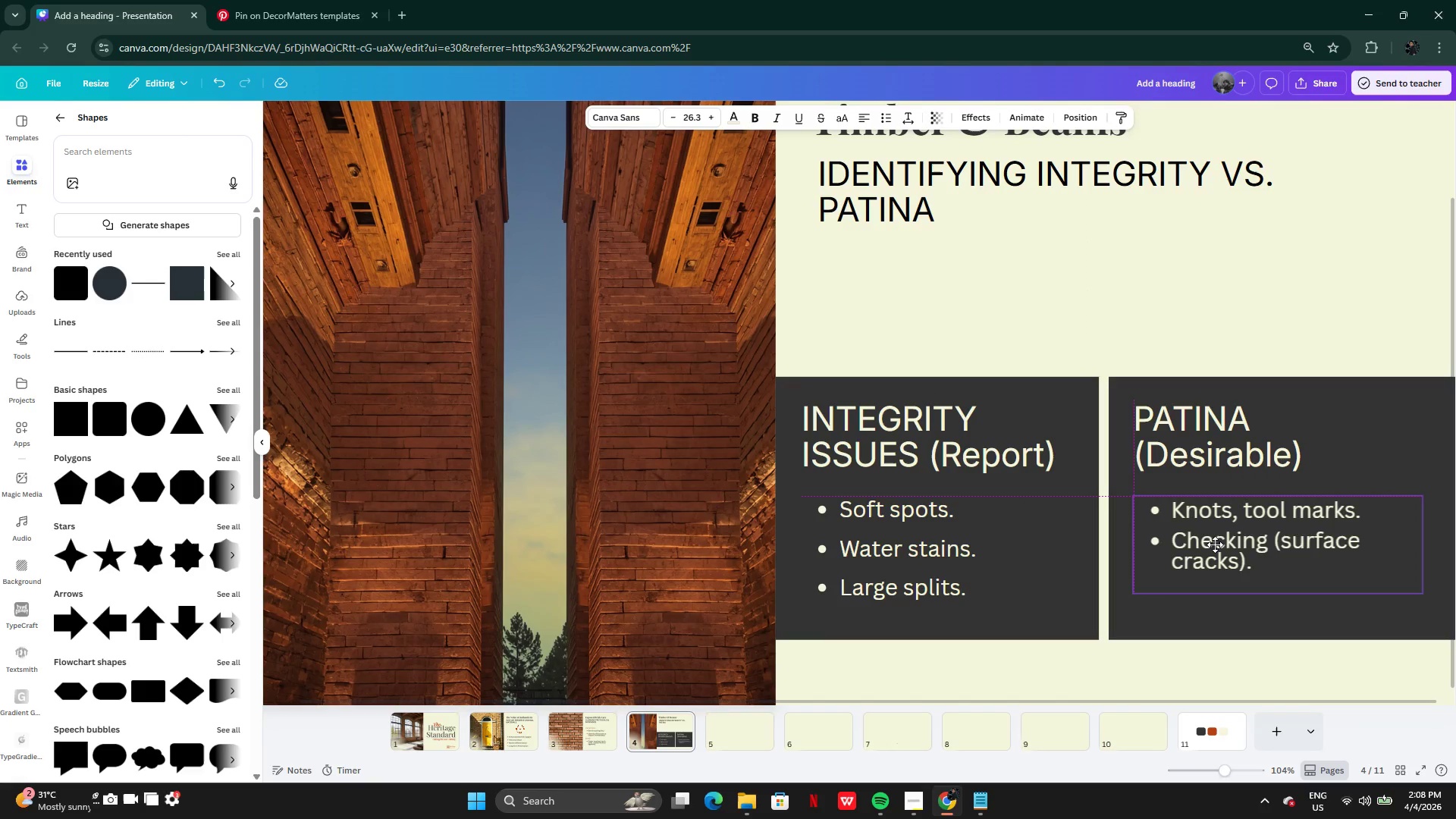 
left_click([1247, 308])
 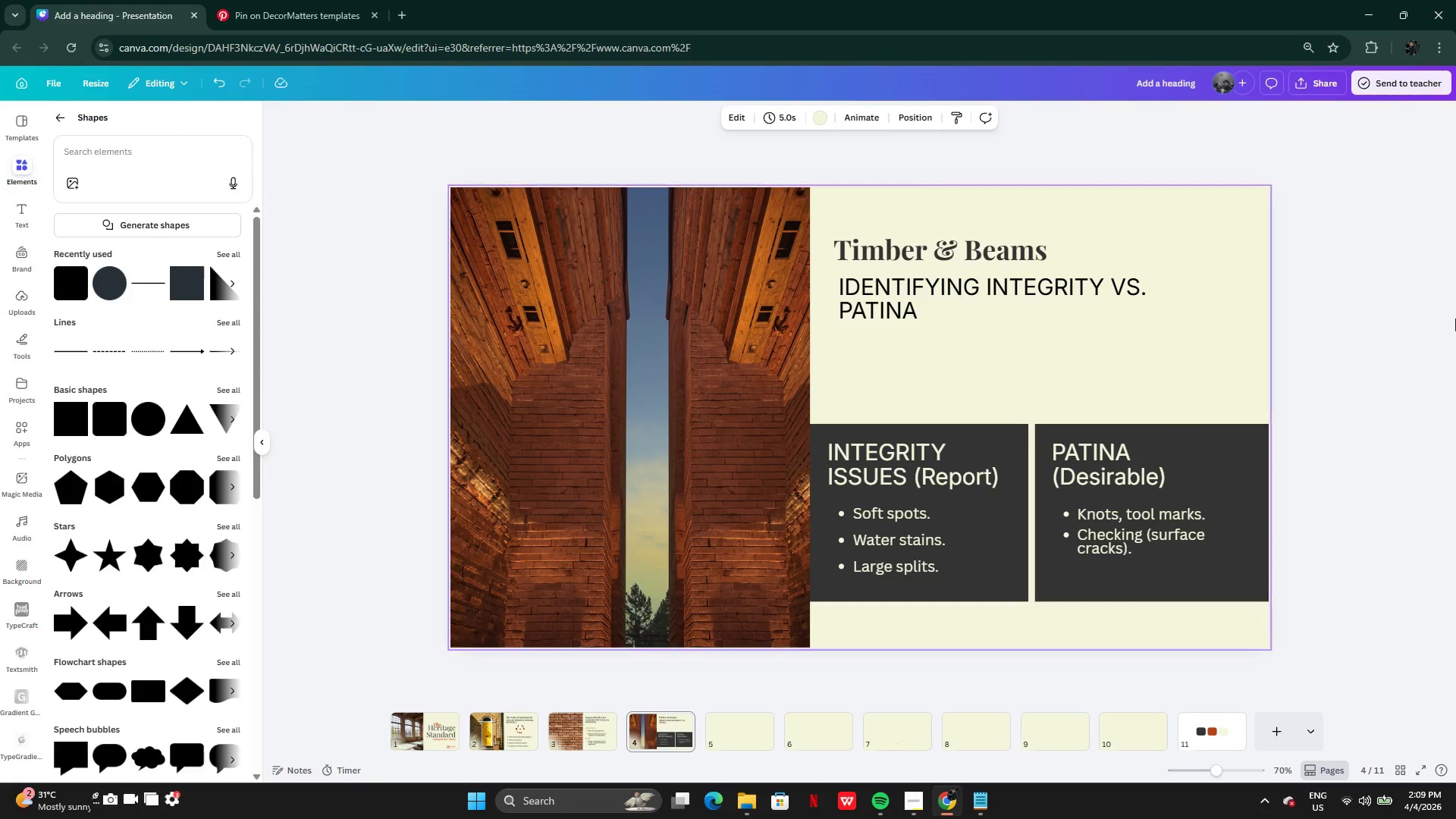 
wait(40.53)
 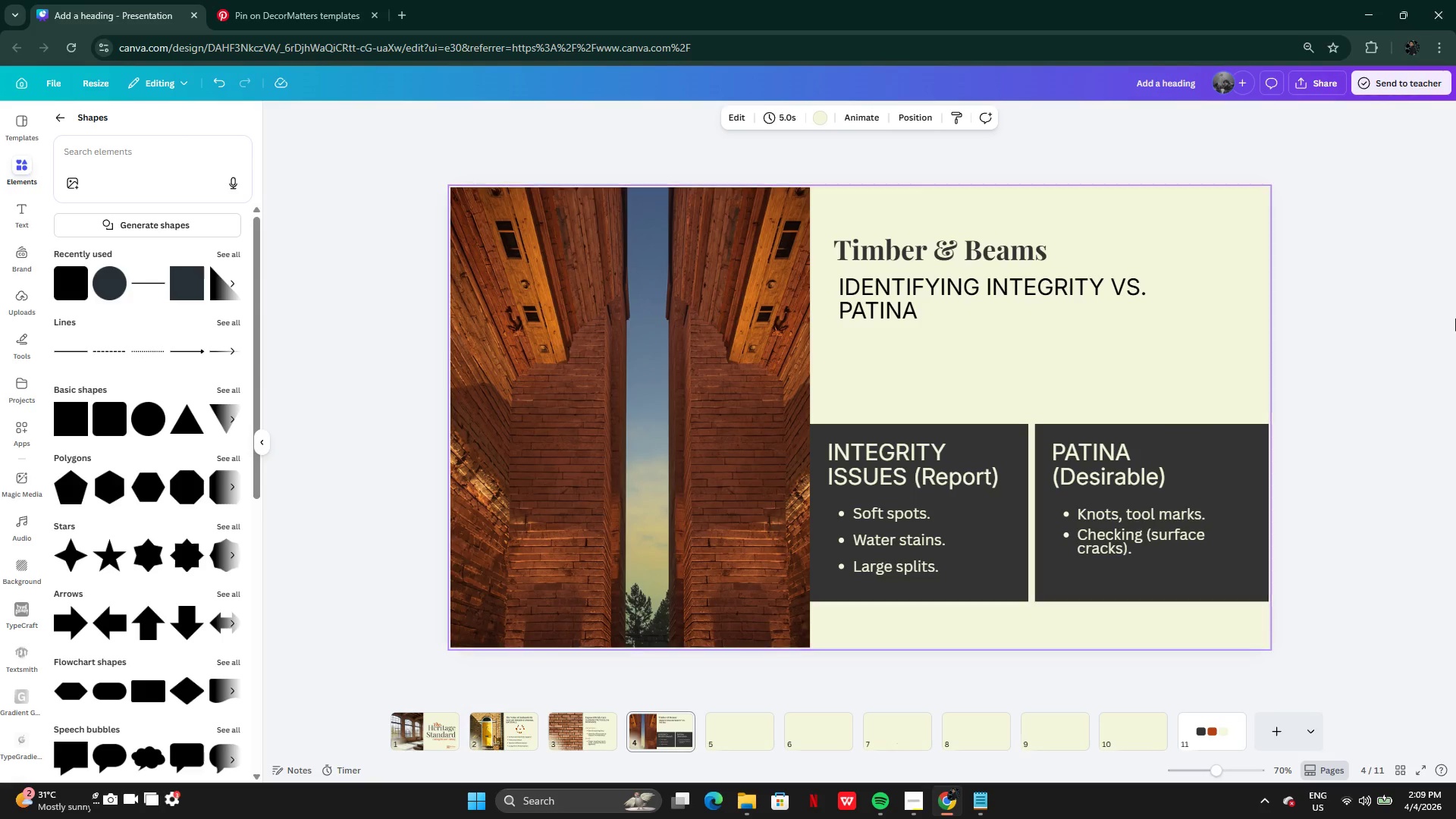 
left_click([1248, 491])
 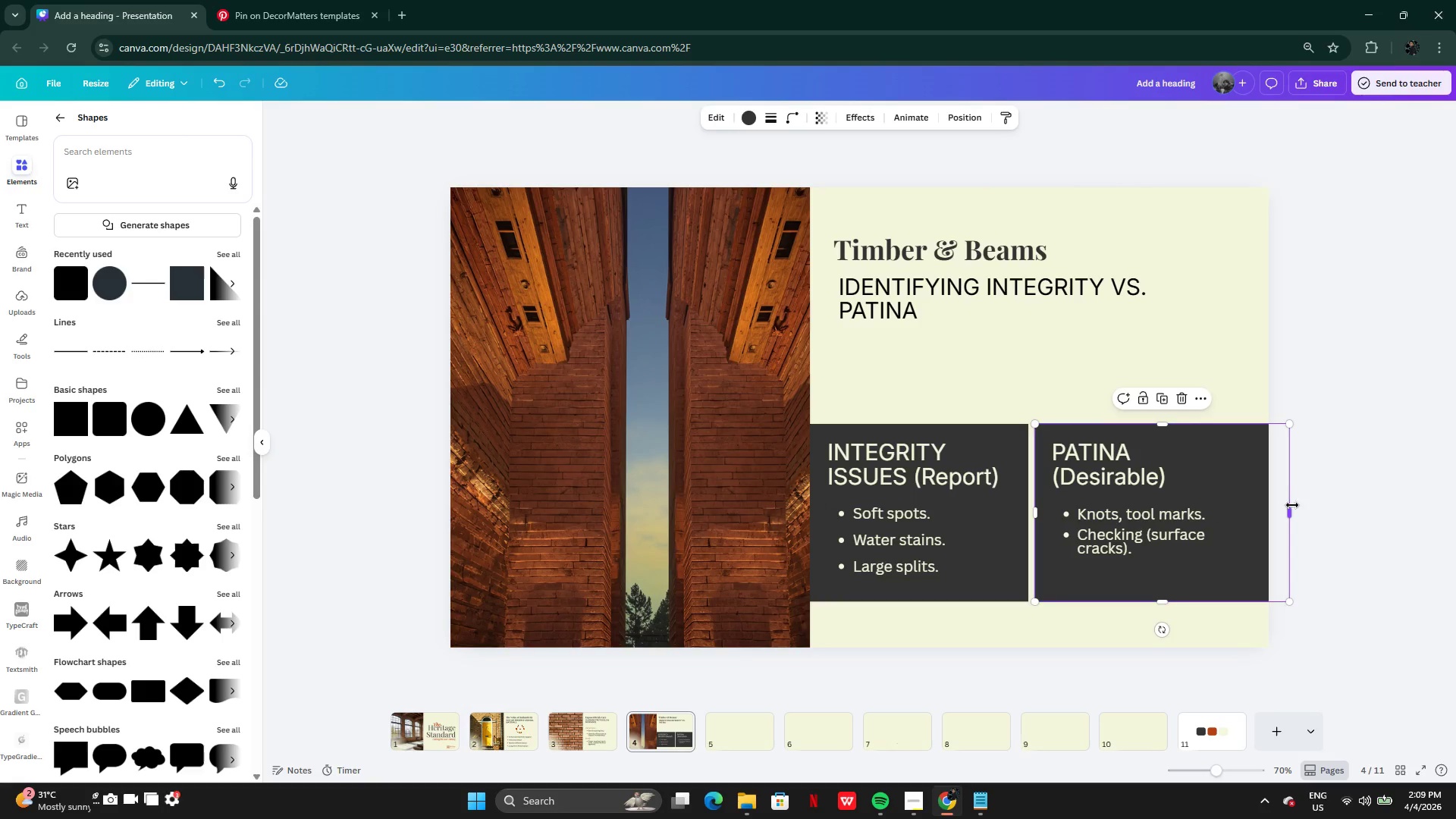 
left_click_drag(start_coordinate=[1292, 505], to_coordinate=[1263, 508])
 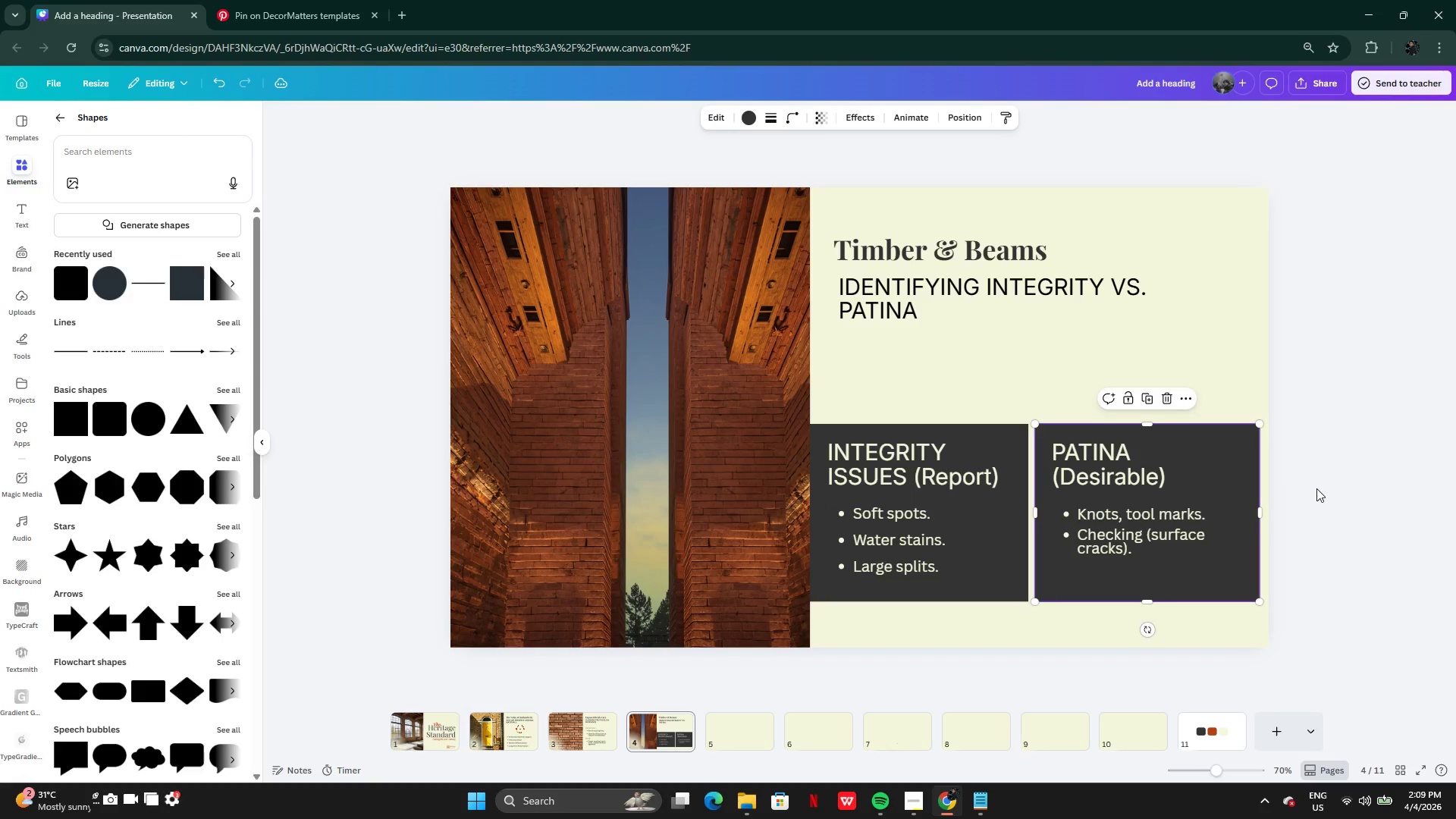 
left_click([1316, 488])
 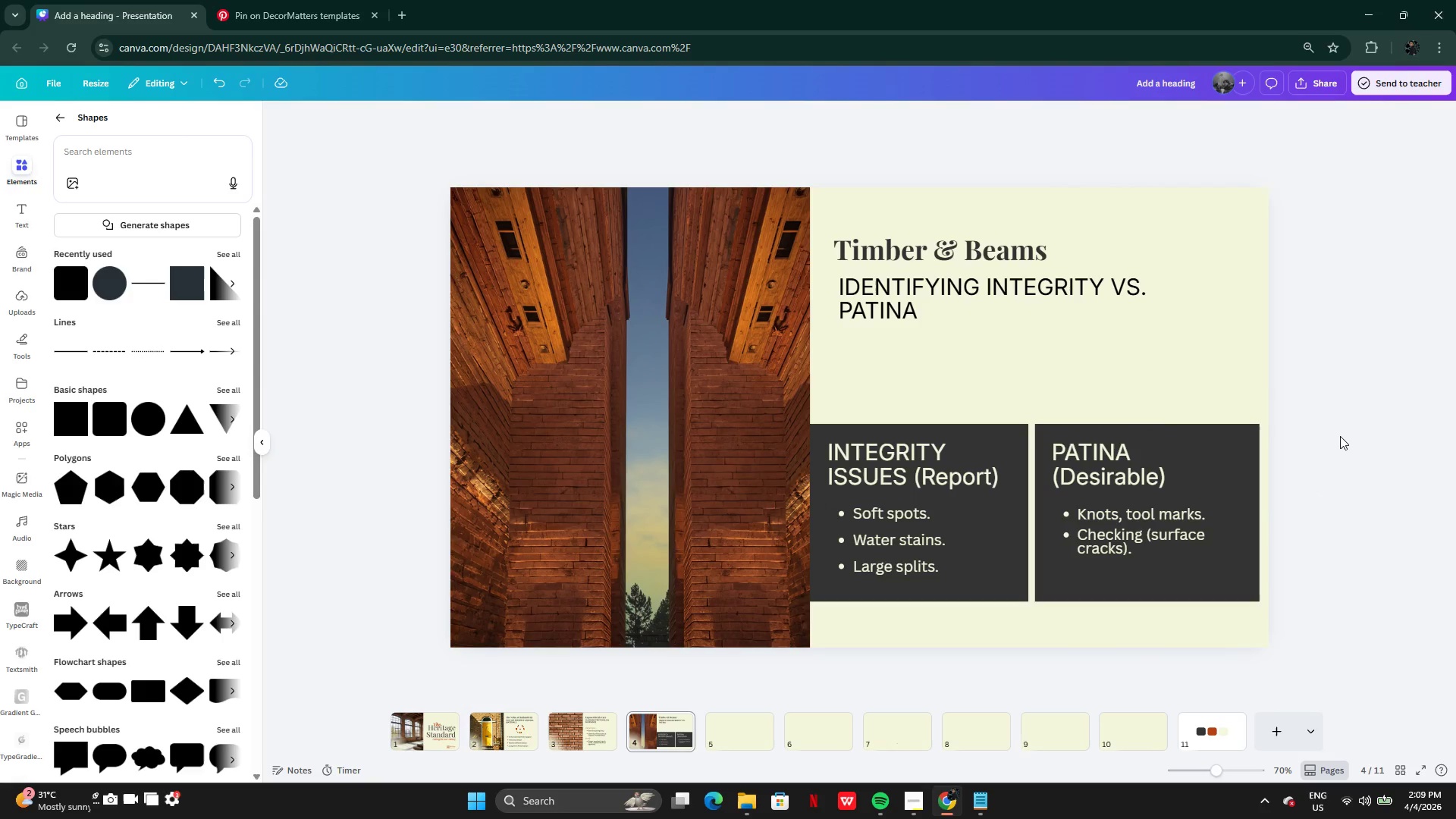 
left_click_drag(start_coordinate=[1340, 435], to_coordinate=[912, 589])
 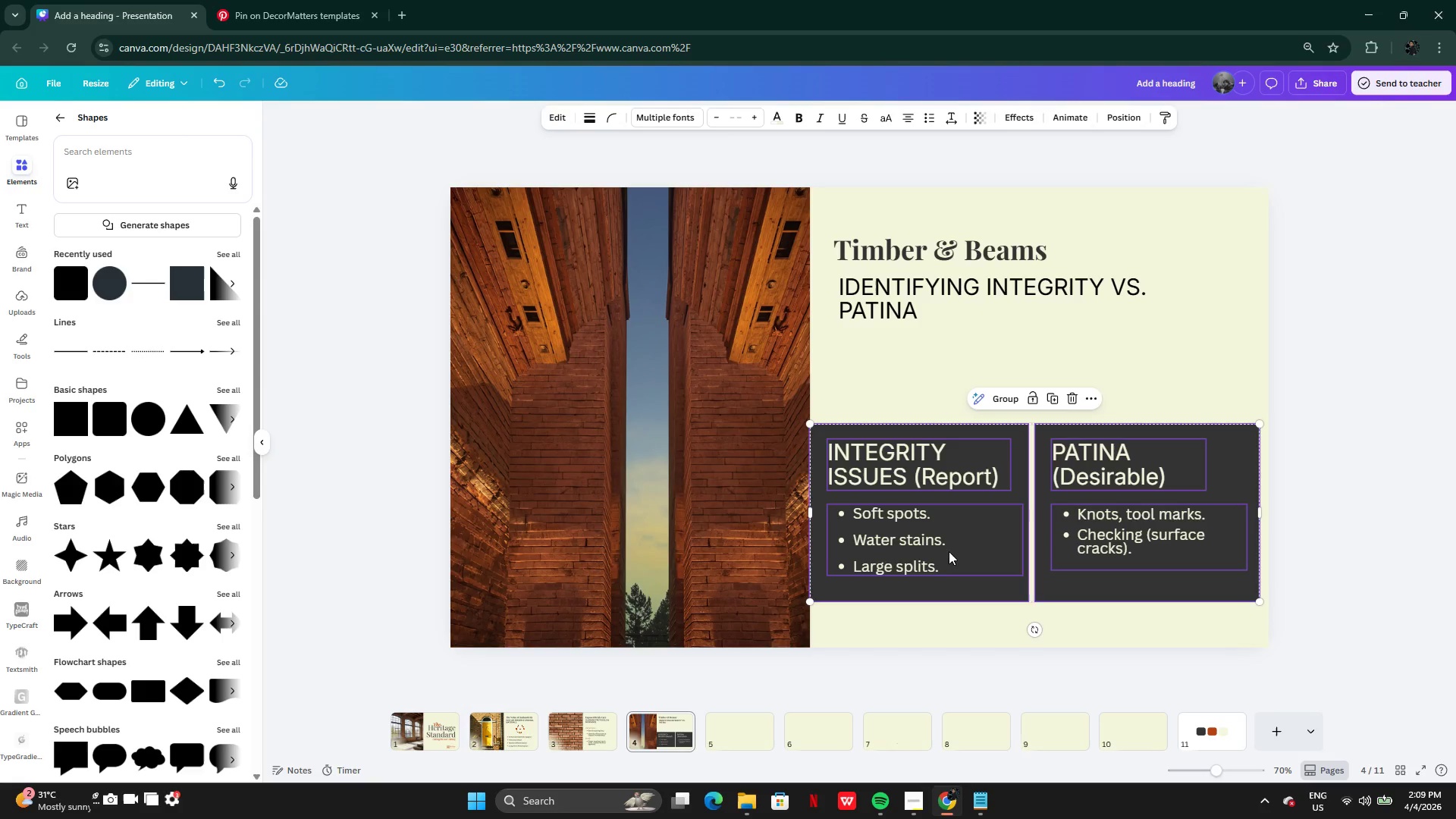 
left_click_drag(start_coordinate=[949, 551], to_coordinate=[968, 550])
 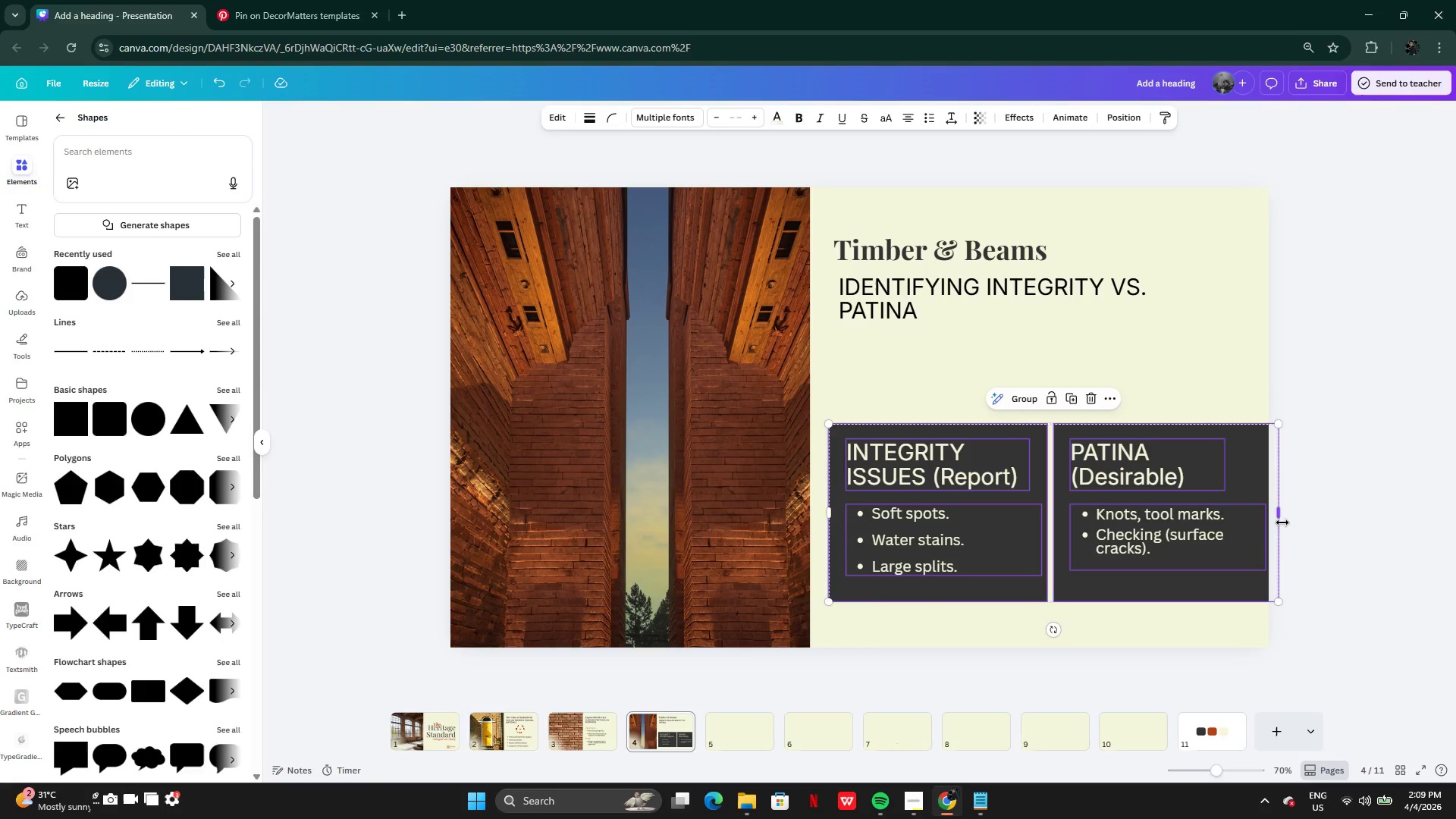 
left_click_drag(start_coordinate=[1282, 522], to_coordinate=[1257, 522])
 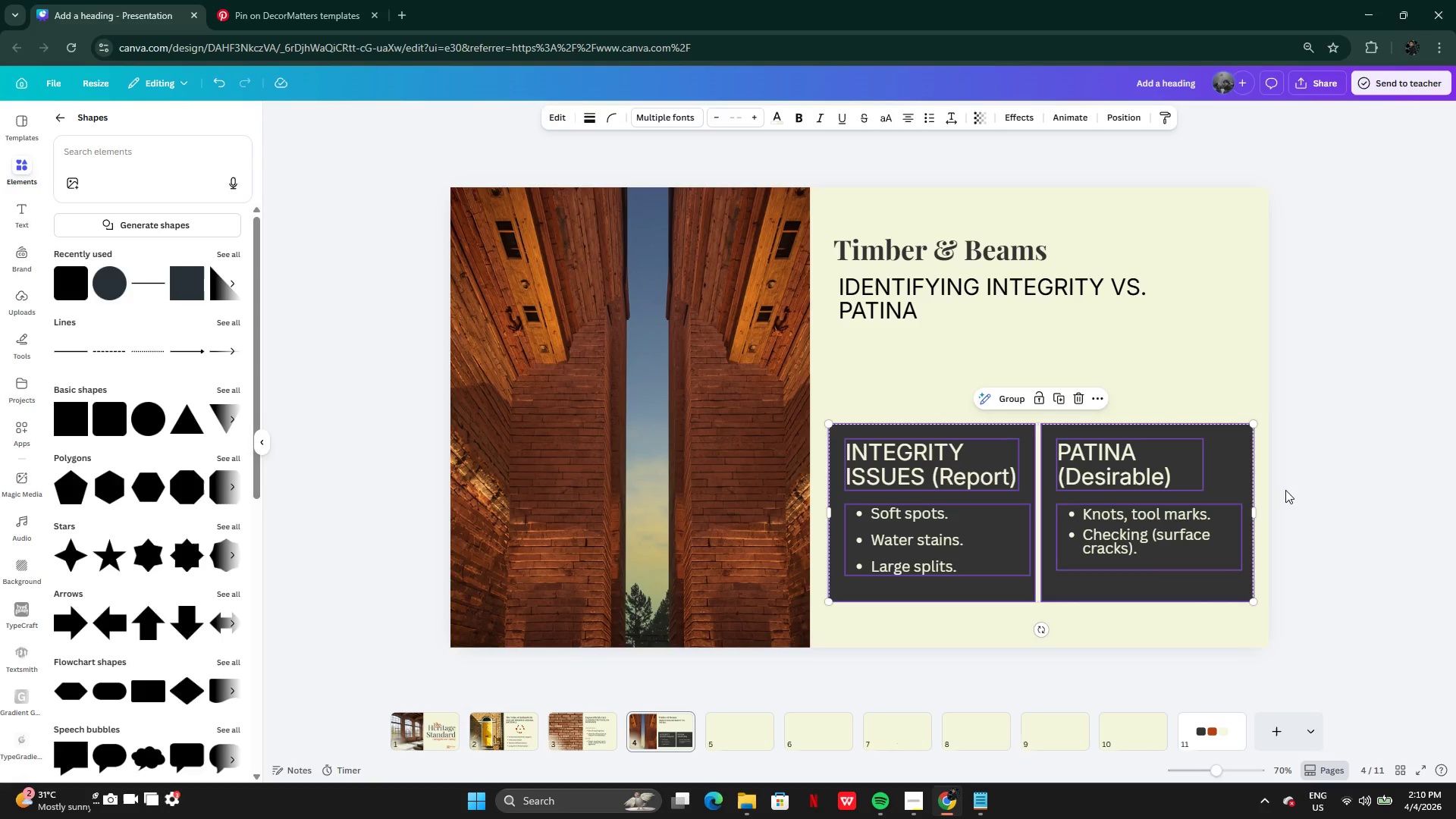 
wait(14.73)
 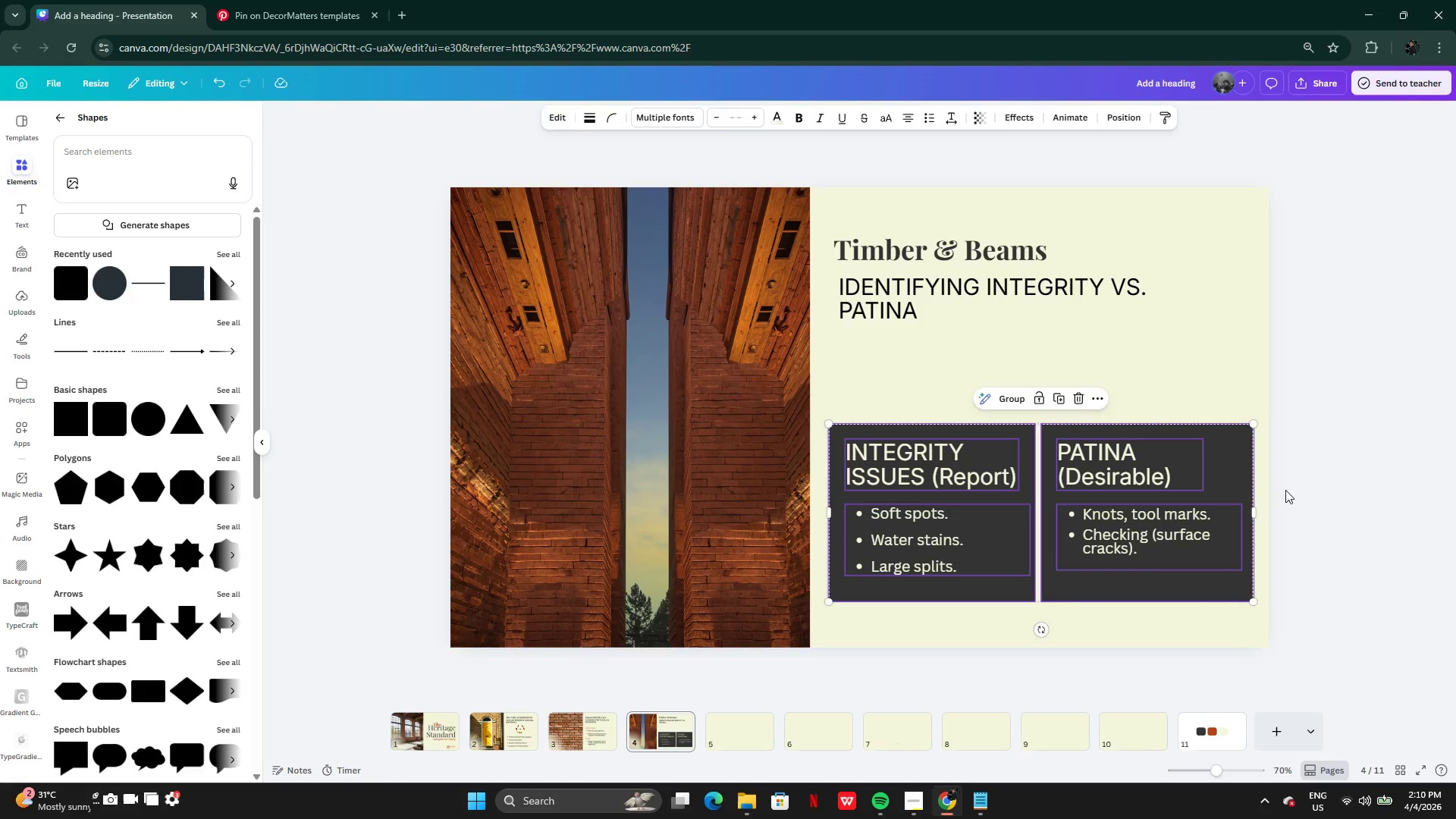 
left_click([1159, 455])
 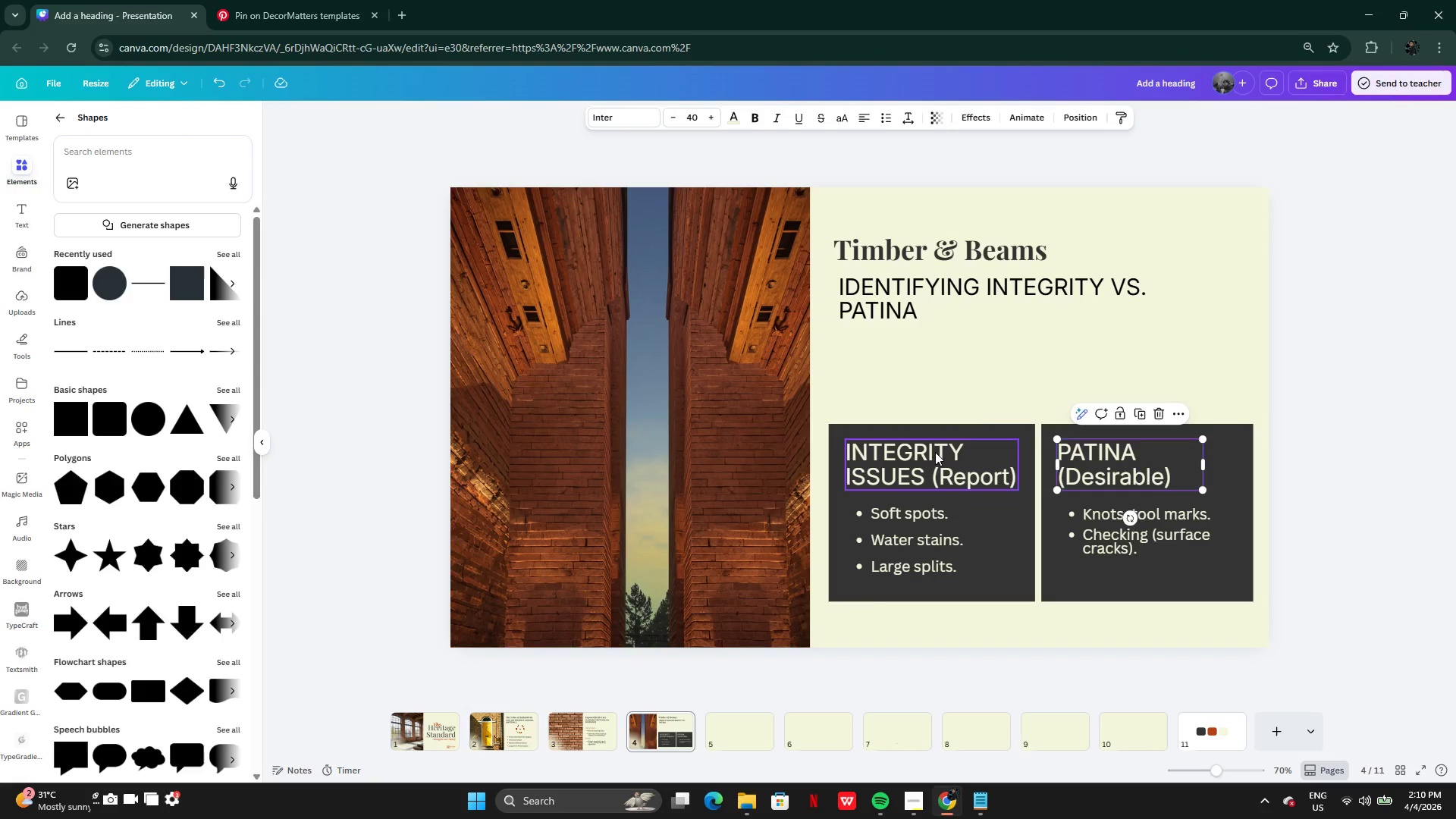 
left_click([935, 452])
 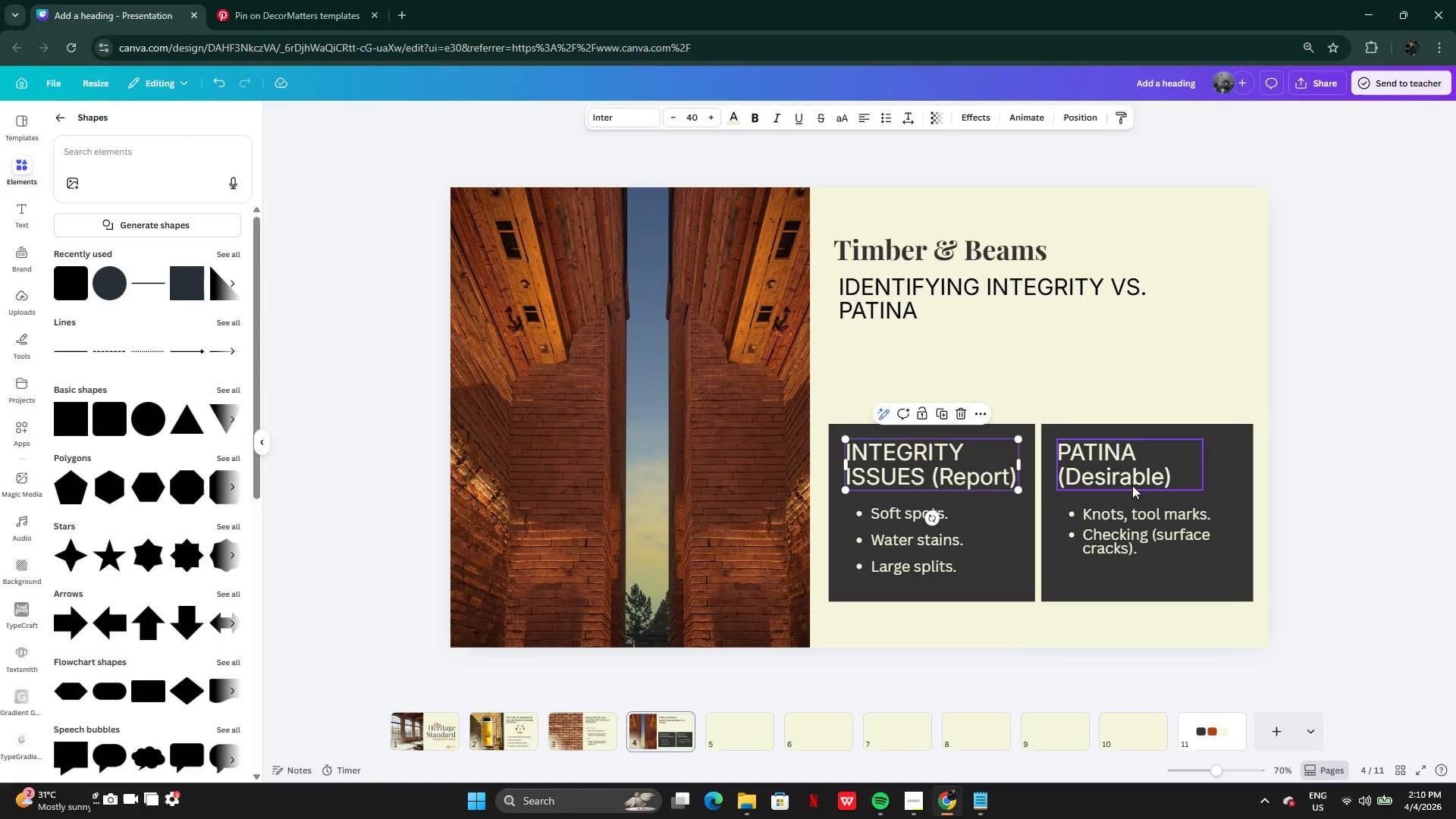 
hold_key(key=ShiftLeft, duration=0.34)
left_click([1104, 464])
 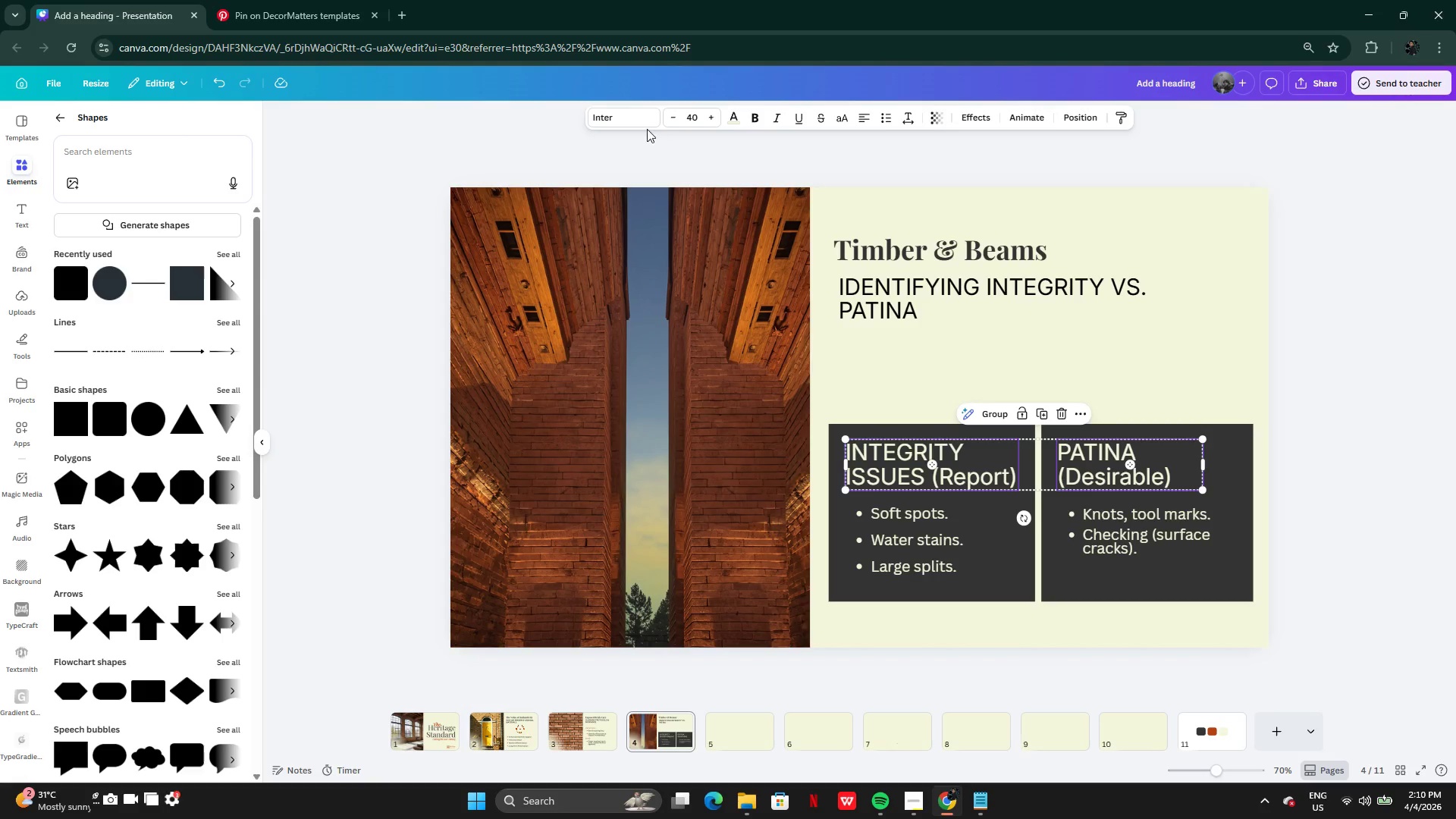 
double_click([672, 115])
 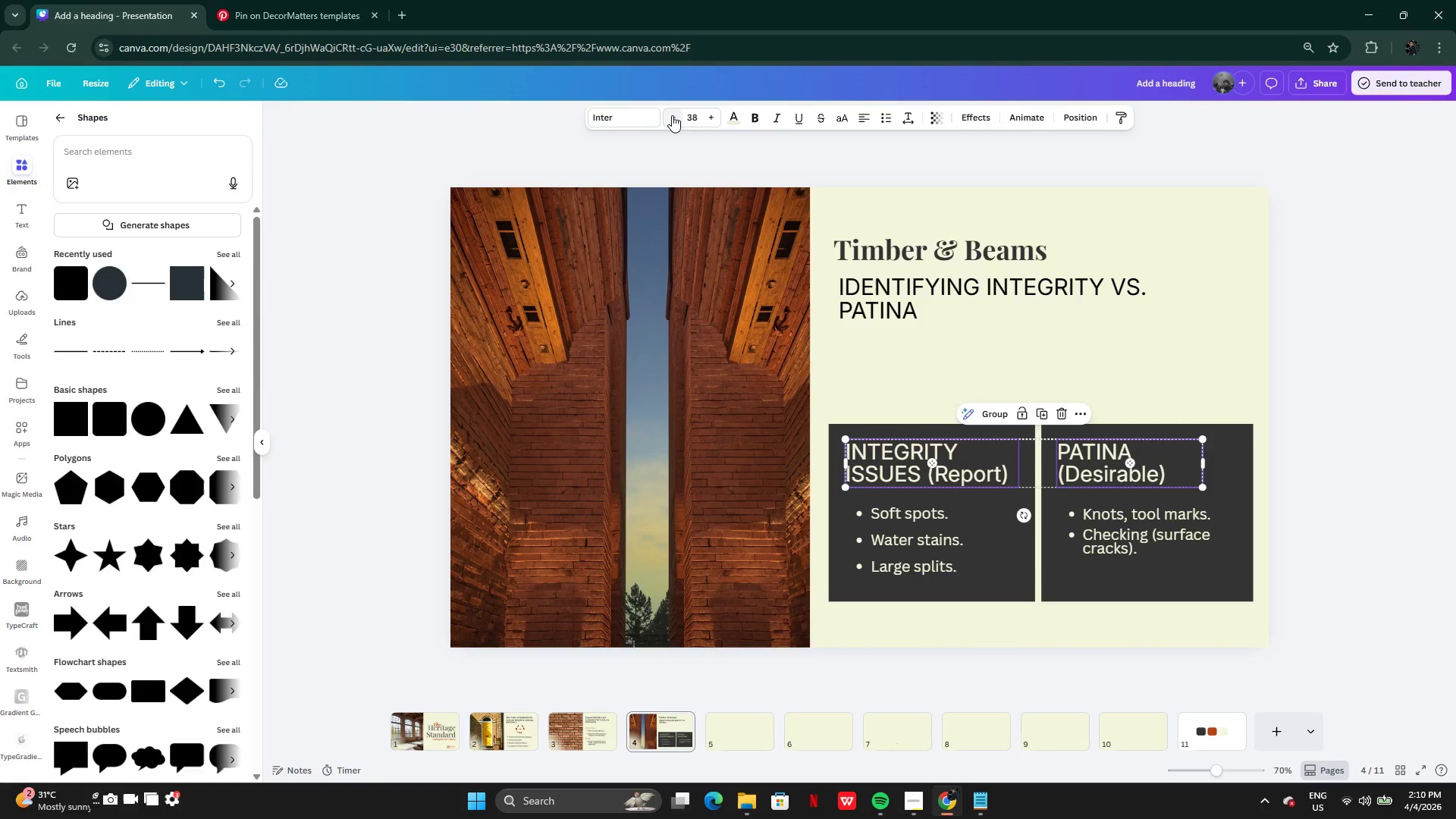 
triple_click([672, 115])
 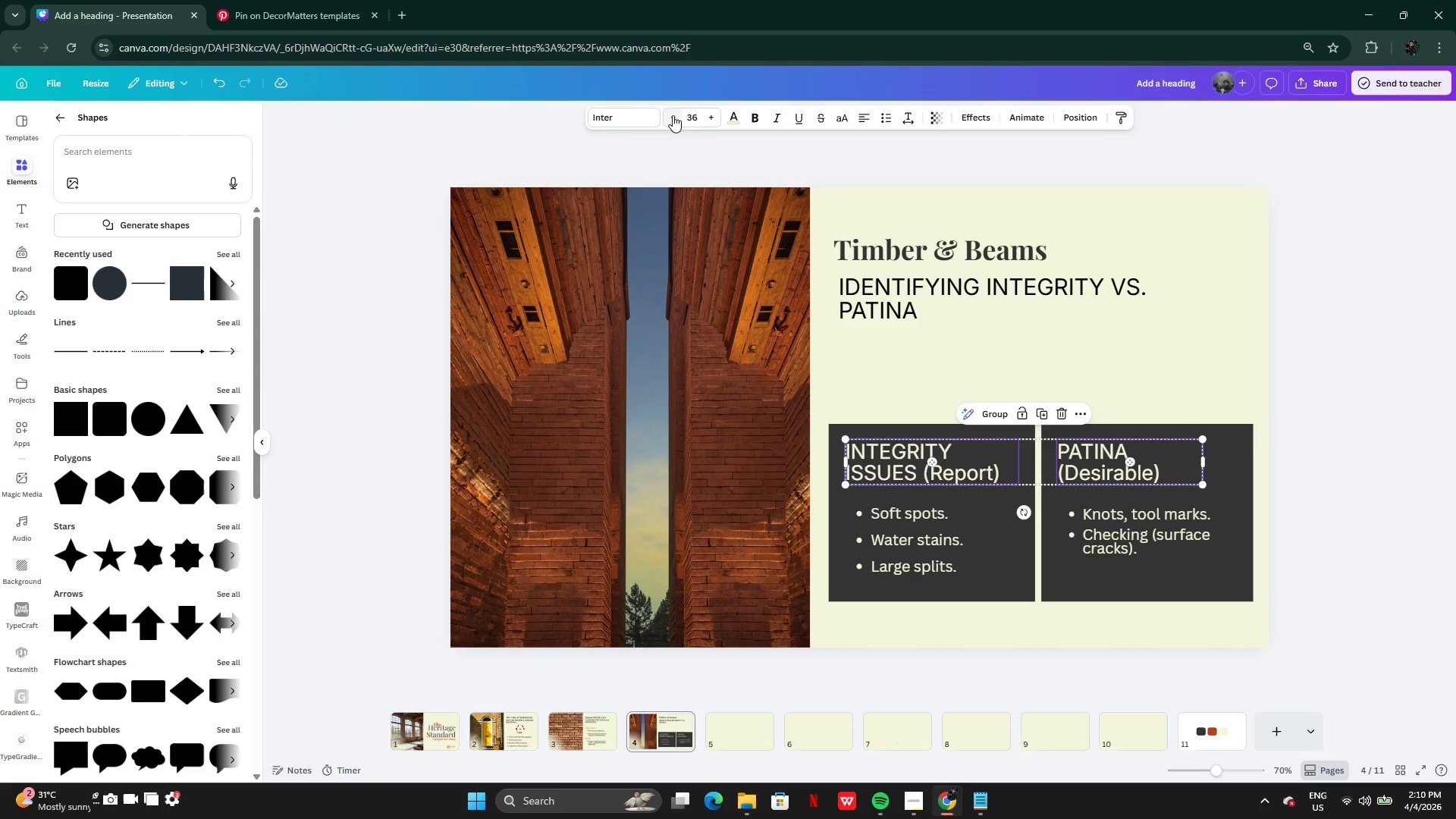 
left_click([673, 115])
 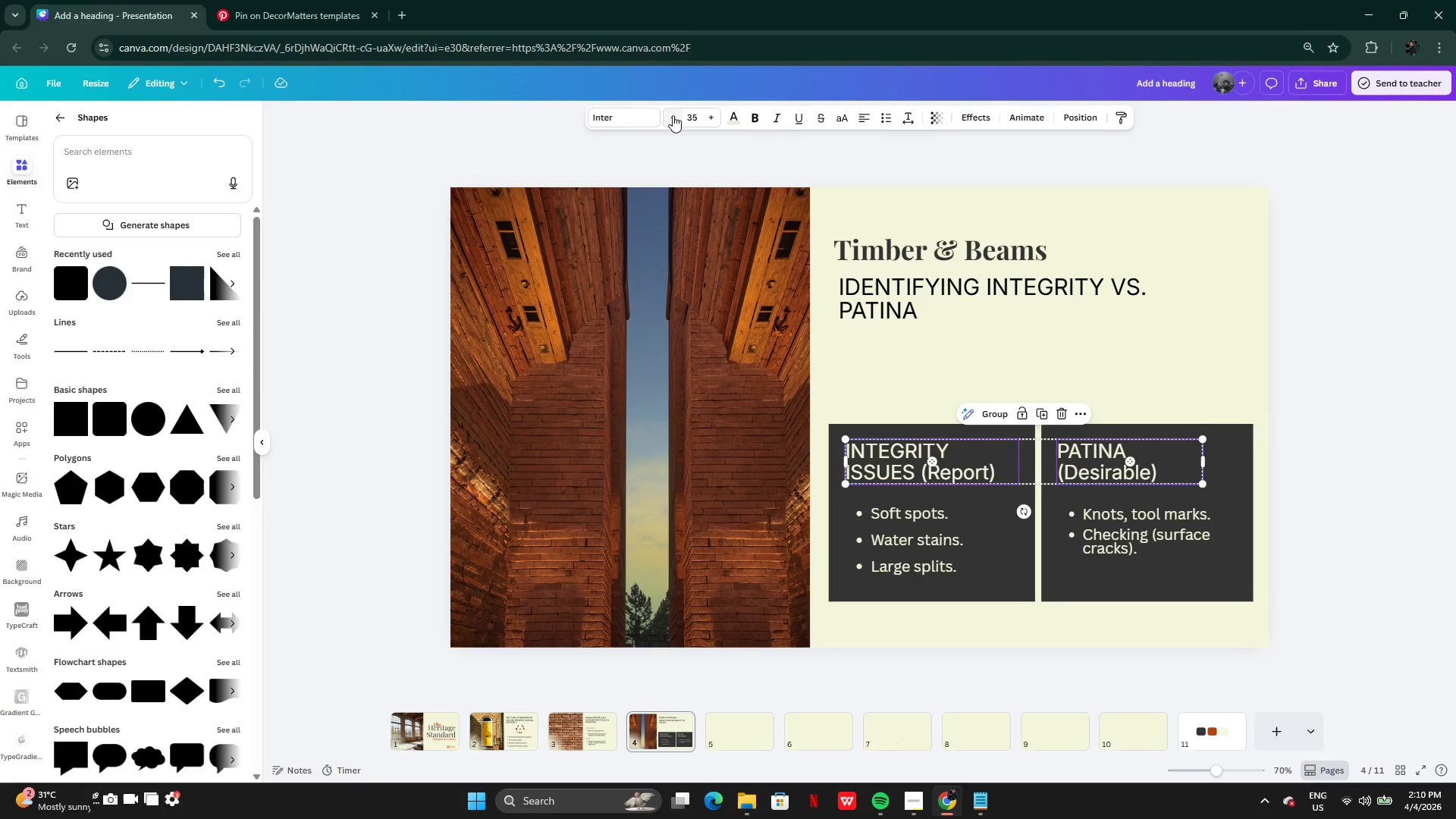 
left_click([673, 115])
 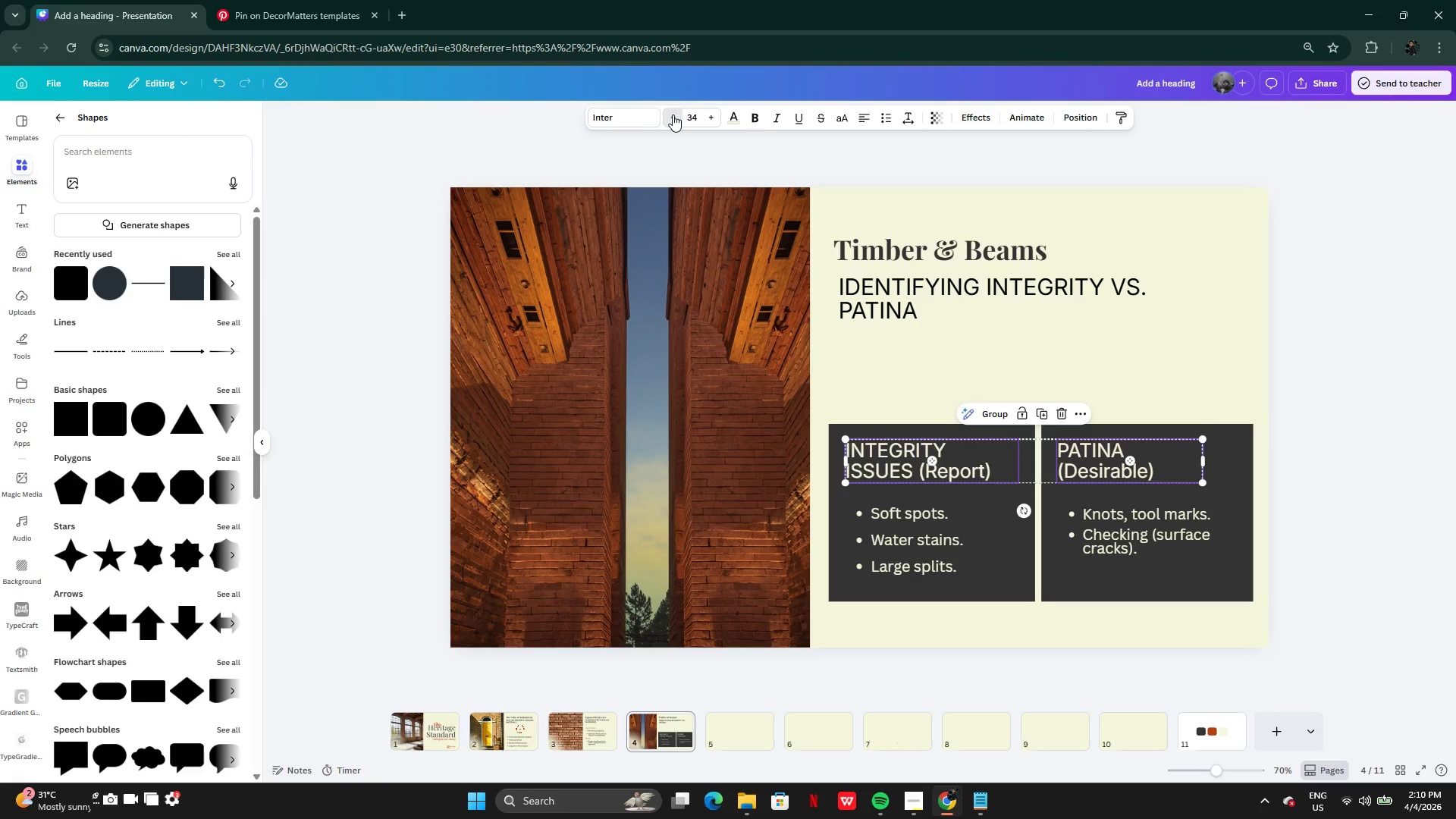 
double_click([673, 115])
 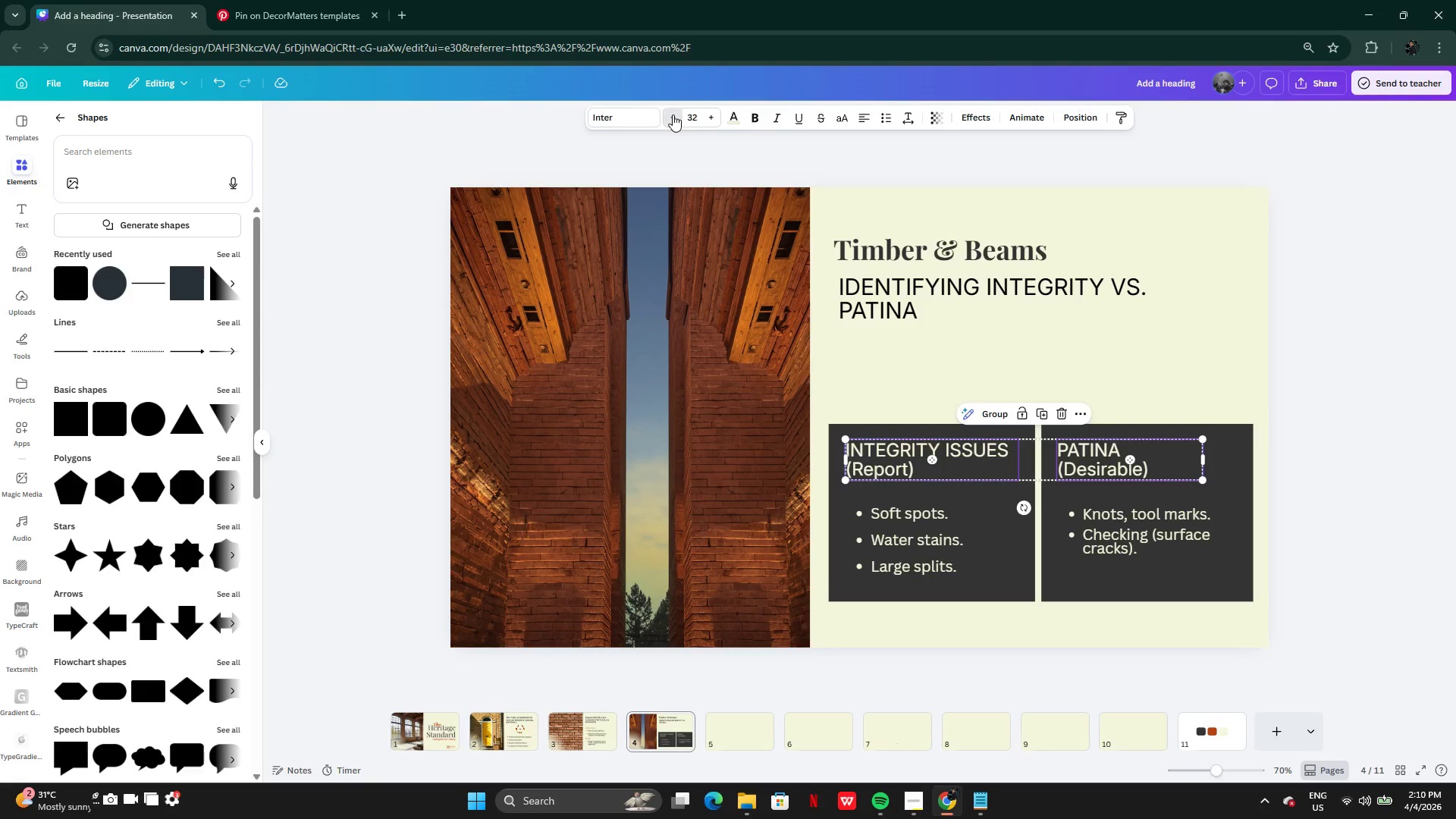 
double_click([673, 115])
 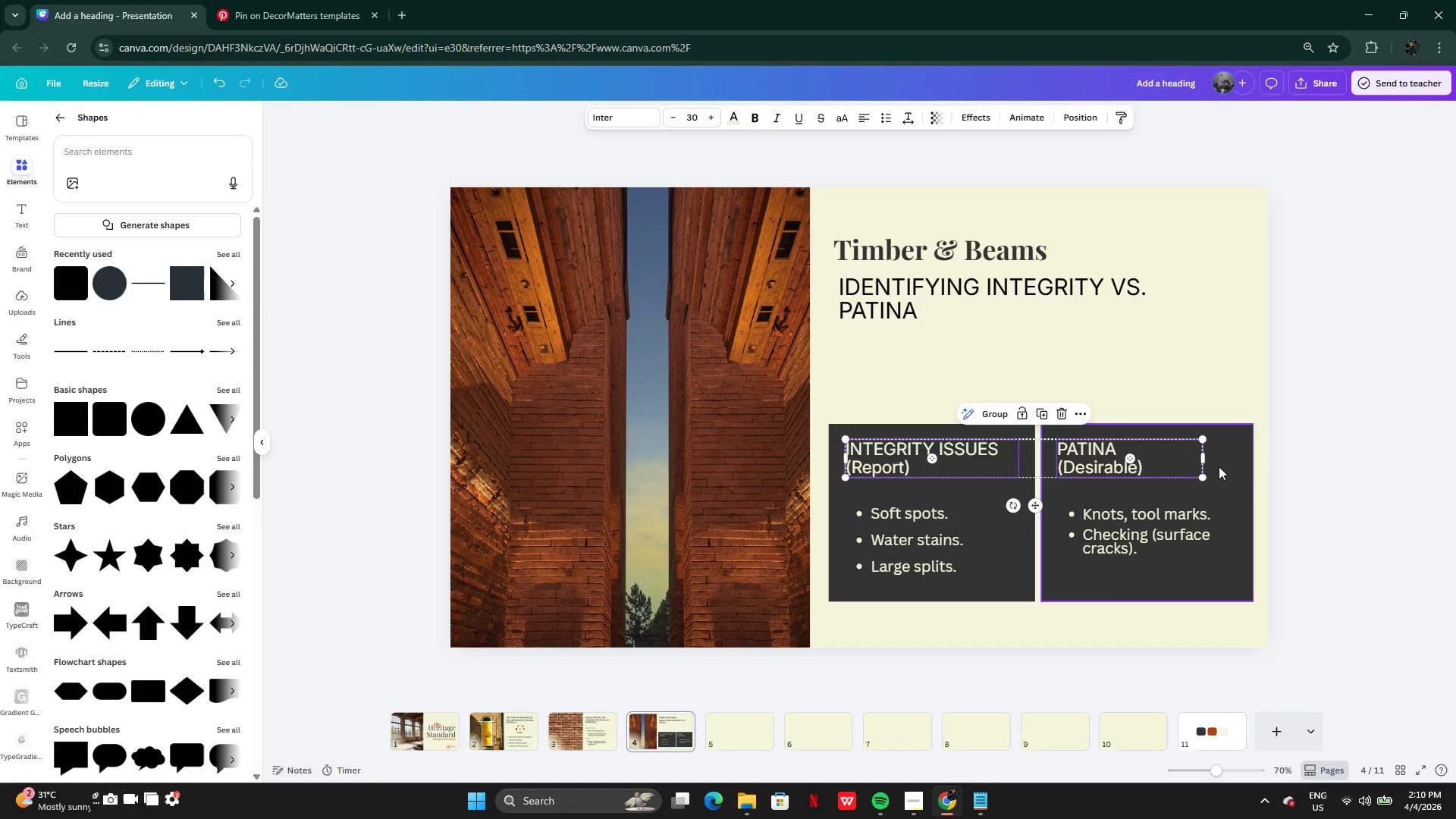 
left_click([1438, 428])
 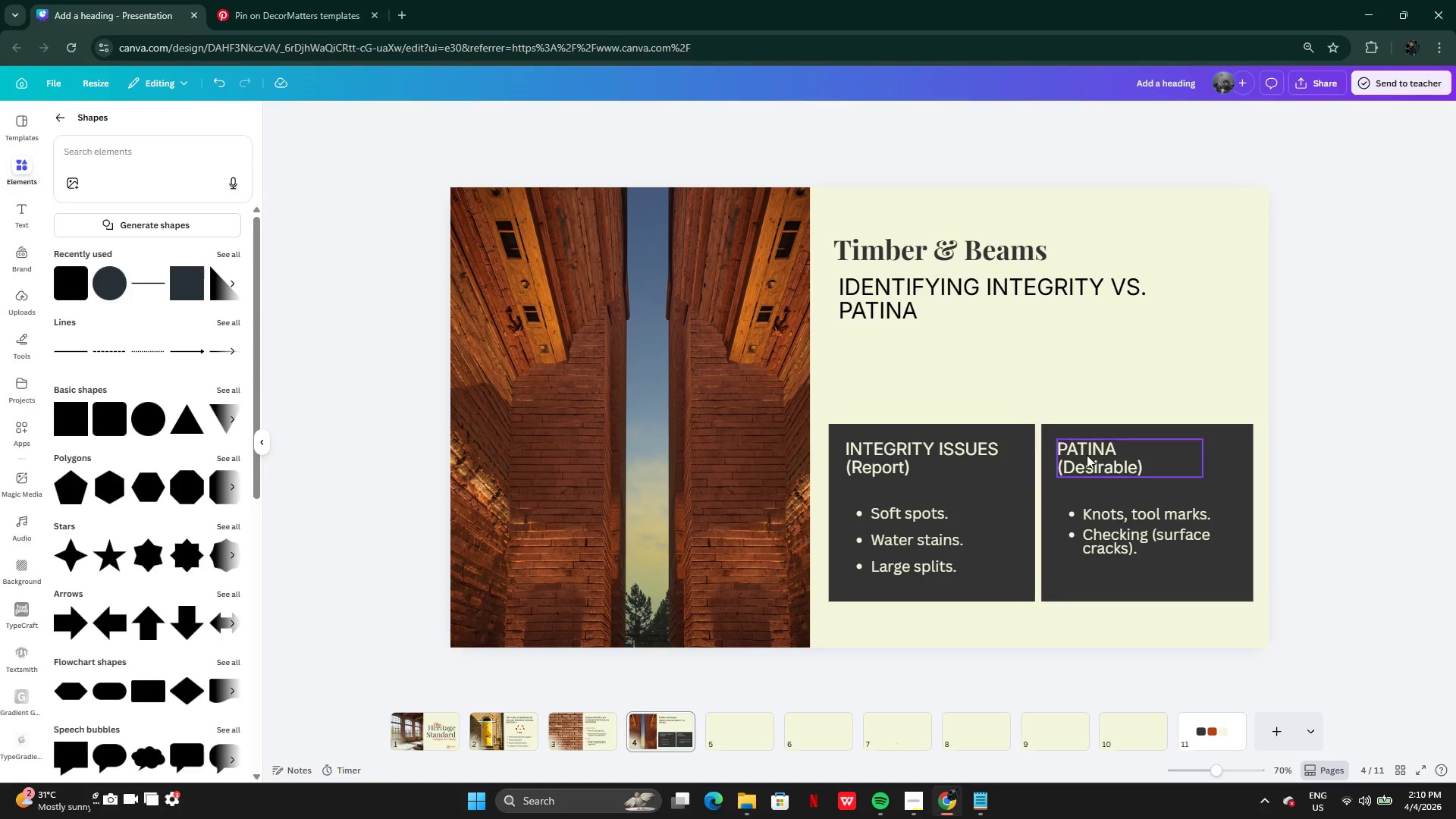 
left_click([1088, 455])
 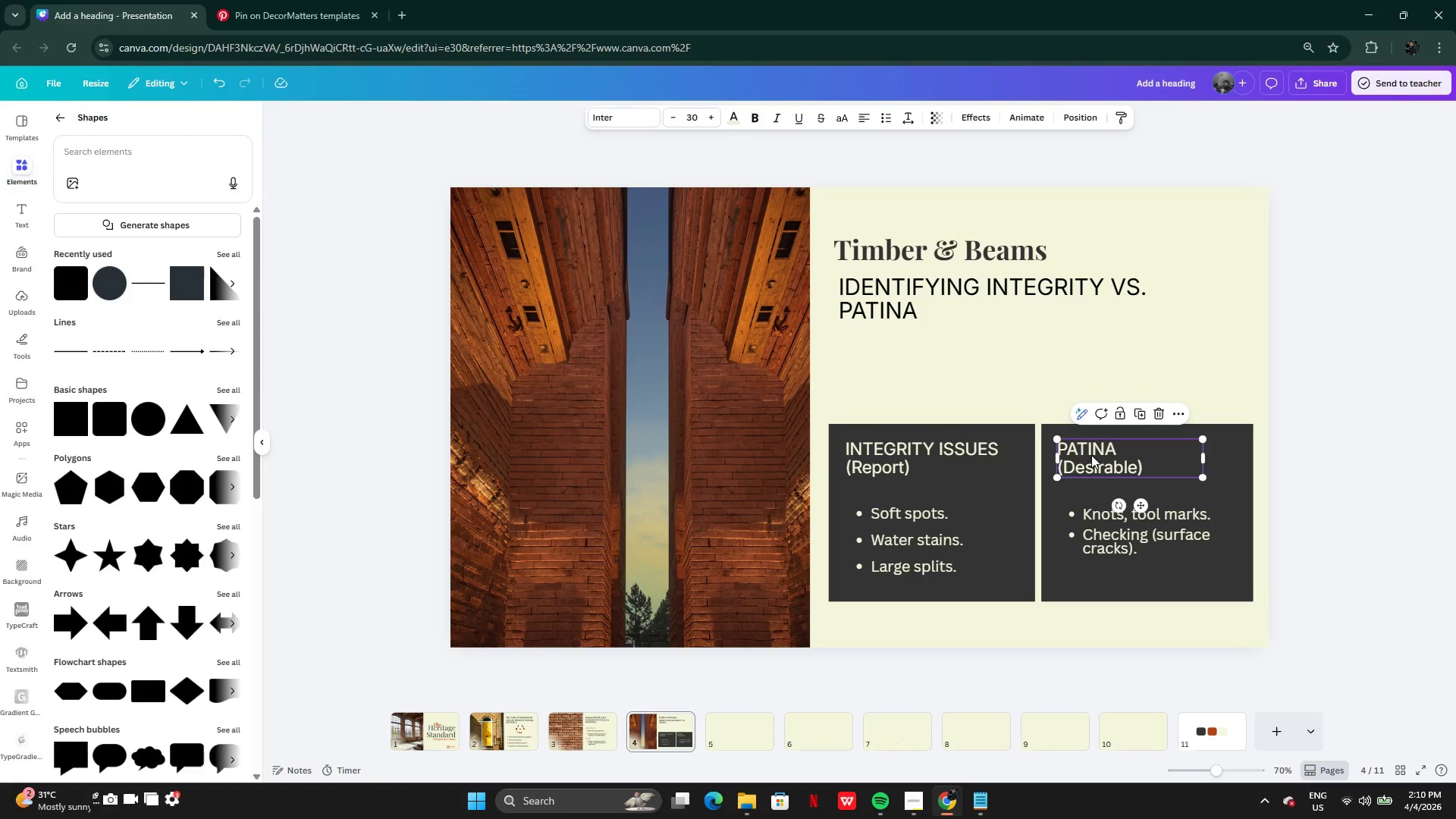 
left_click_drag(start_coordinate=[1091, 455], to_coordinate=[1094, 460])
 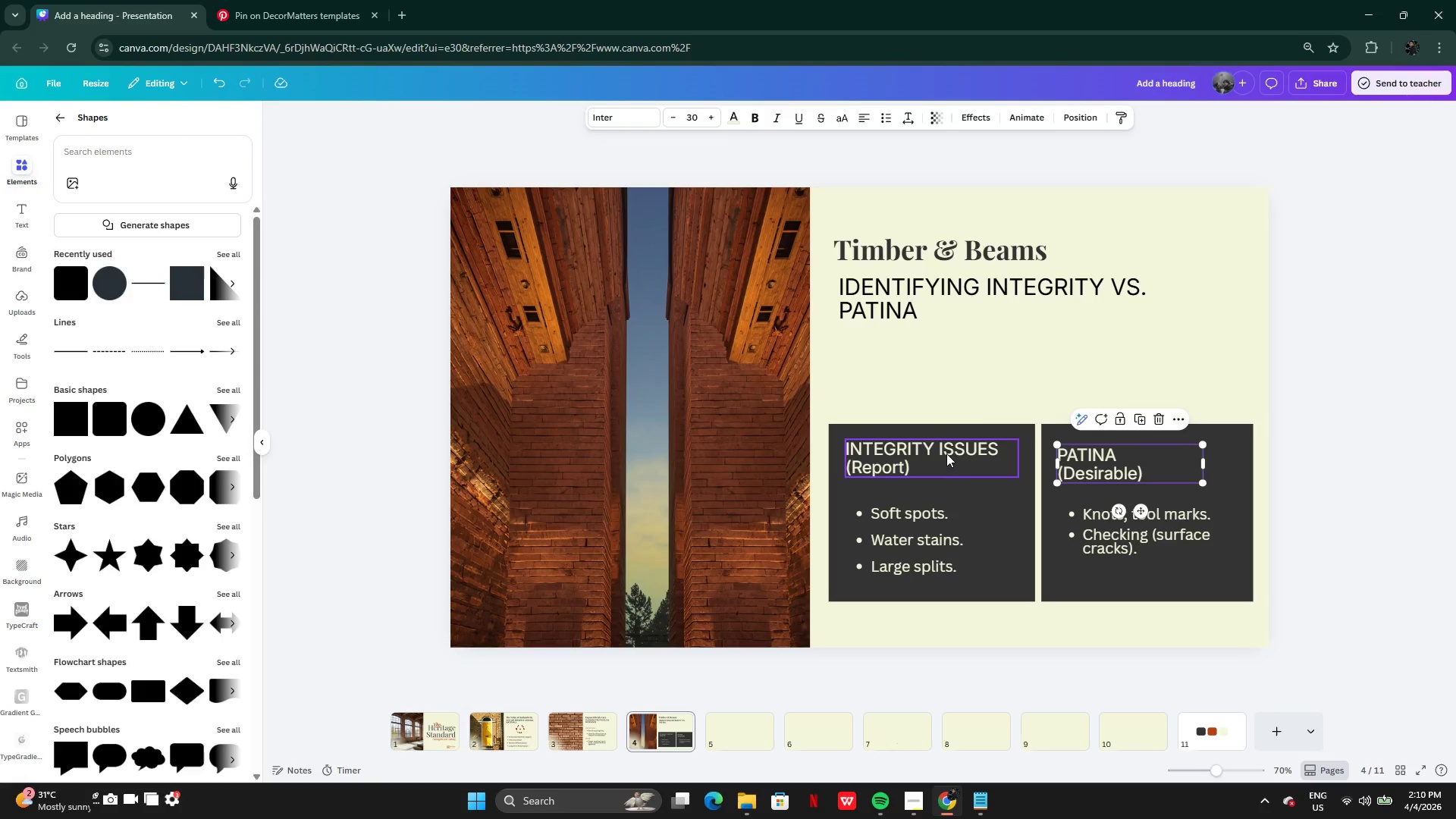 
left_click([946, 453])
 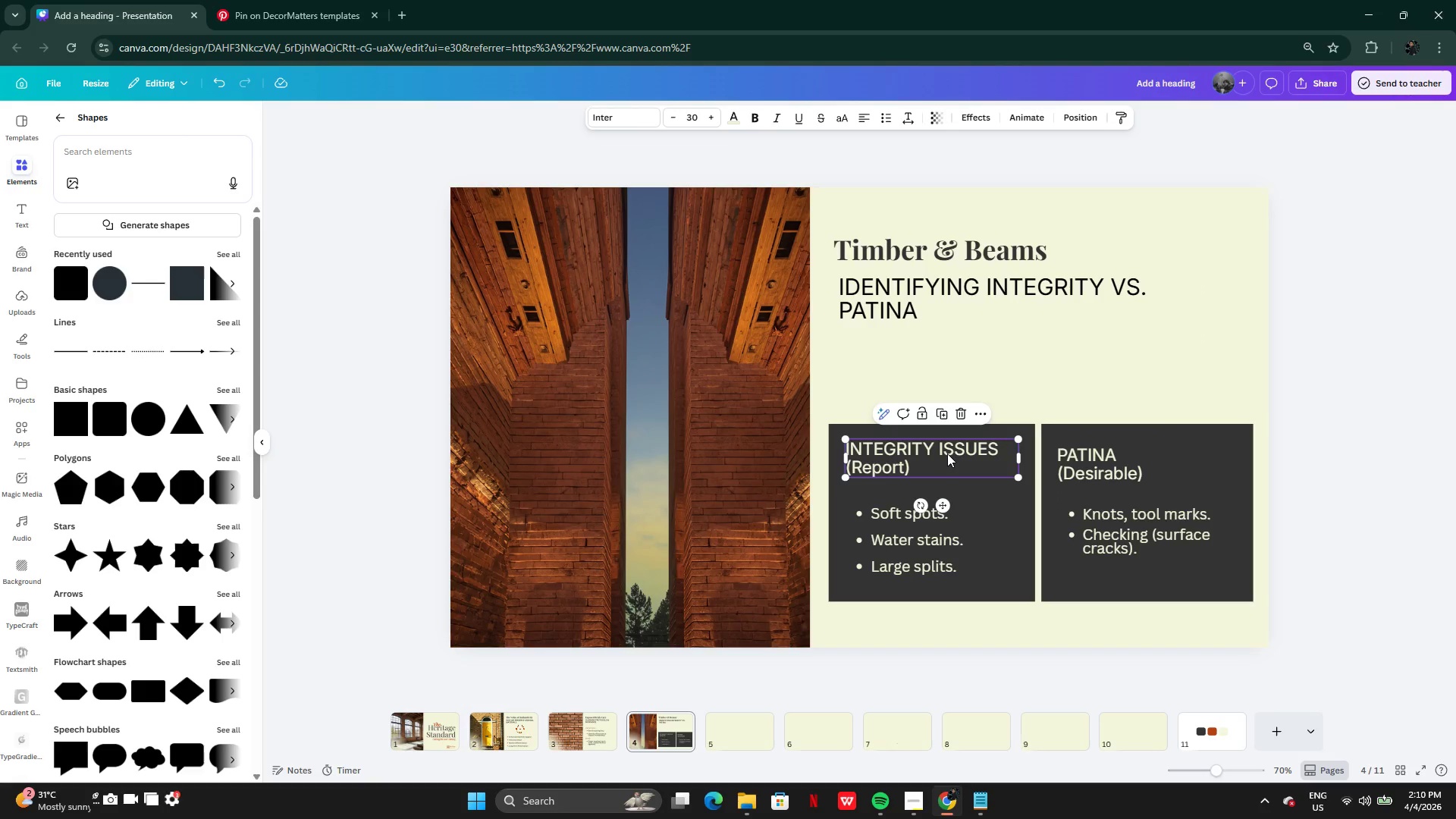 
left_click_drag(start_coordinate=[947, 453], to_coordinate=[951, 465])
 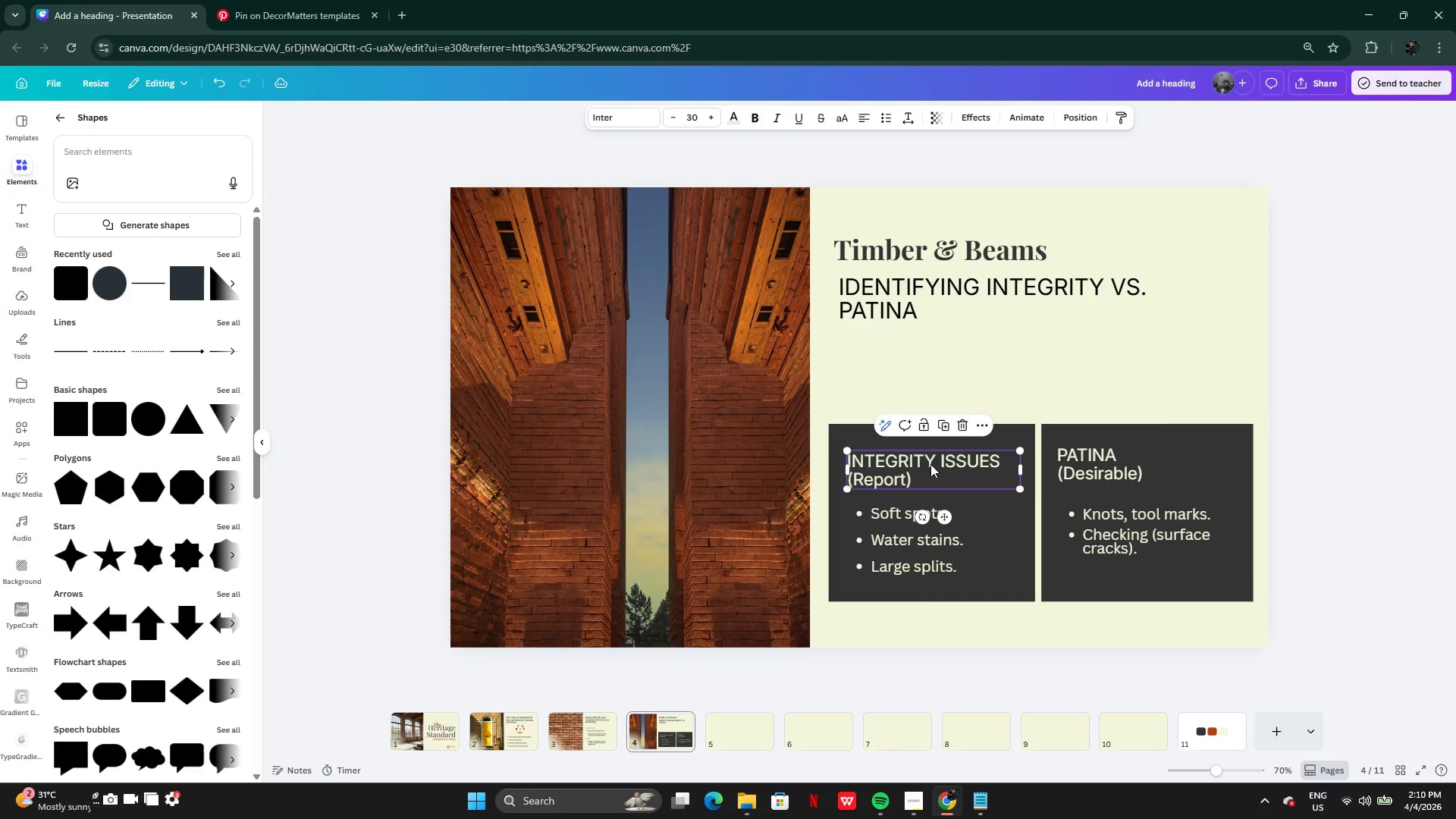 
left_click_drag(start_coordinate=[930, 465], to_coordinate=[929, 460])
 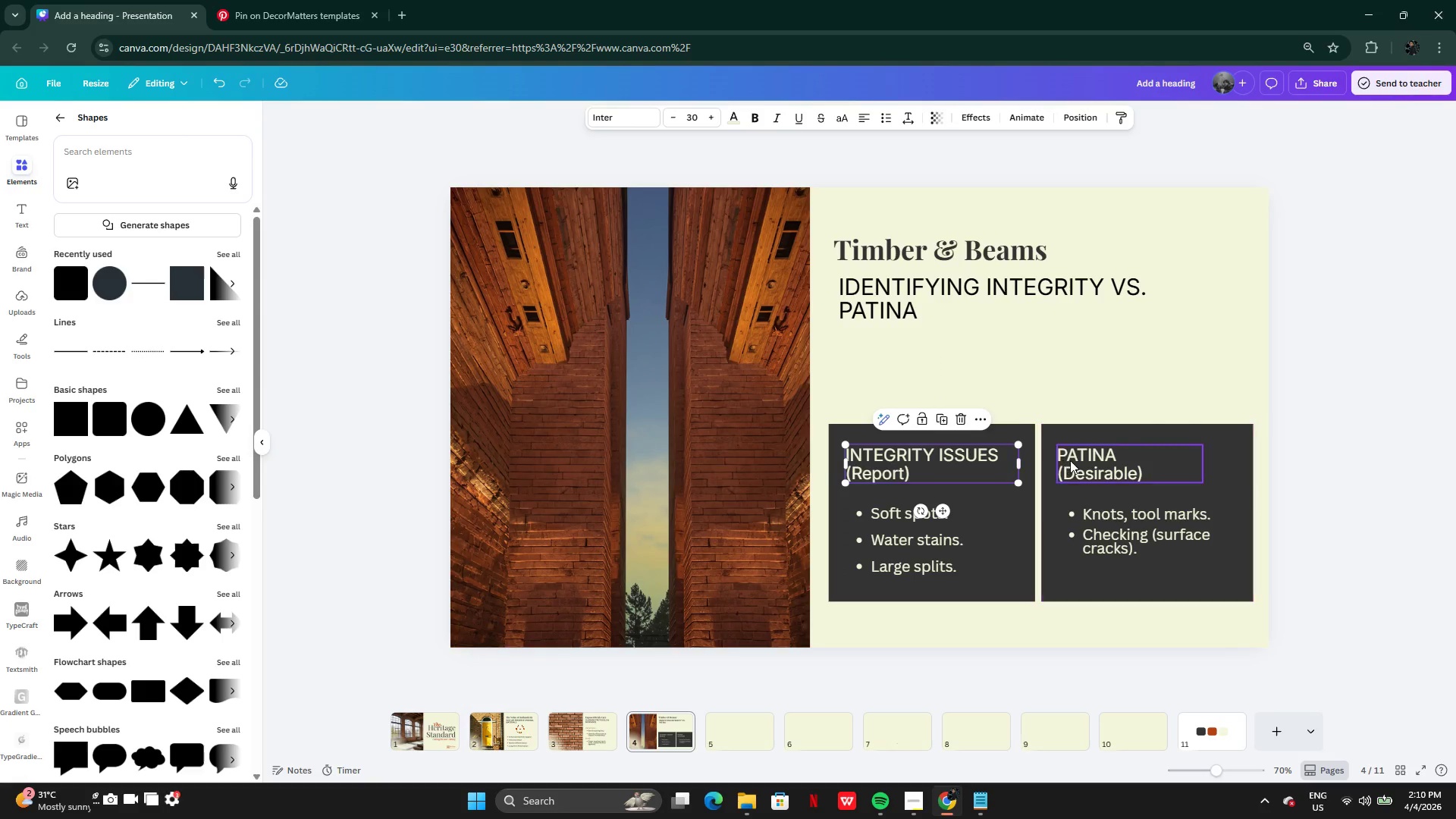 
left_click([1070, 460])
 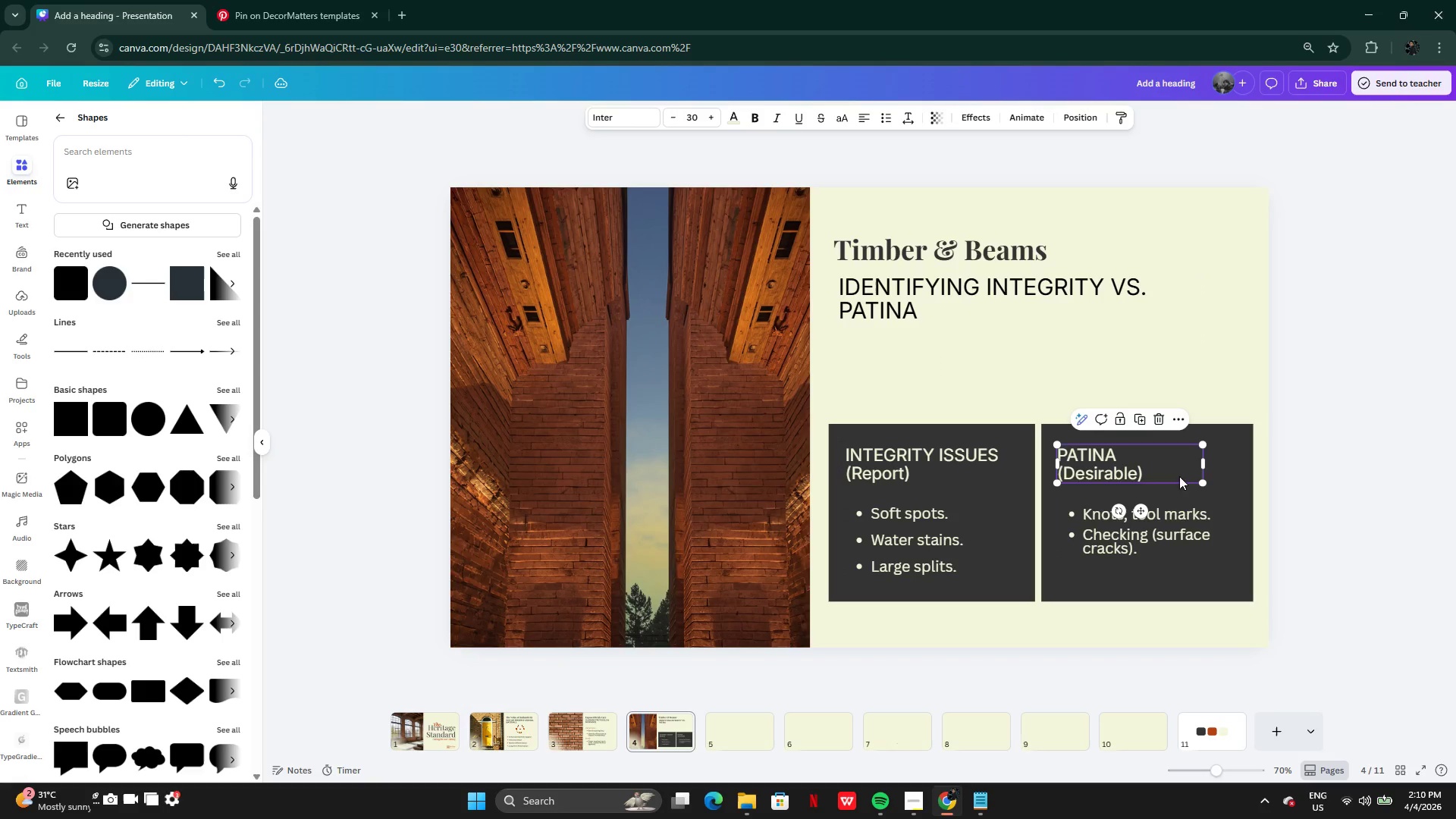 
left_click_drag(start_coordinate=[1206, 463], to_coordinate=[1186, 463])
 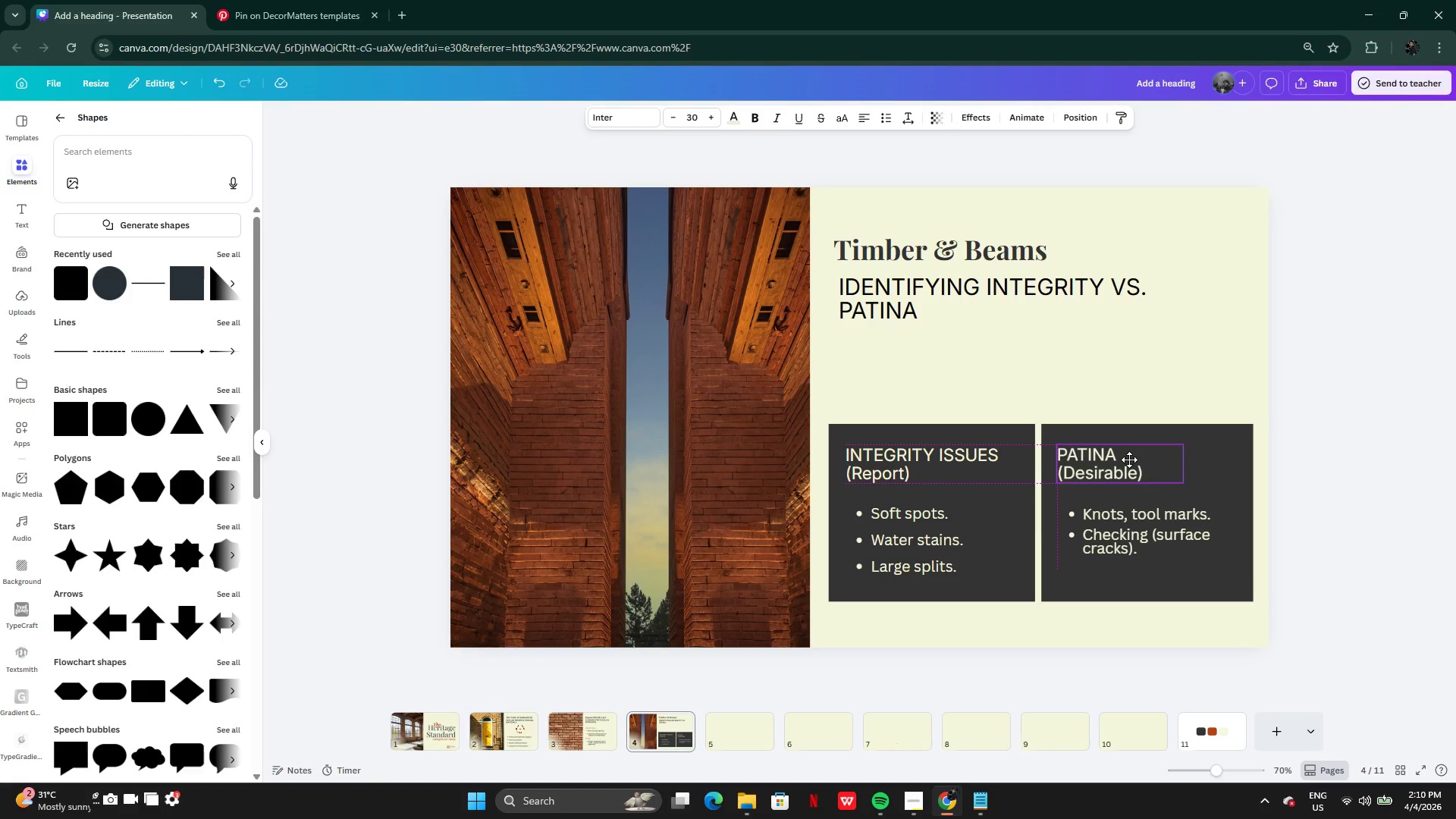 
left_click([1131, 540])
 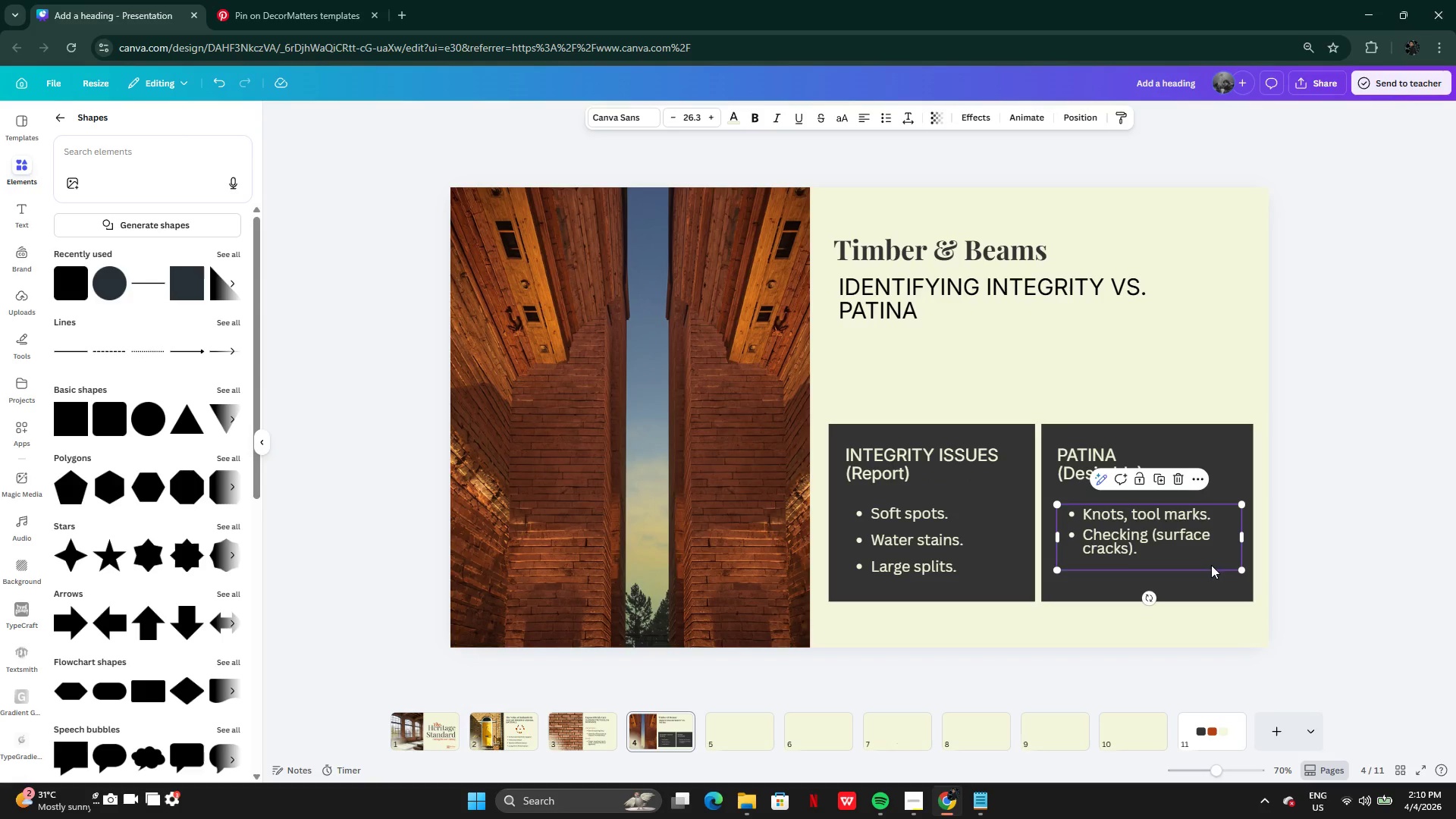 
left_click([1159, 556])
 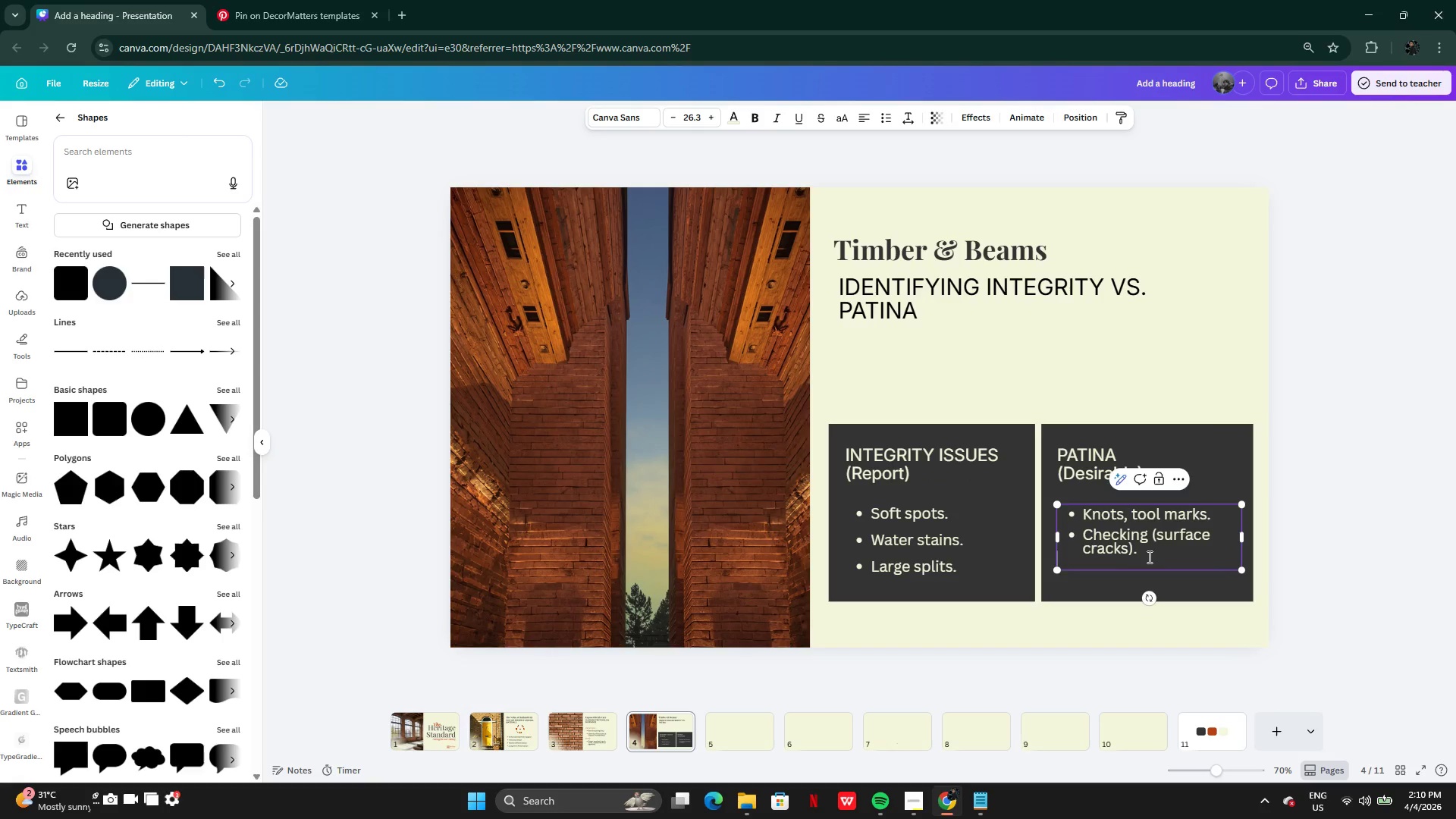 
left_click([1147, 557])
 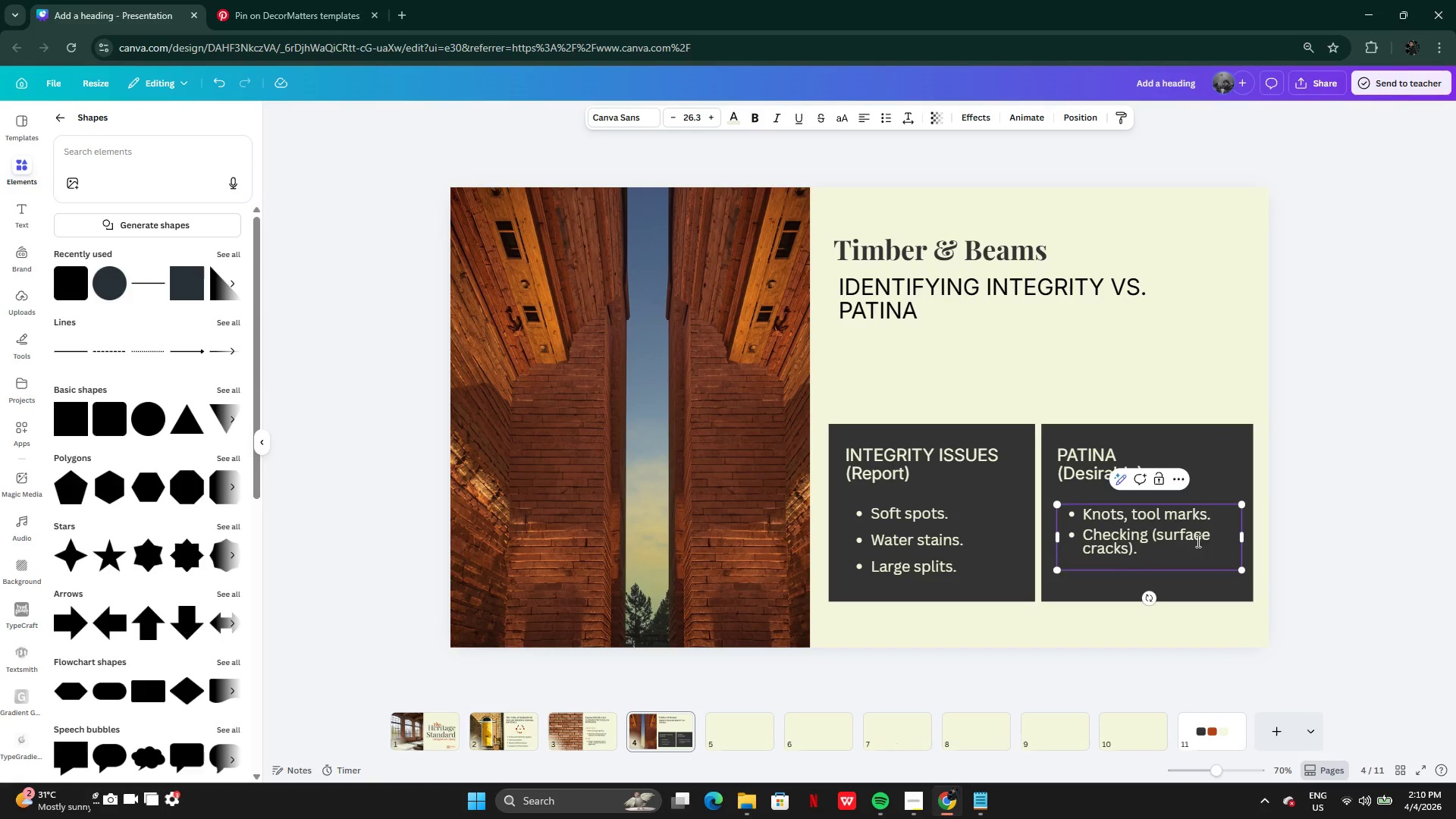 
key(Backspace)
 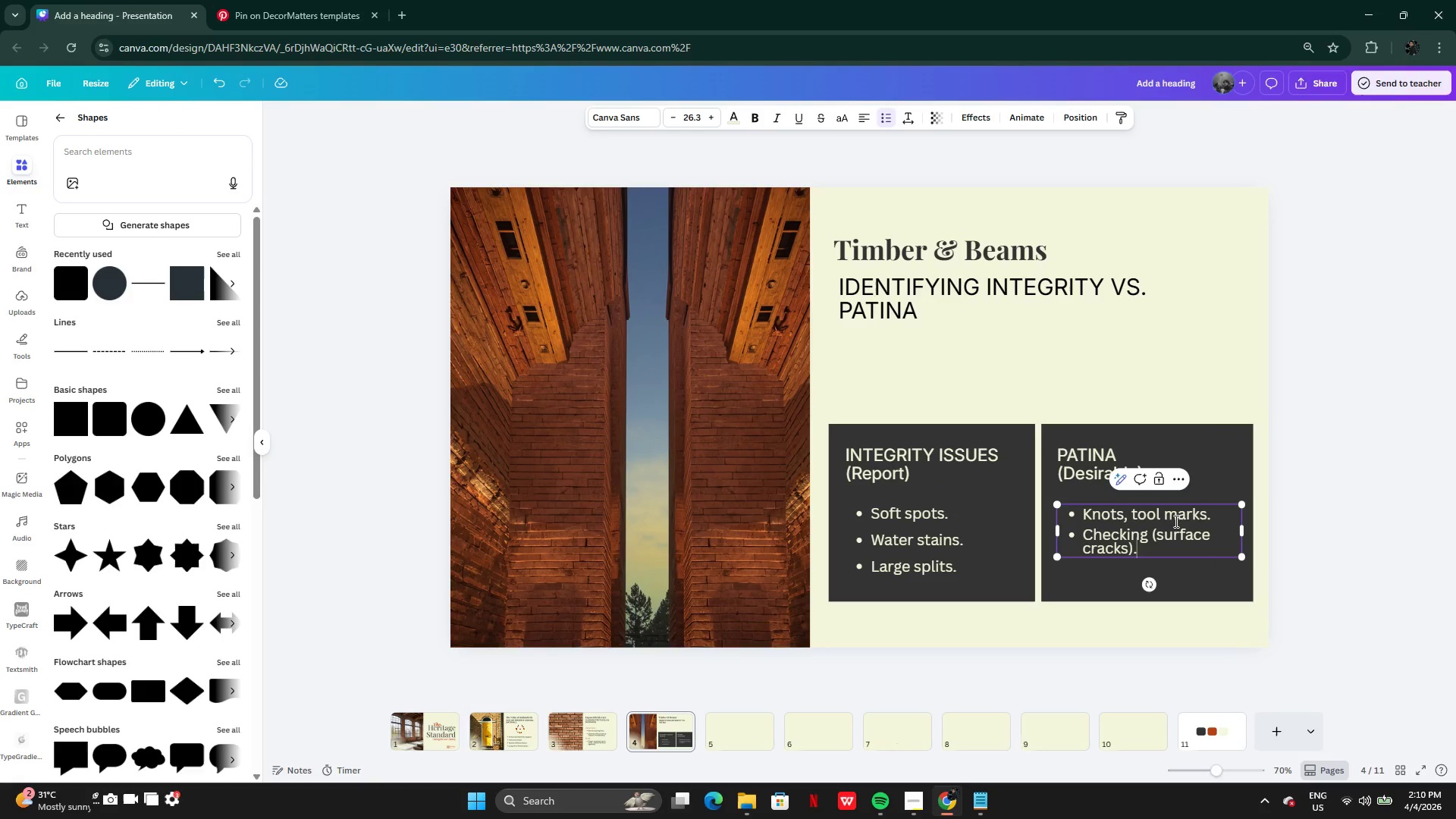 
left_click([1338, 477])
 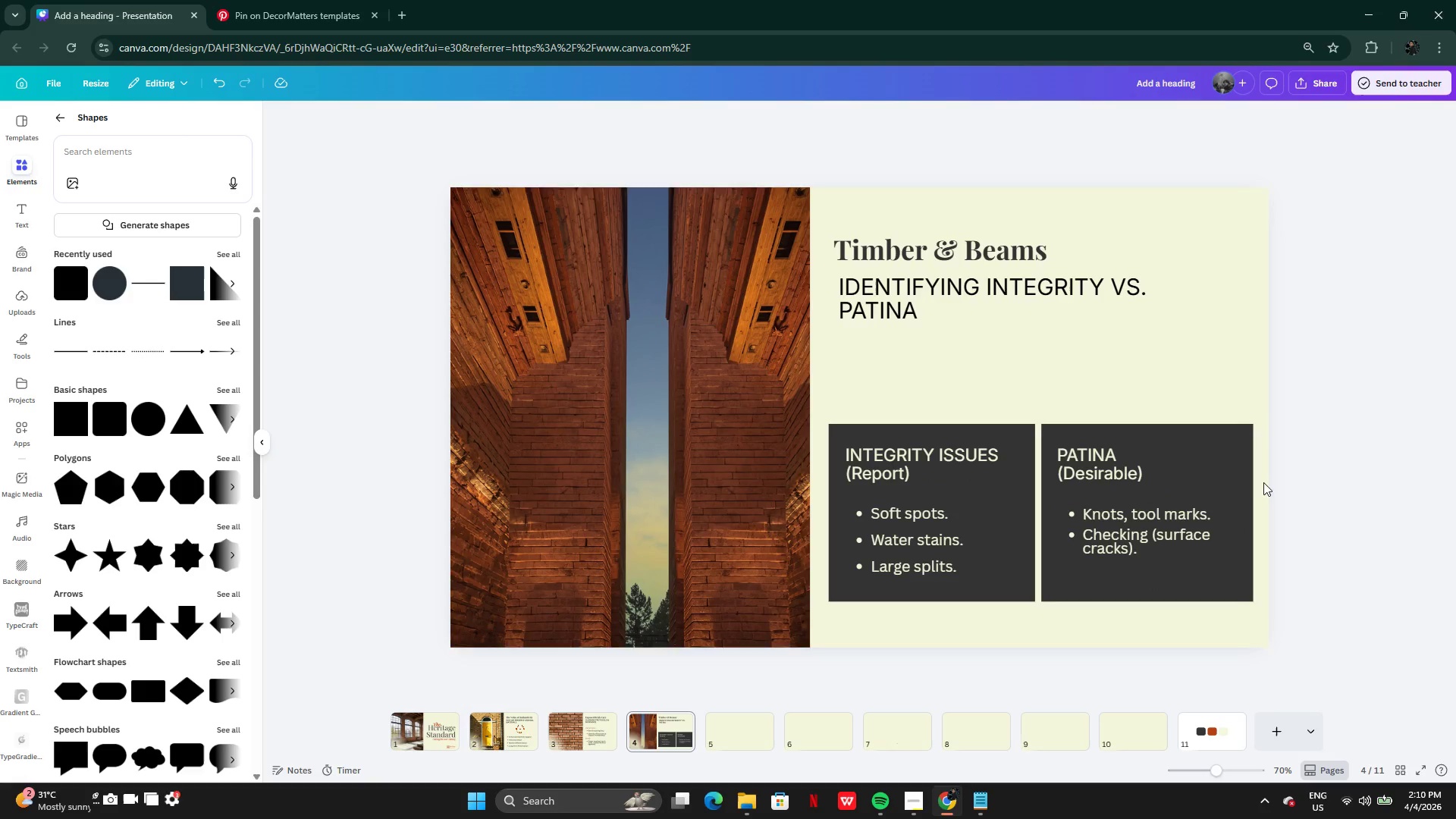 
left_click([1218, 481])
 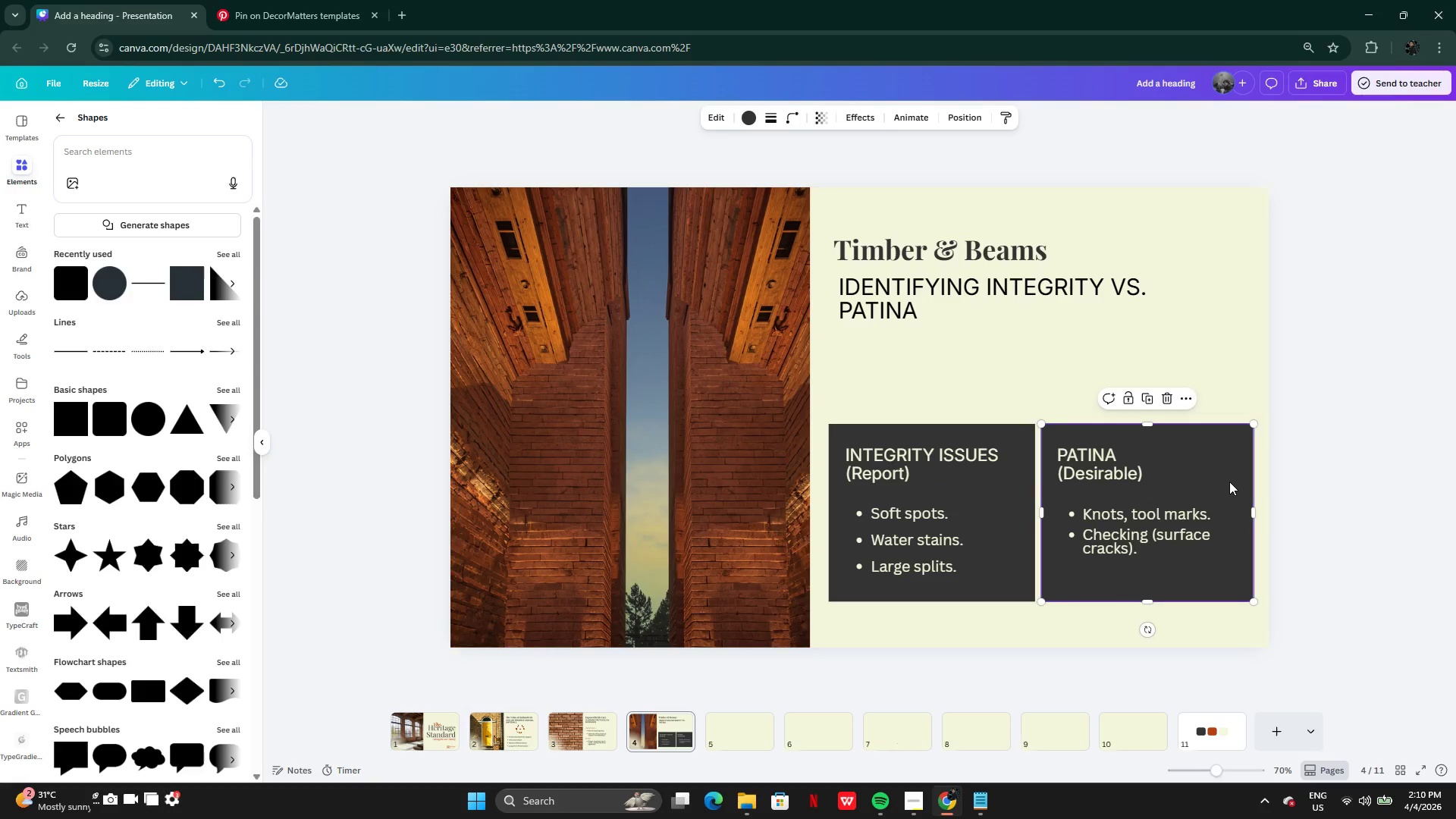 
left_click_drag(start_coordinate=[1229, 482], to_coordinate=[1018, 482])
 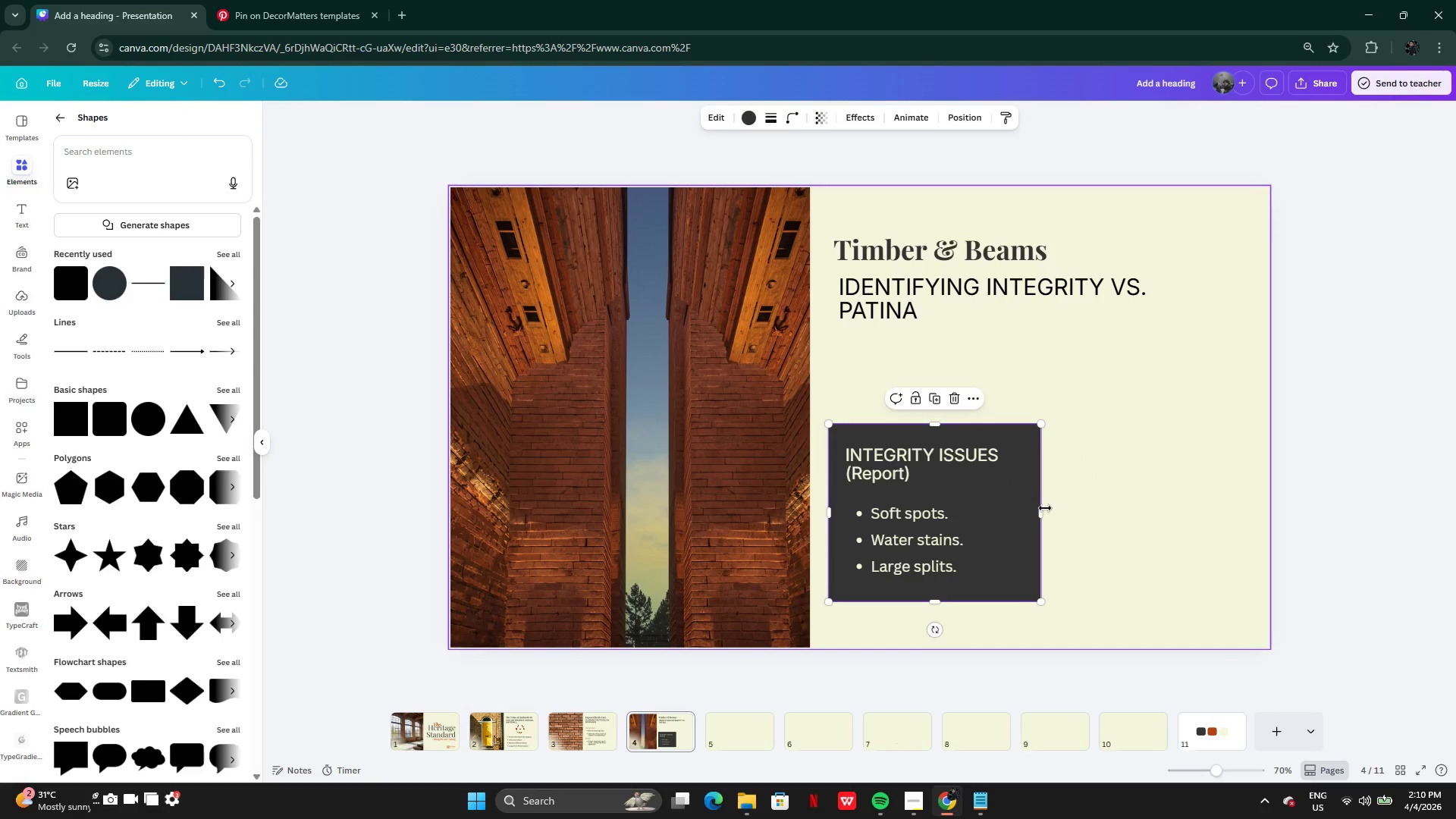 
left_click_drag(start_coordinate=[1044, 509], to_coordinate=[1038, 508])
 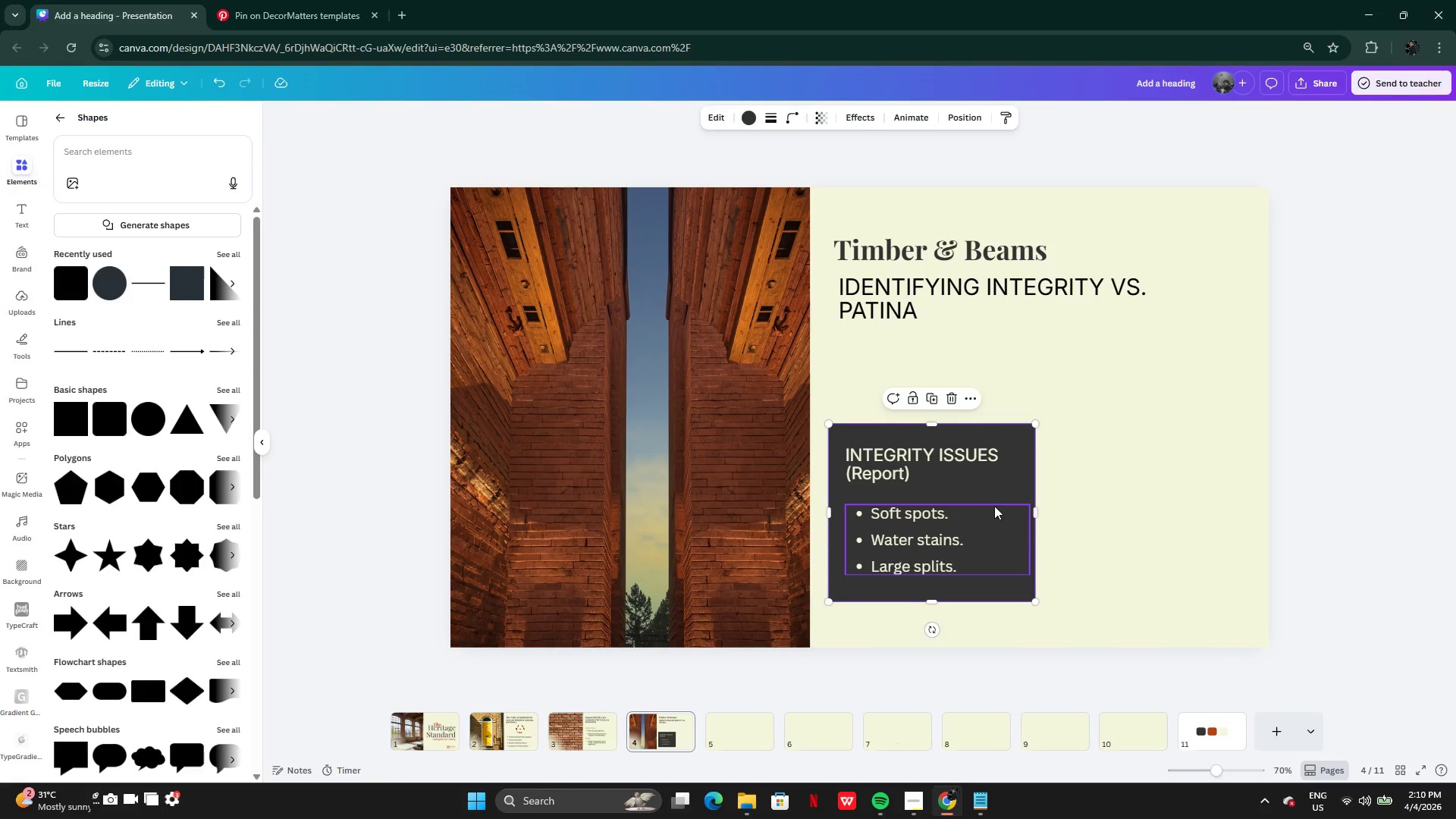 
left_click_drag(start_coordinate=[994, 506], to_coordinate=[1038, 507])
 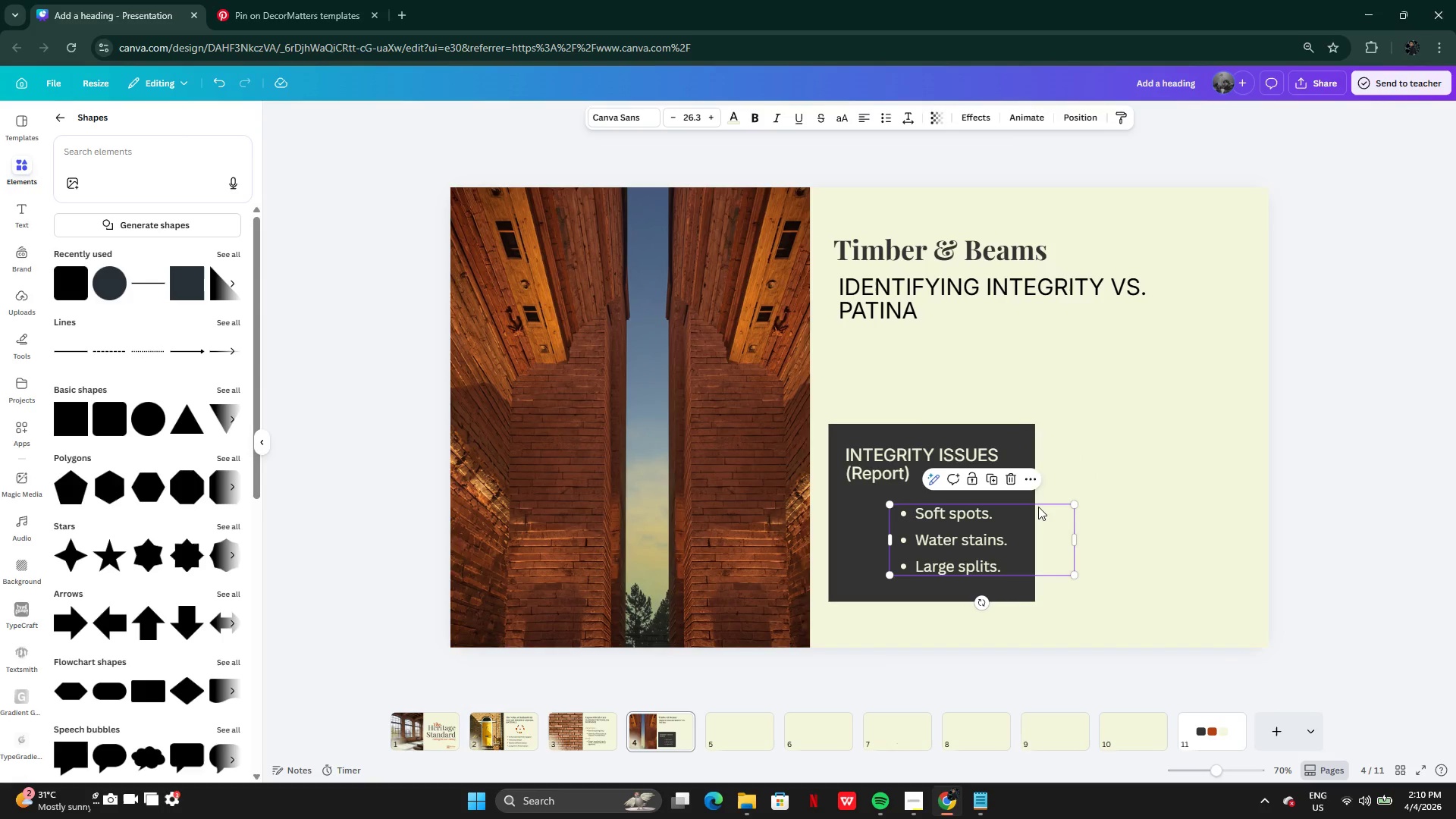 
key(Control+Z)
 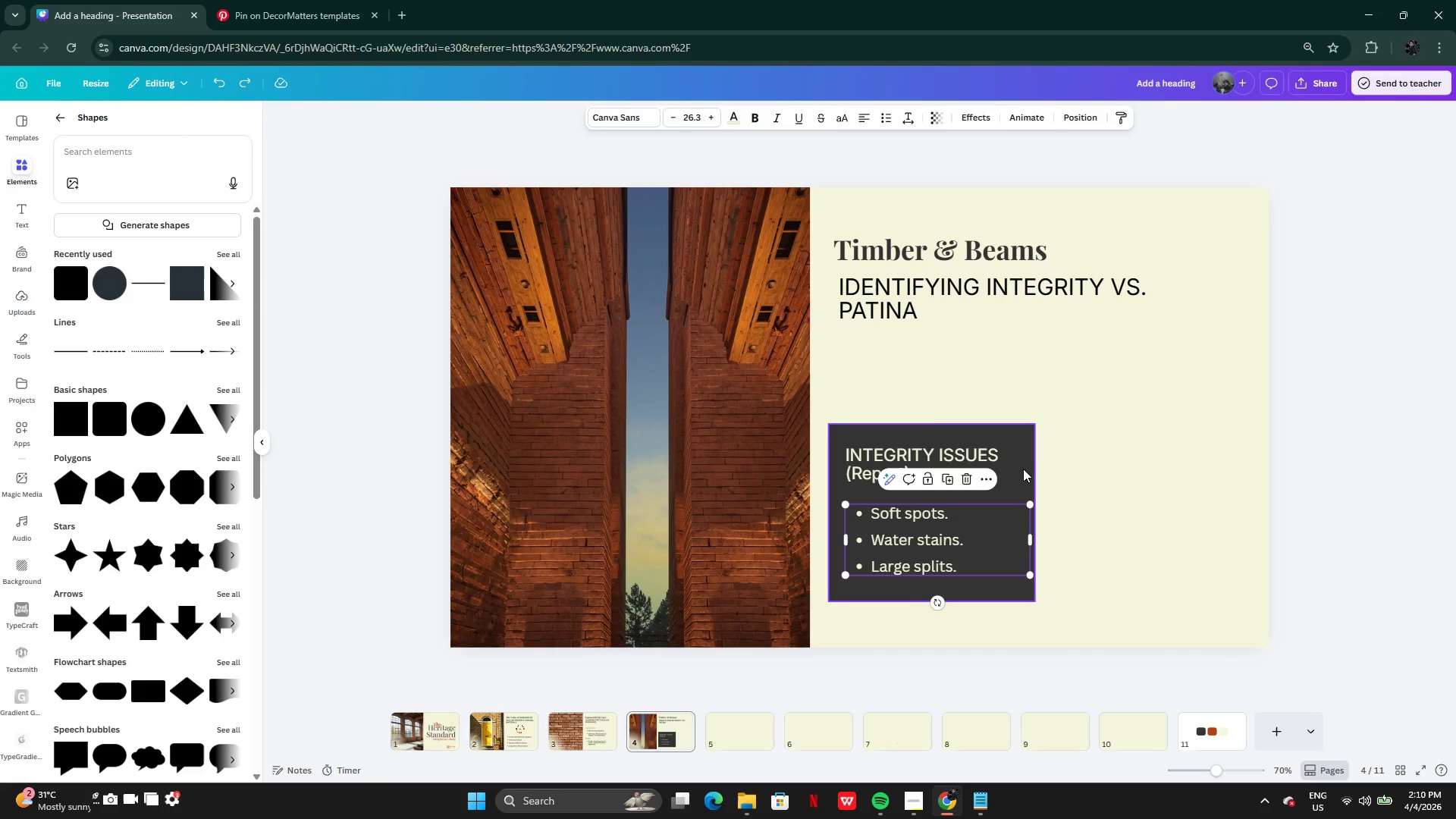 
left_click([1022, 469])
 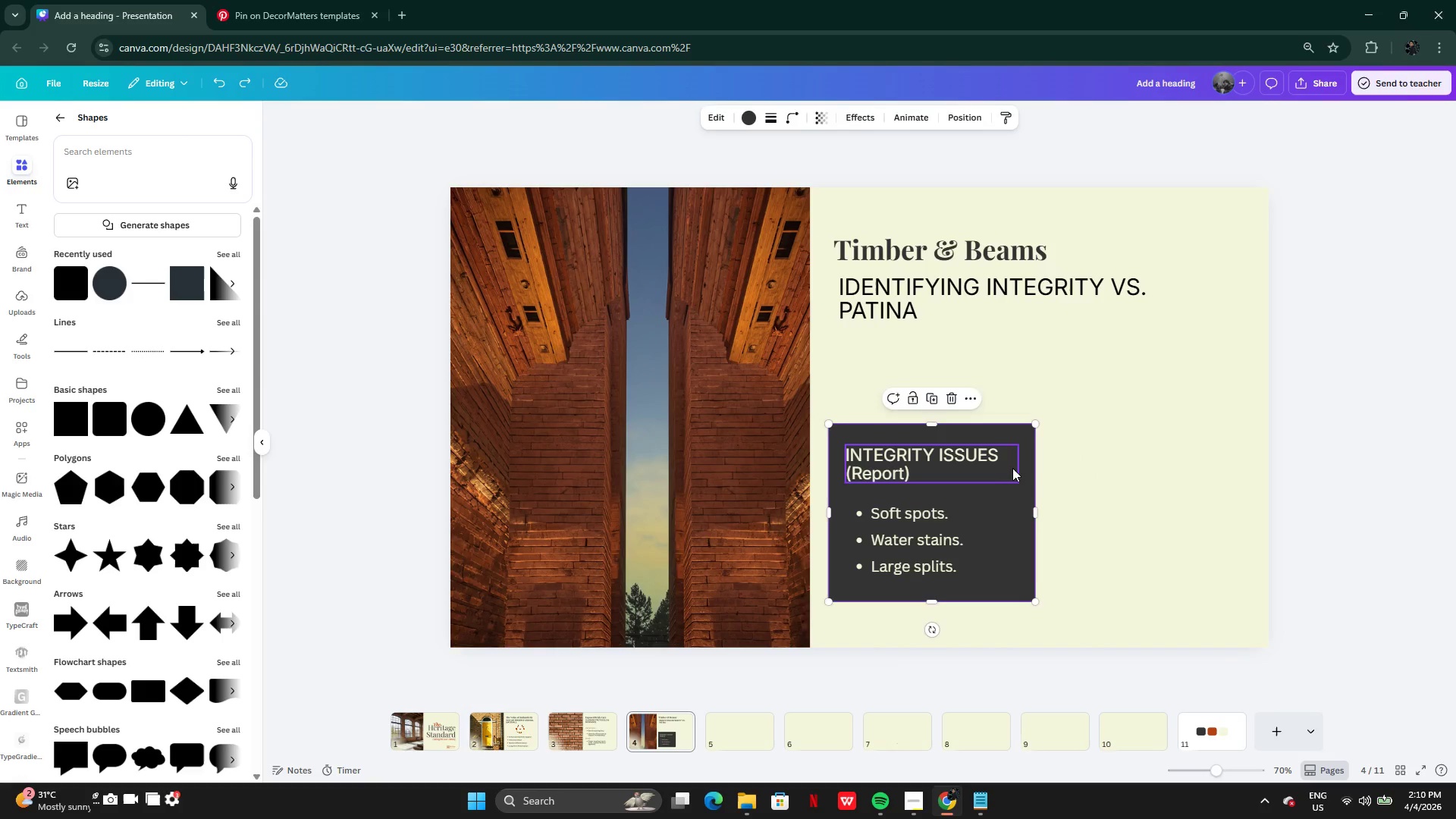 
left_click_drag(start_coordinate=[1012, 468], to_coordinate=[1059, 468])
 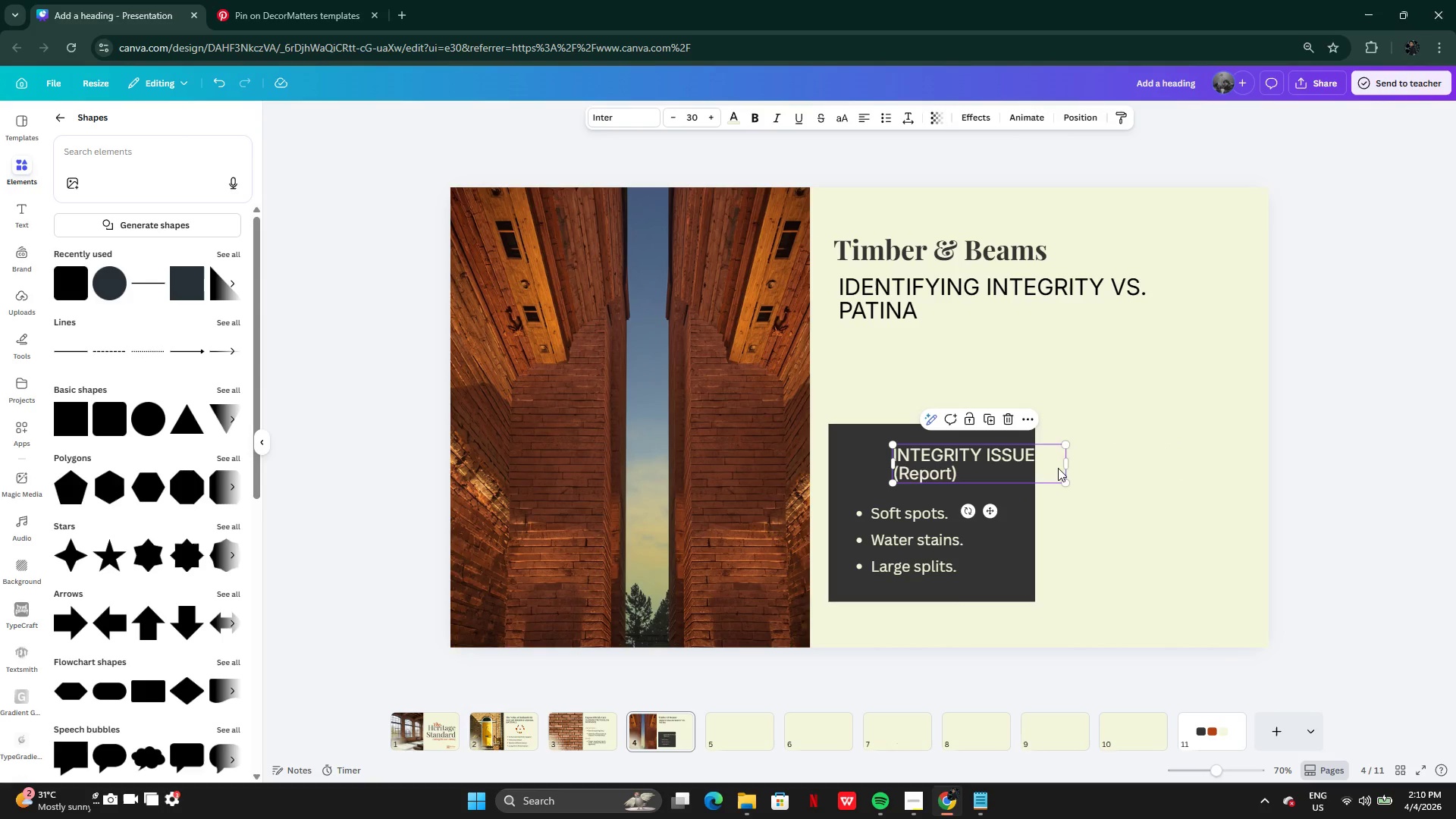 
key(Control+Z)
 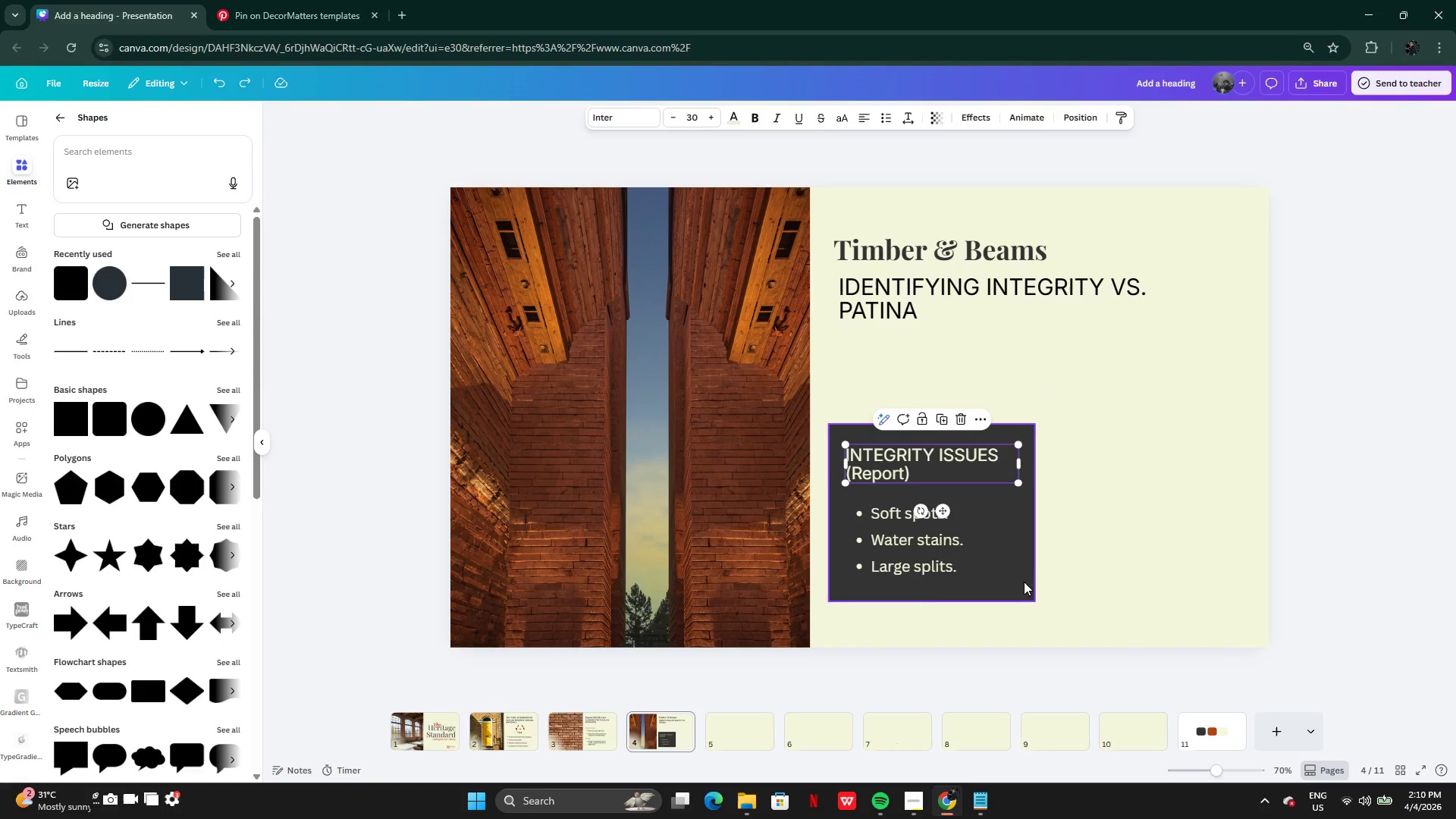 
left_click_drag(start_coordinate=[1022, 586], to_coordinate=[1235, 586])
 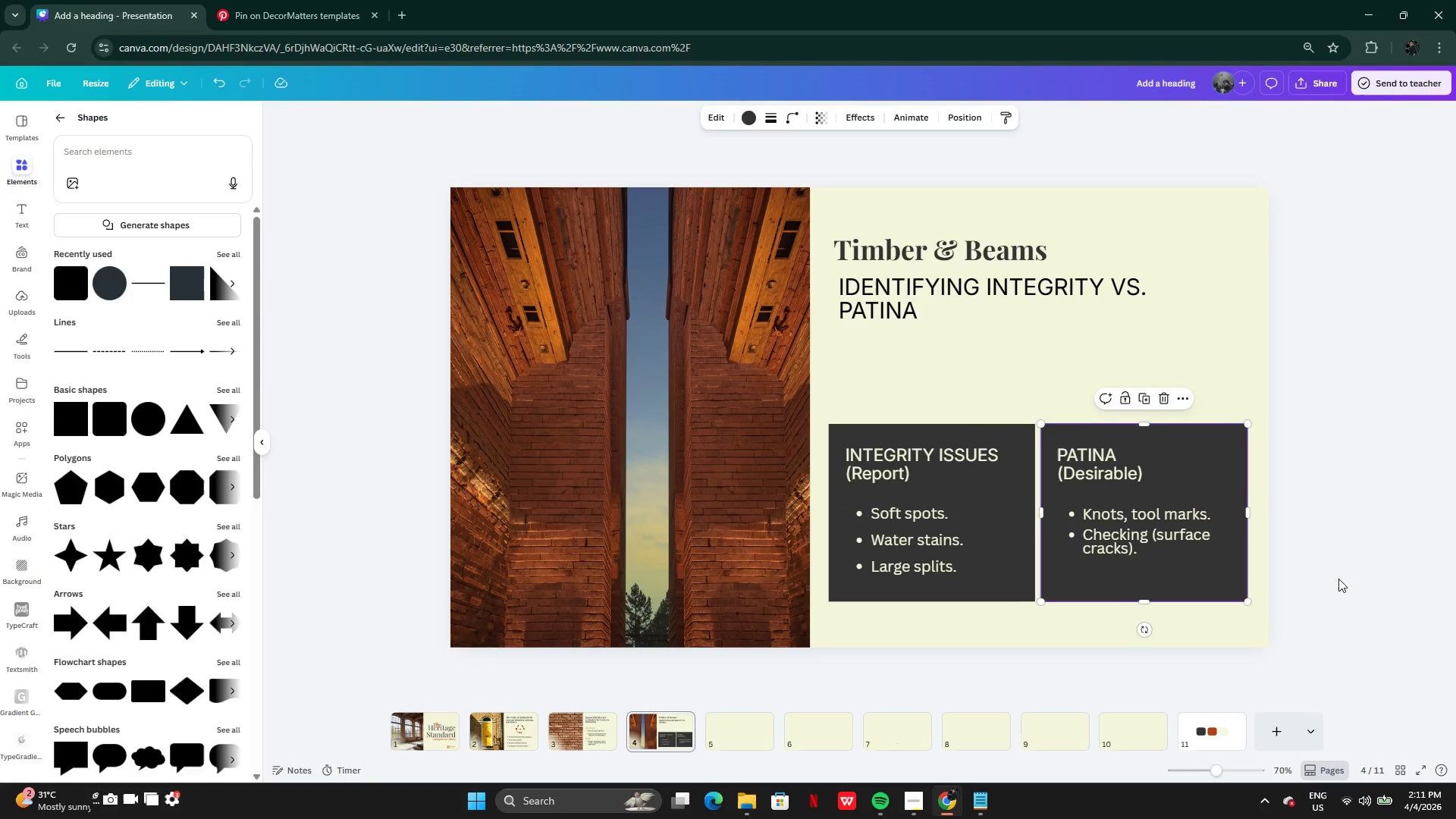 
left_click([1339, 579])
 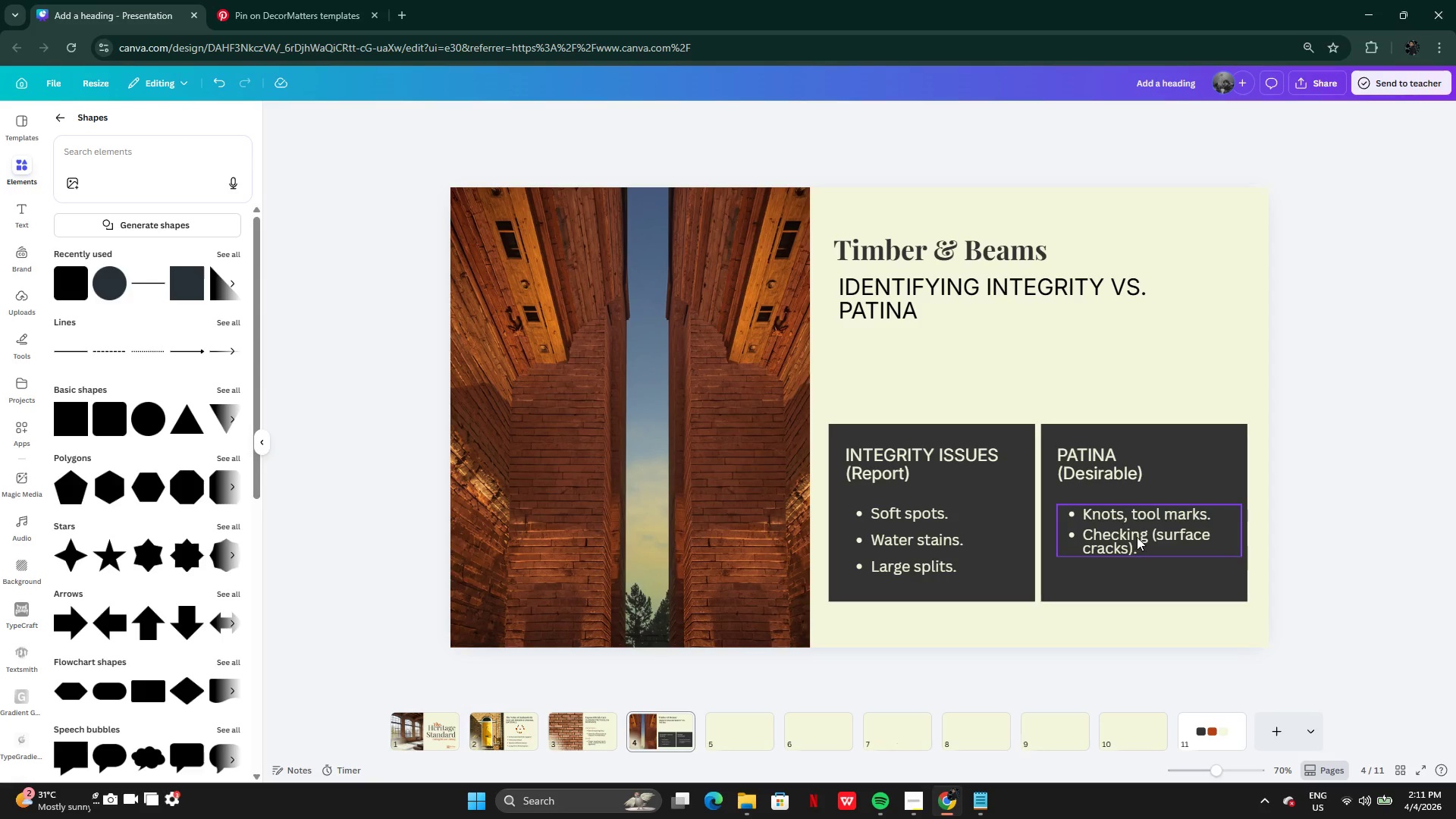 
left_click([1132, 532])
 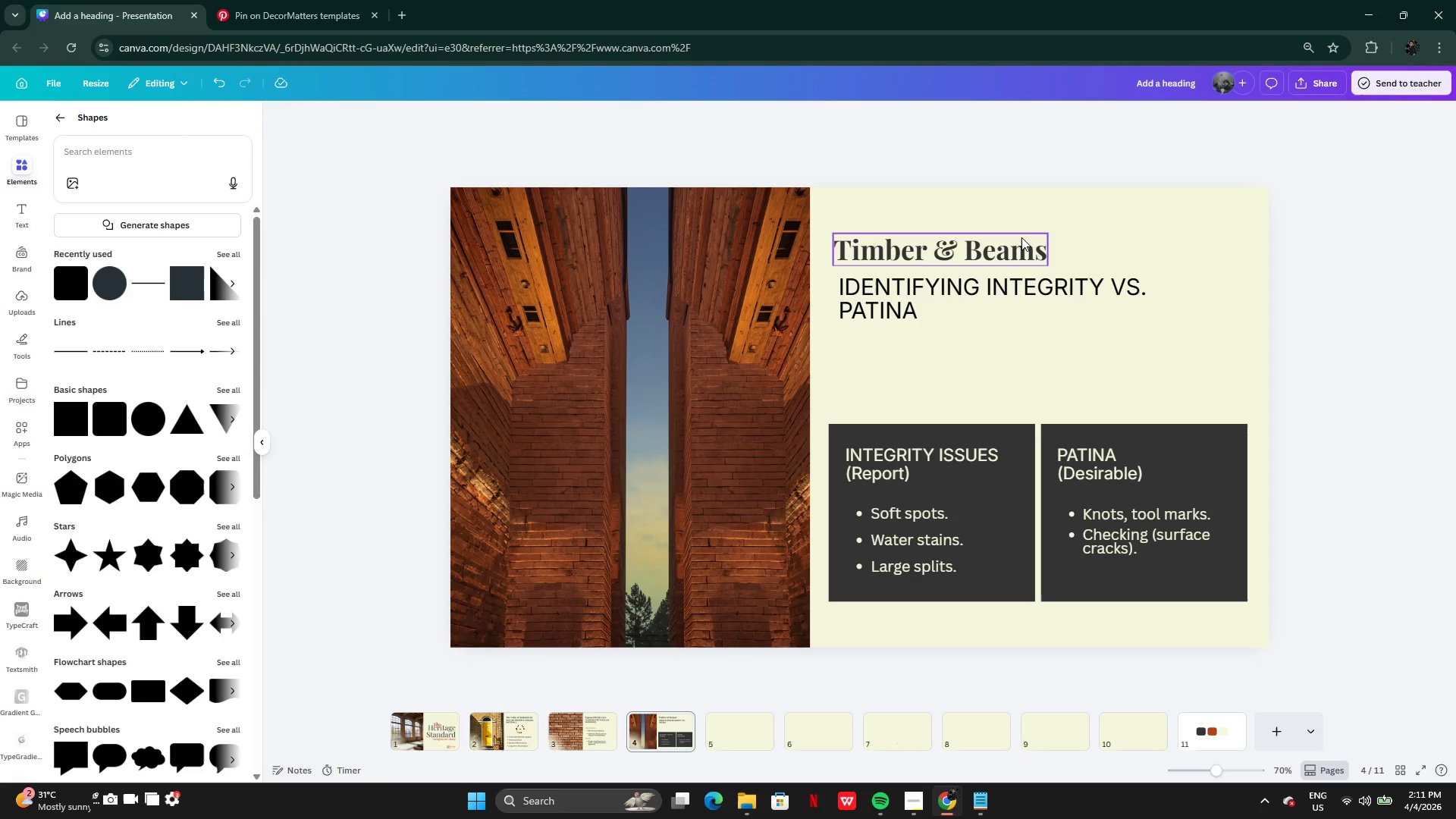 
left_click_drag(start_coordinate=[978, 341], to_coordinate=[978, 325])
 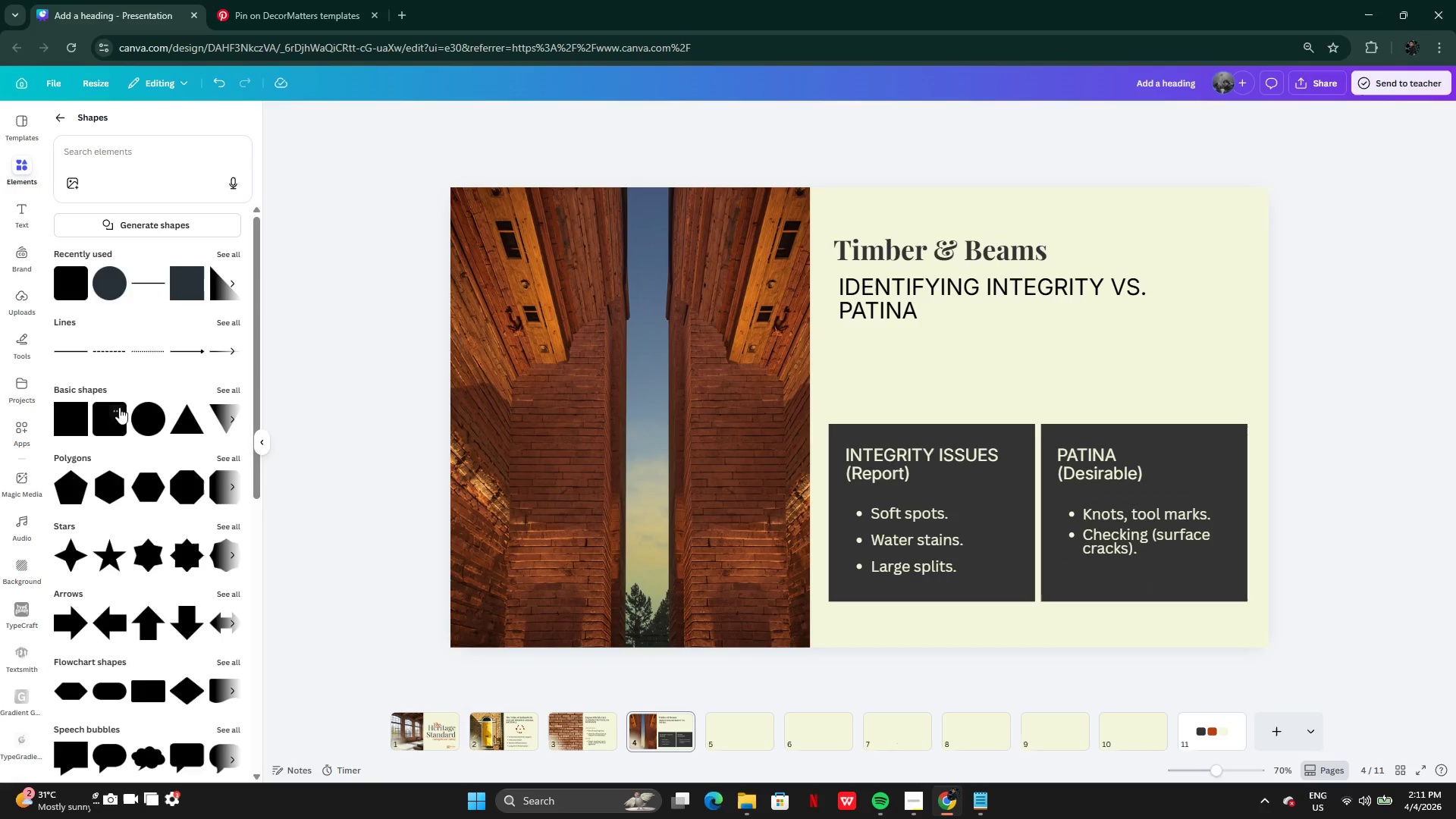 
left_click([136, 413])
 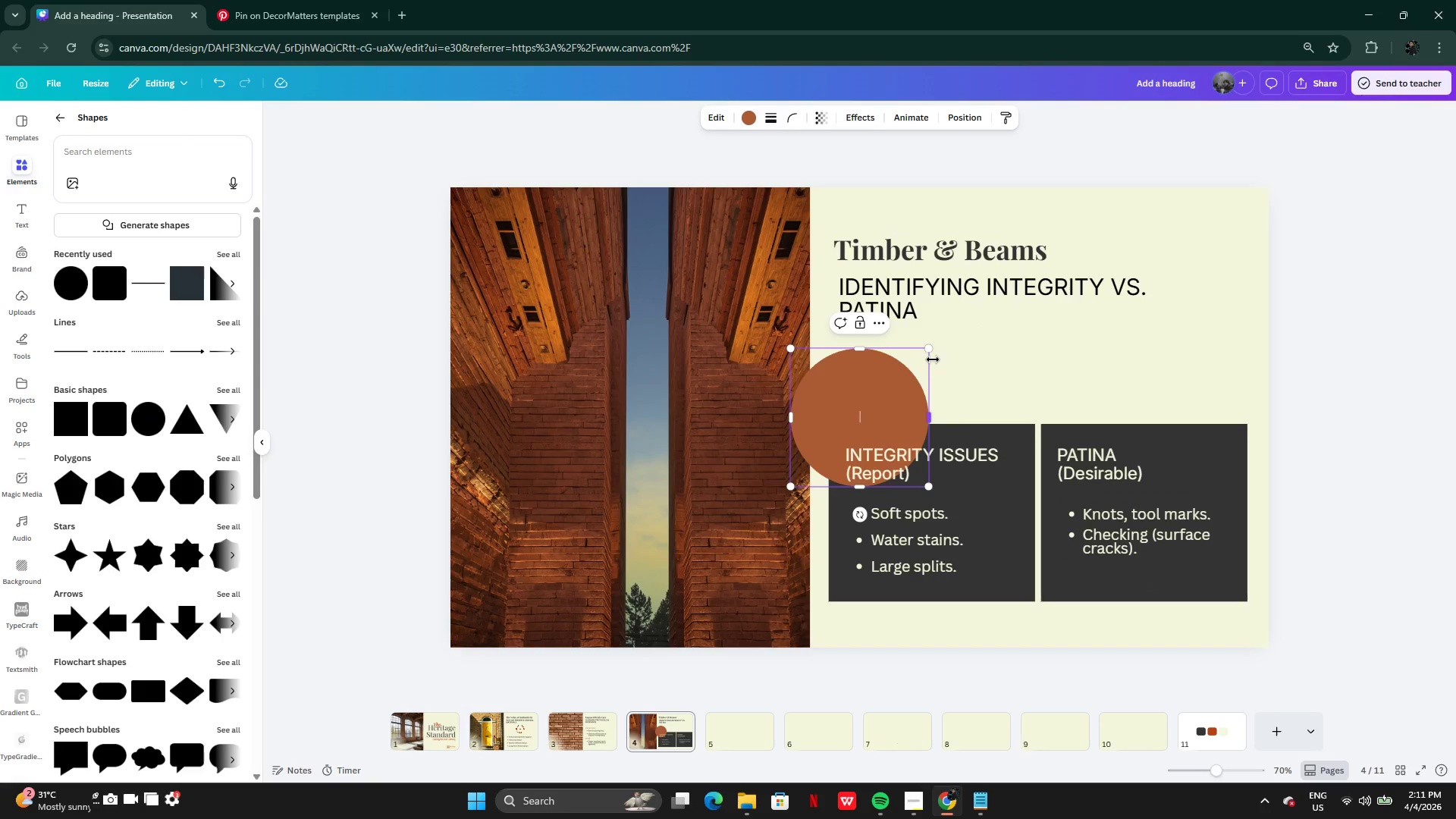 
left_click_drag(start_coordinate=[932, 351], to_coordinate=[825, 426])
 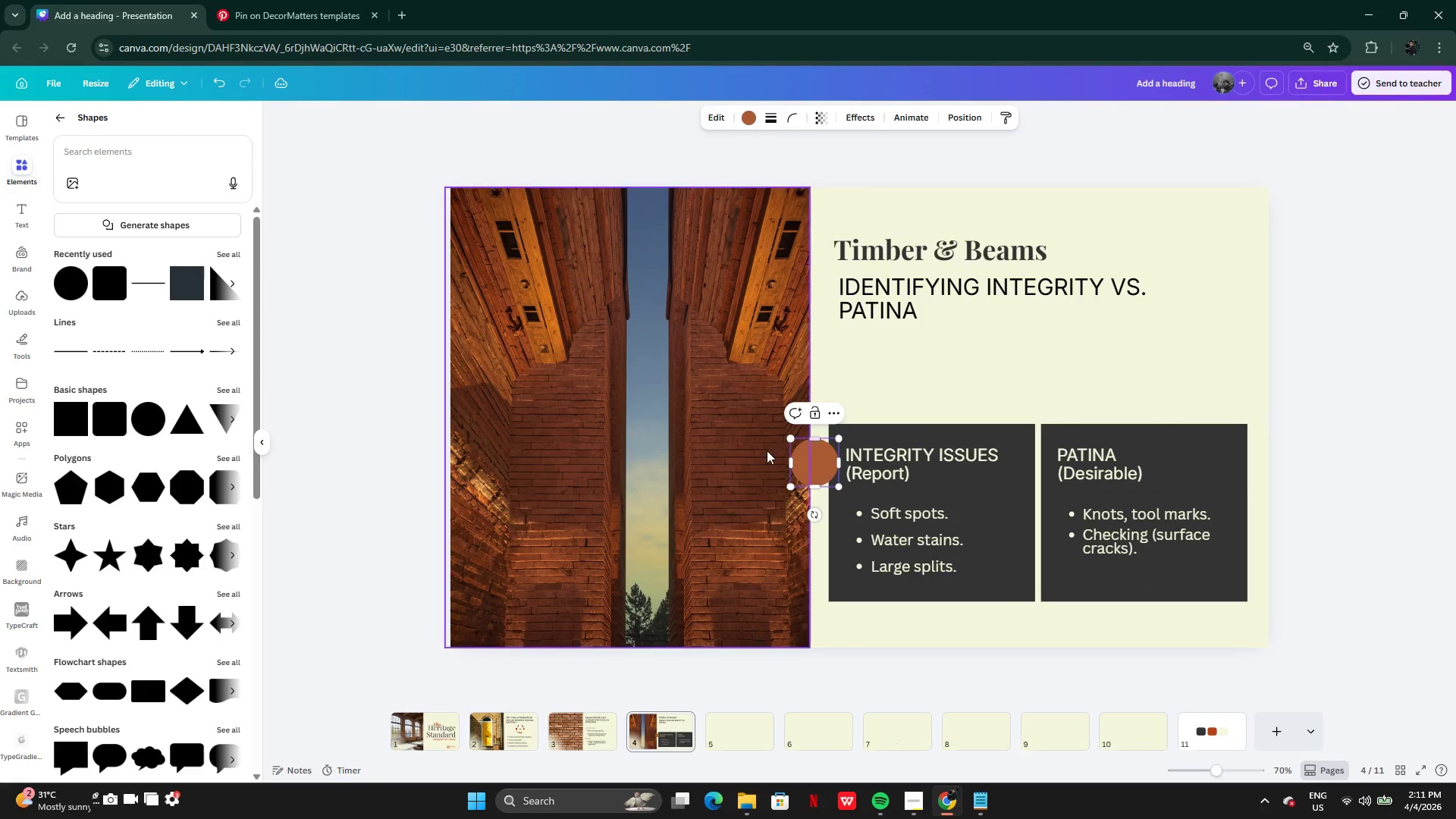 
left_click([764, 450])
 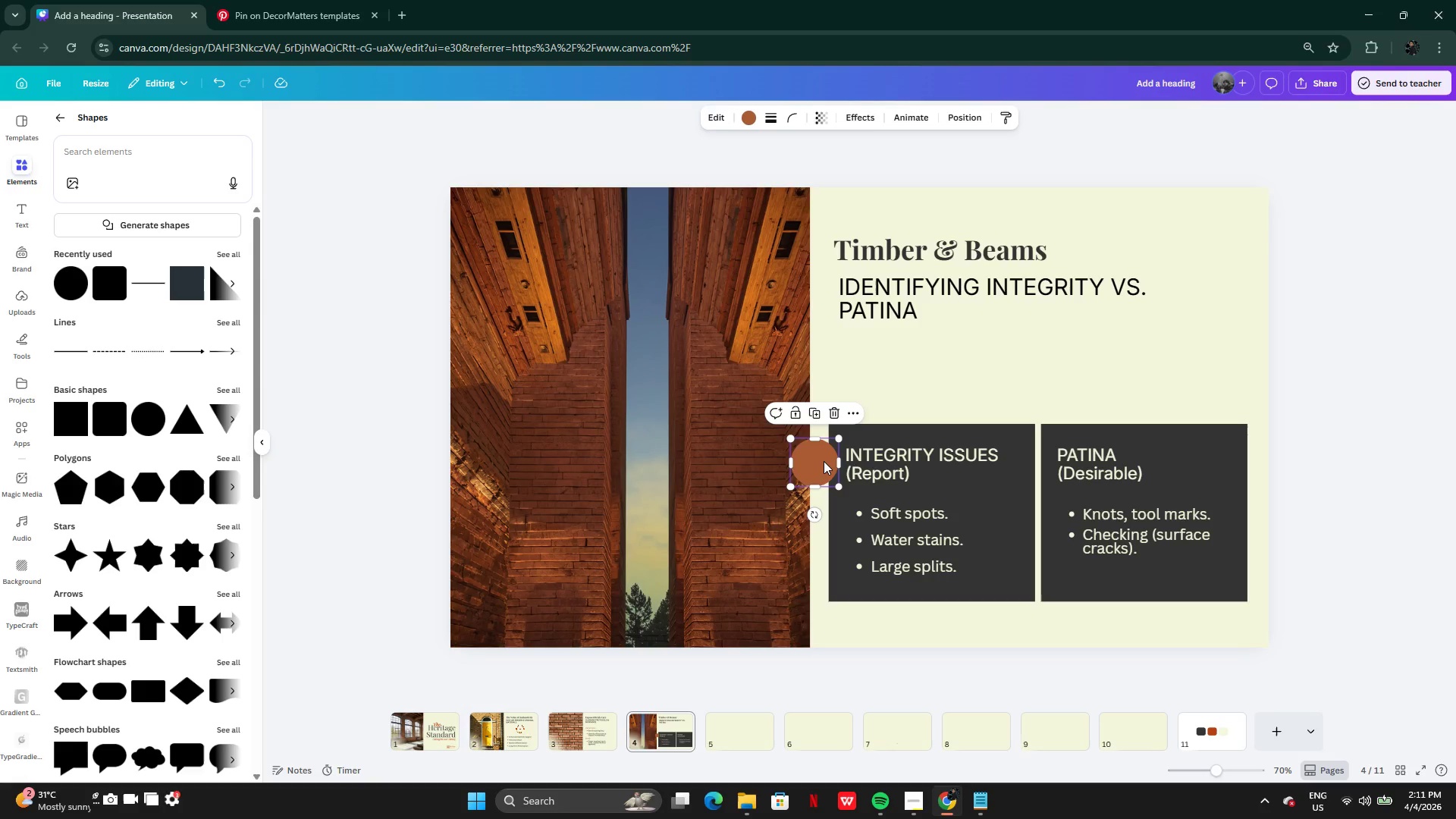 
left_click_drag(start_coordinate=[824, 461], to_coordinate=[947, 371])
 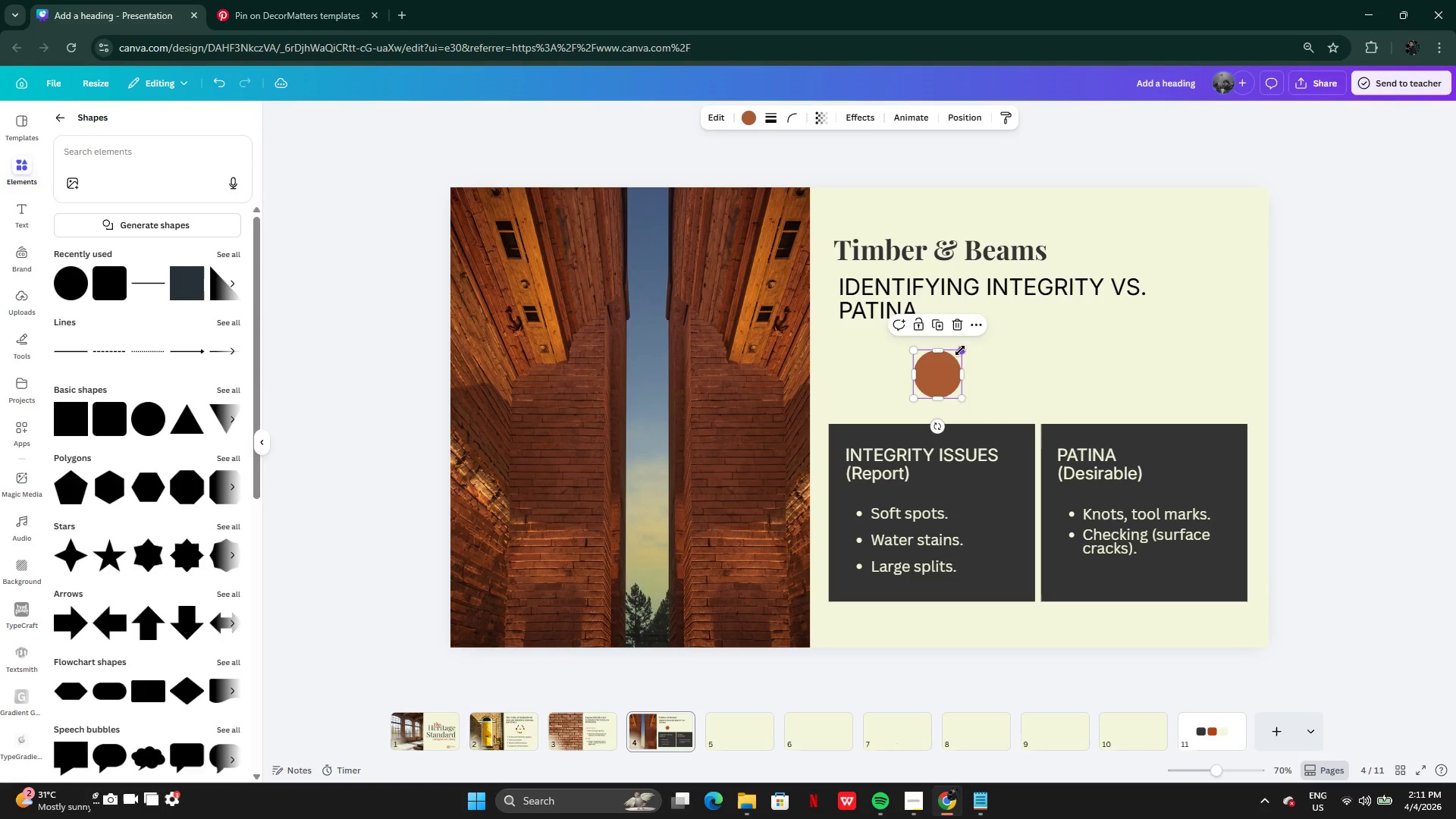 
left_click_drag(start_coordinate=[960, 350], to_coordinate=[967, 342])
 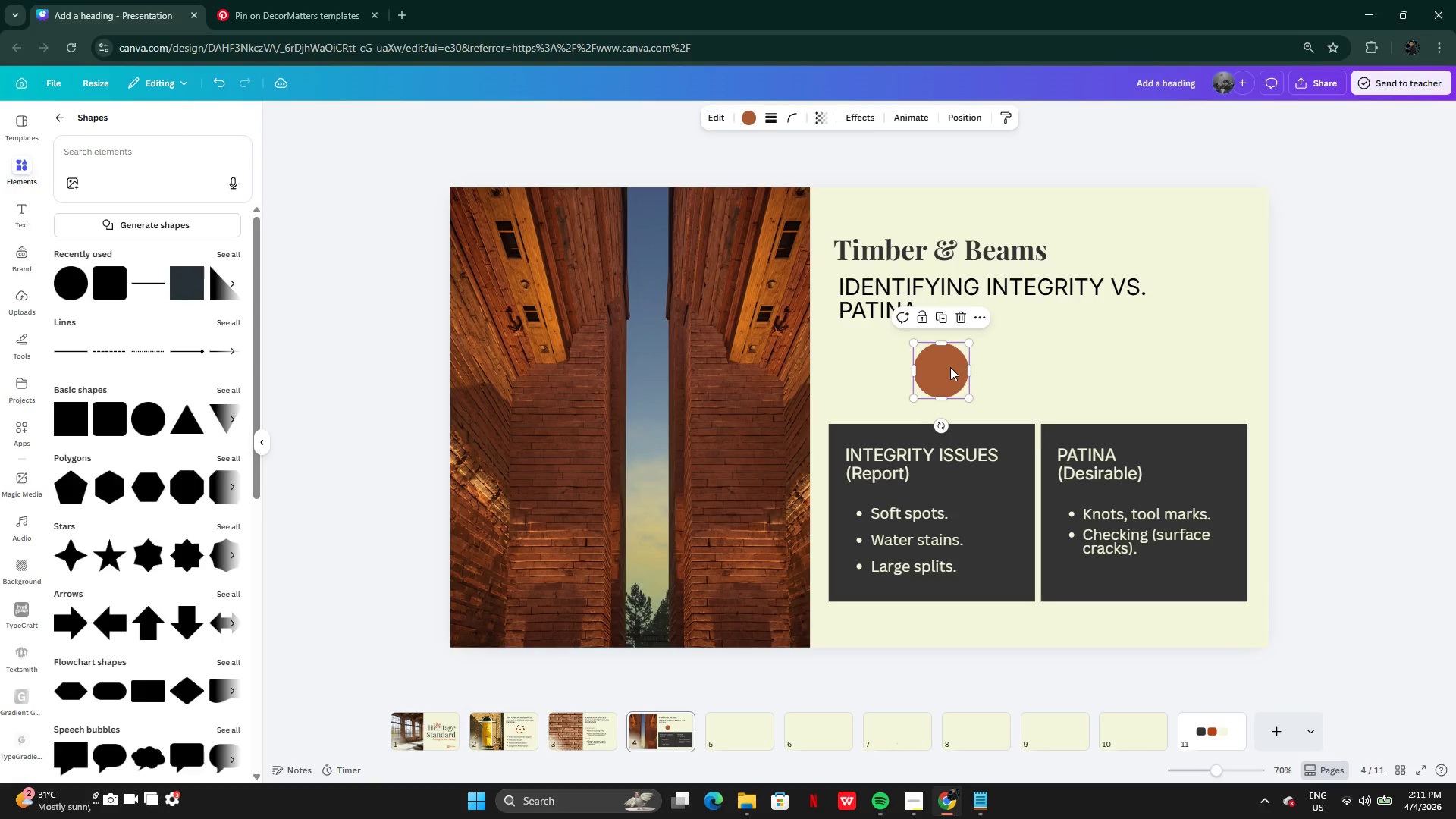 
left_click_drag(start_coordinate=[950, 367], to_coordinate=[940, 372])
 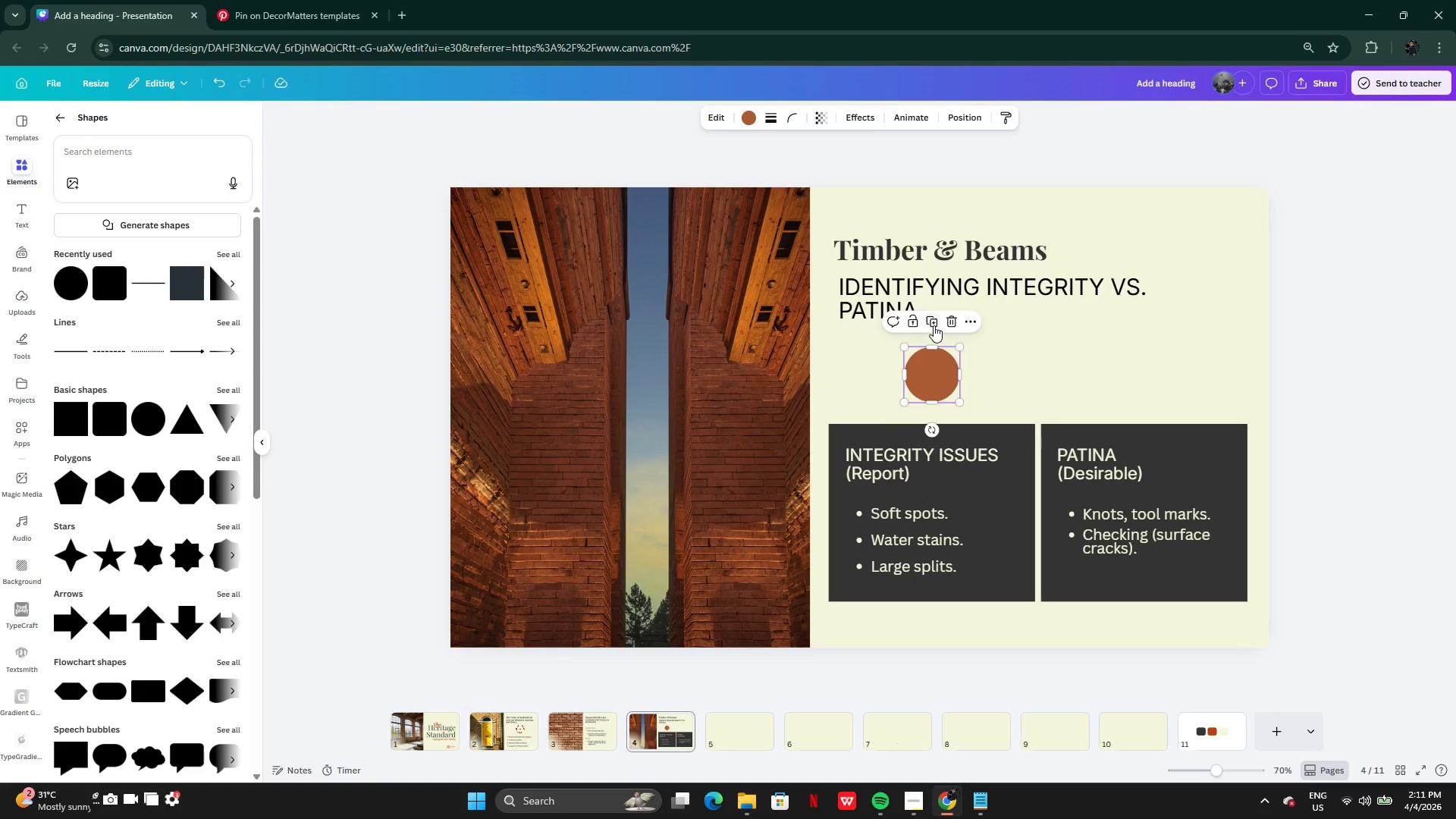 
left_click([934, 325])
 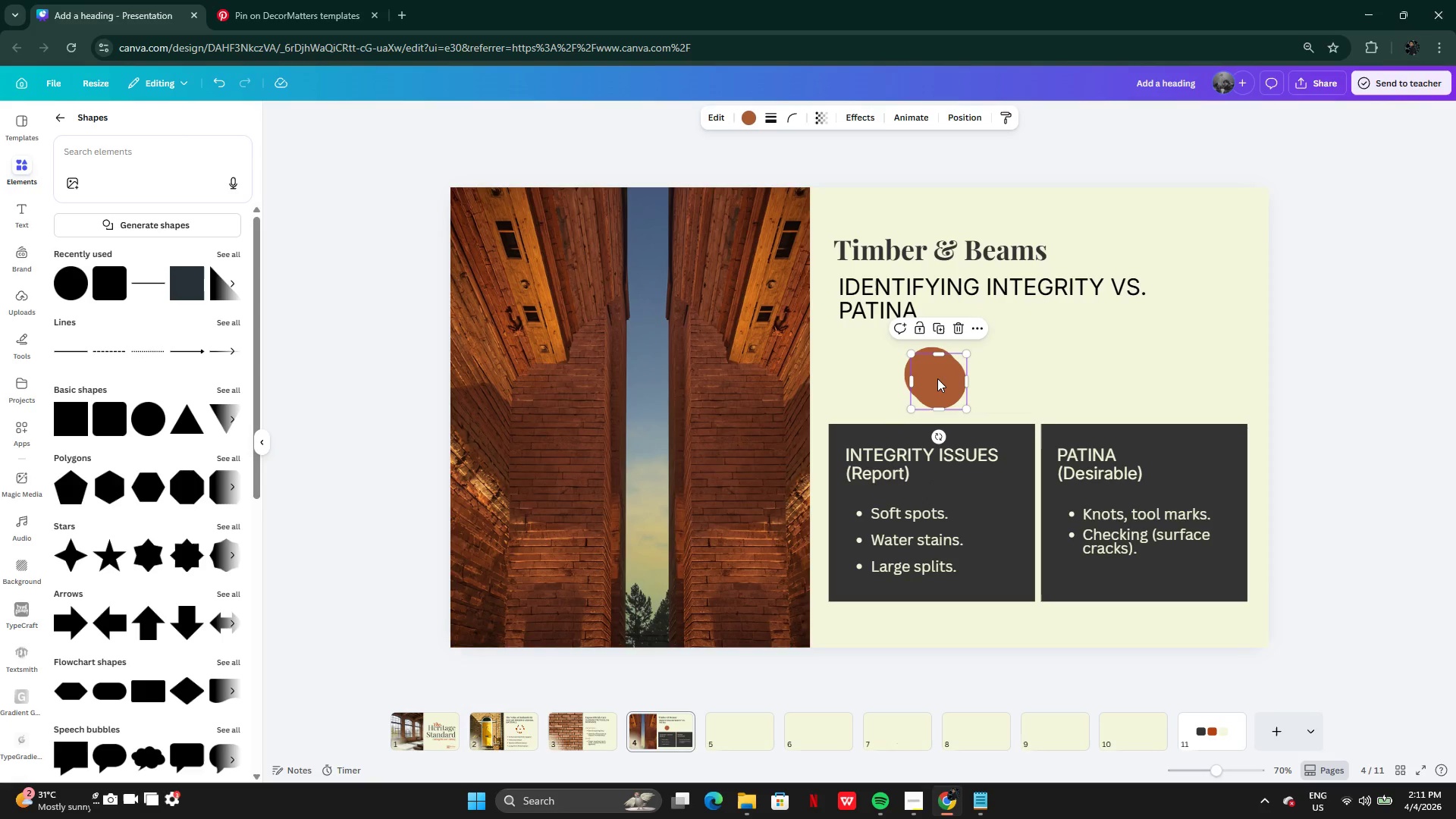 
left_click_drag(start_coordinate=[937, 378], to_coordinate=[1143, 375])
 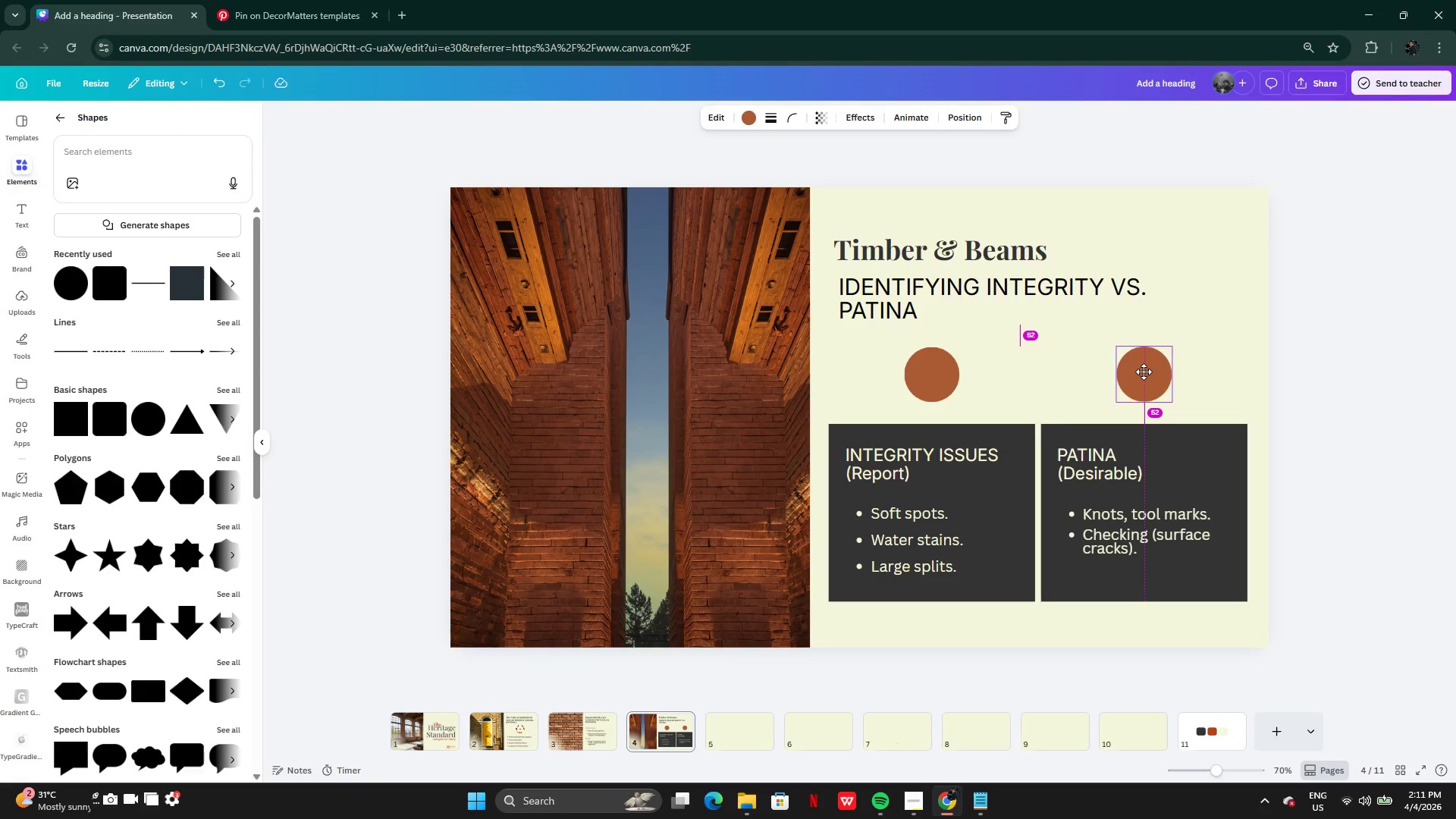 
left_click_drag(start_coordinate=[1146, 378], to_coordinate=[1145, 374])
 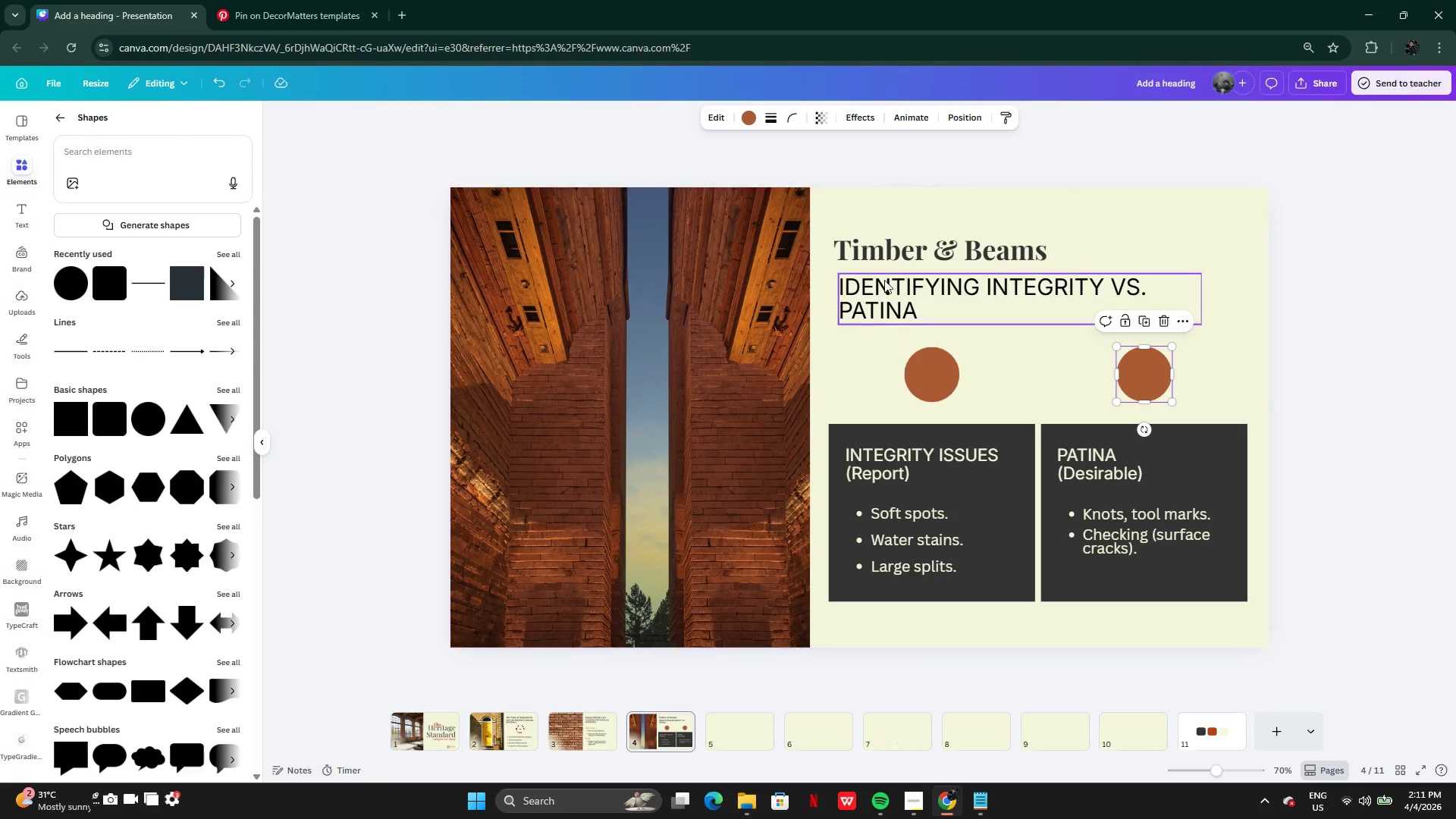 
left_click([892, 258])
 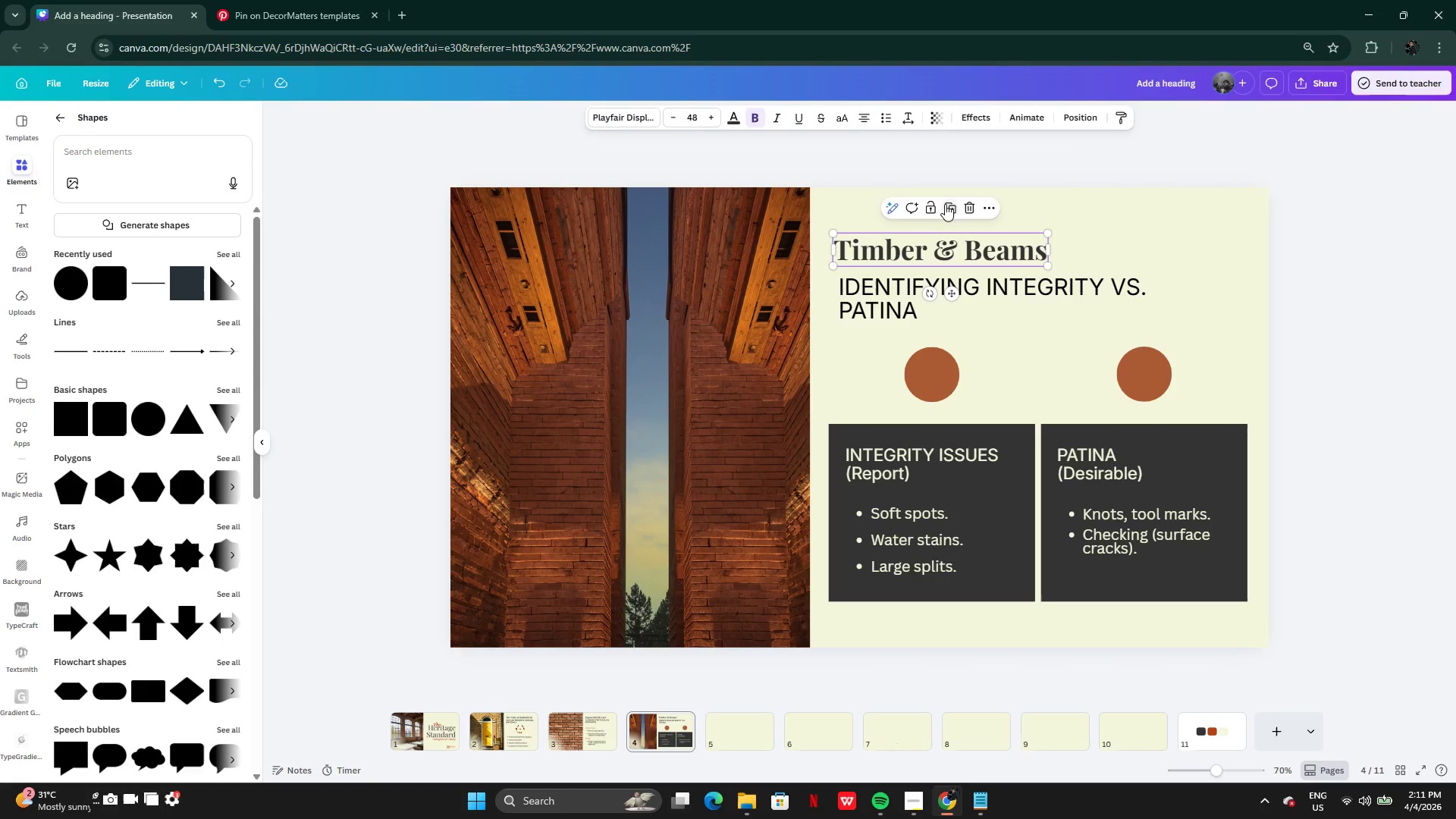 
left_click([950, 206])
 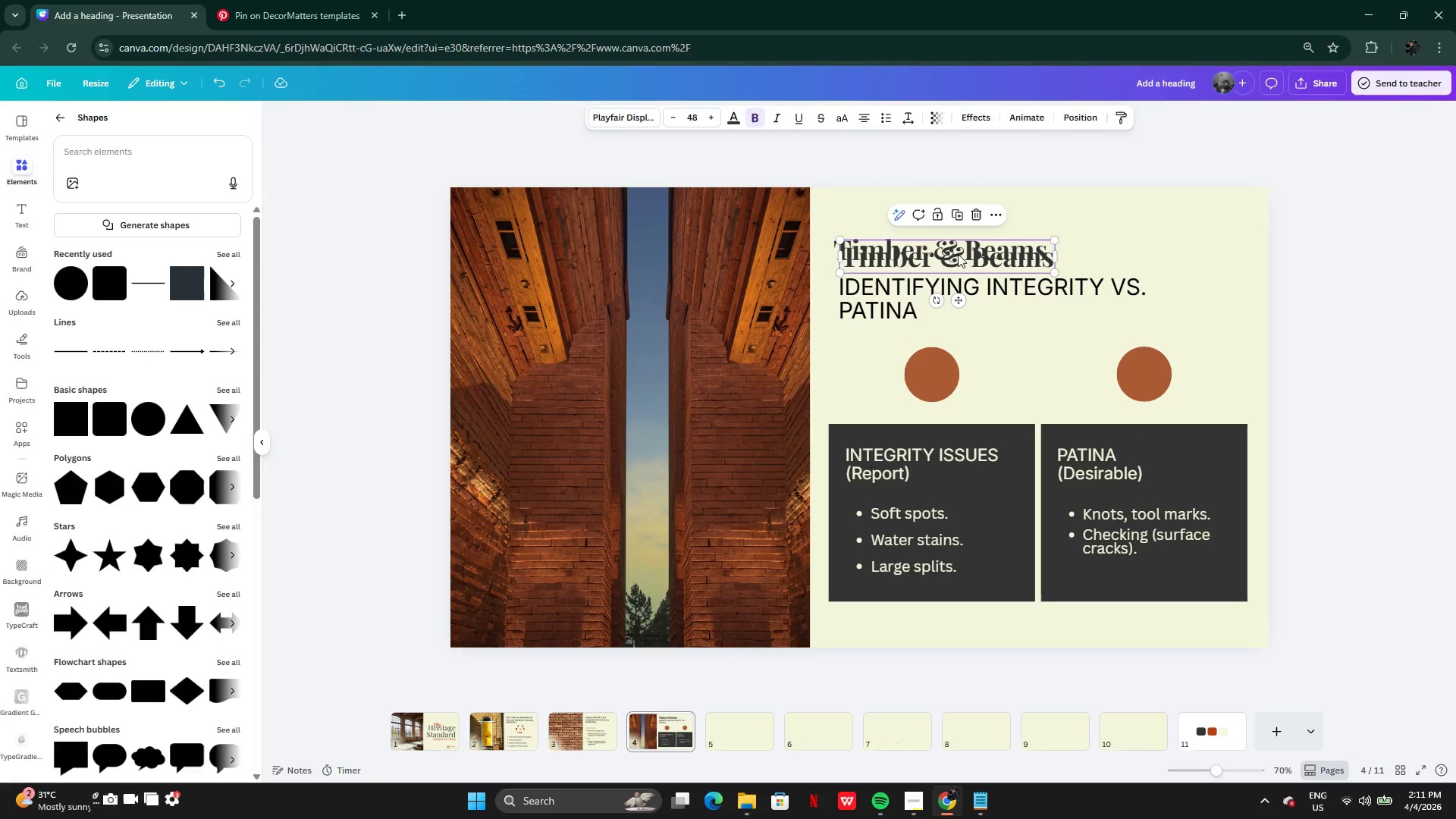 
left_click_drag(start_coordinate=[952, 249], to_coordinate=[979, 359])
 